 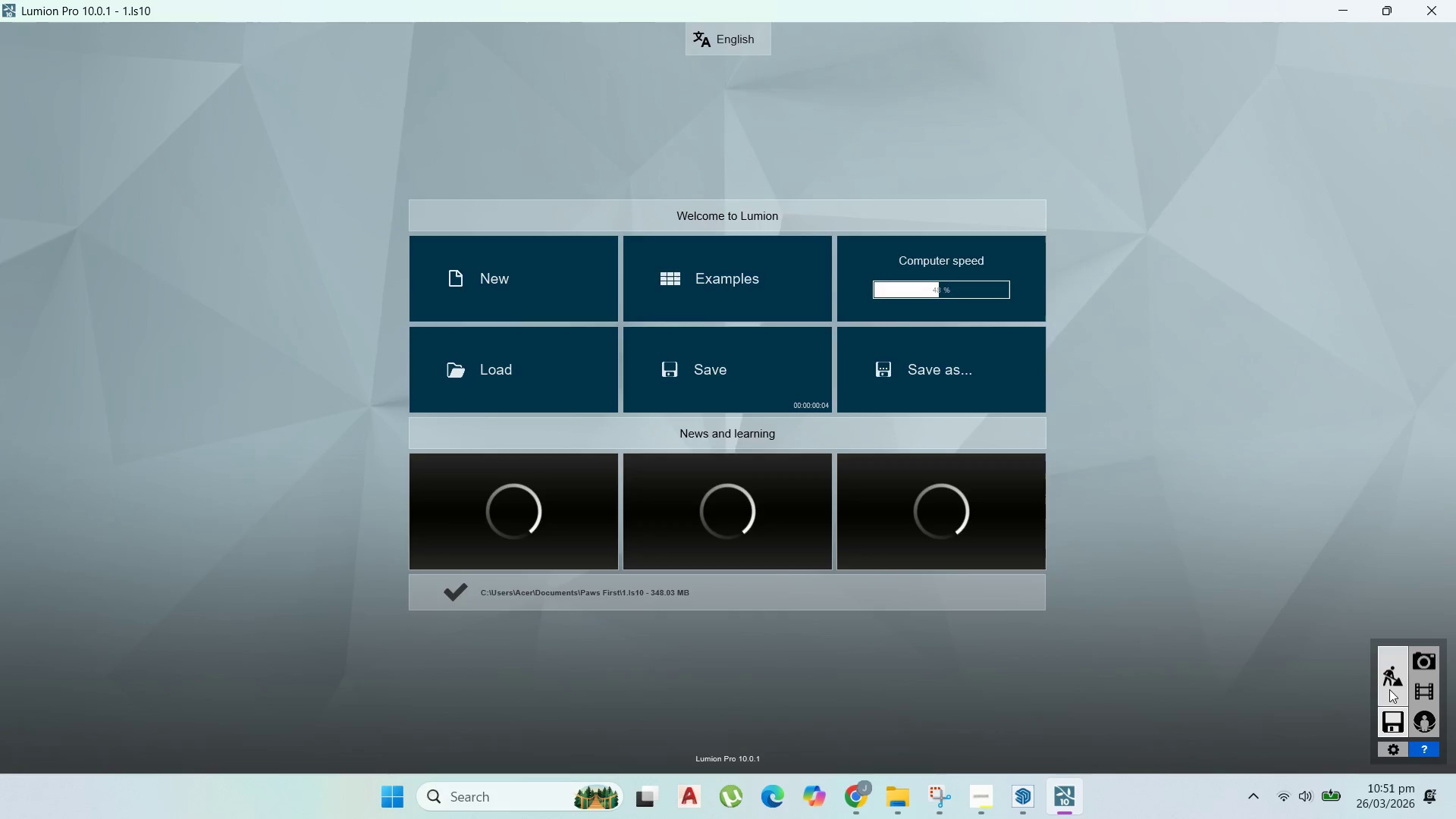 
mouse_move([1369, 707])
 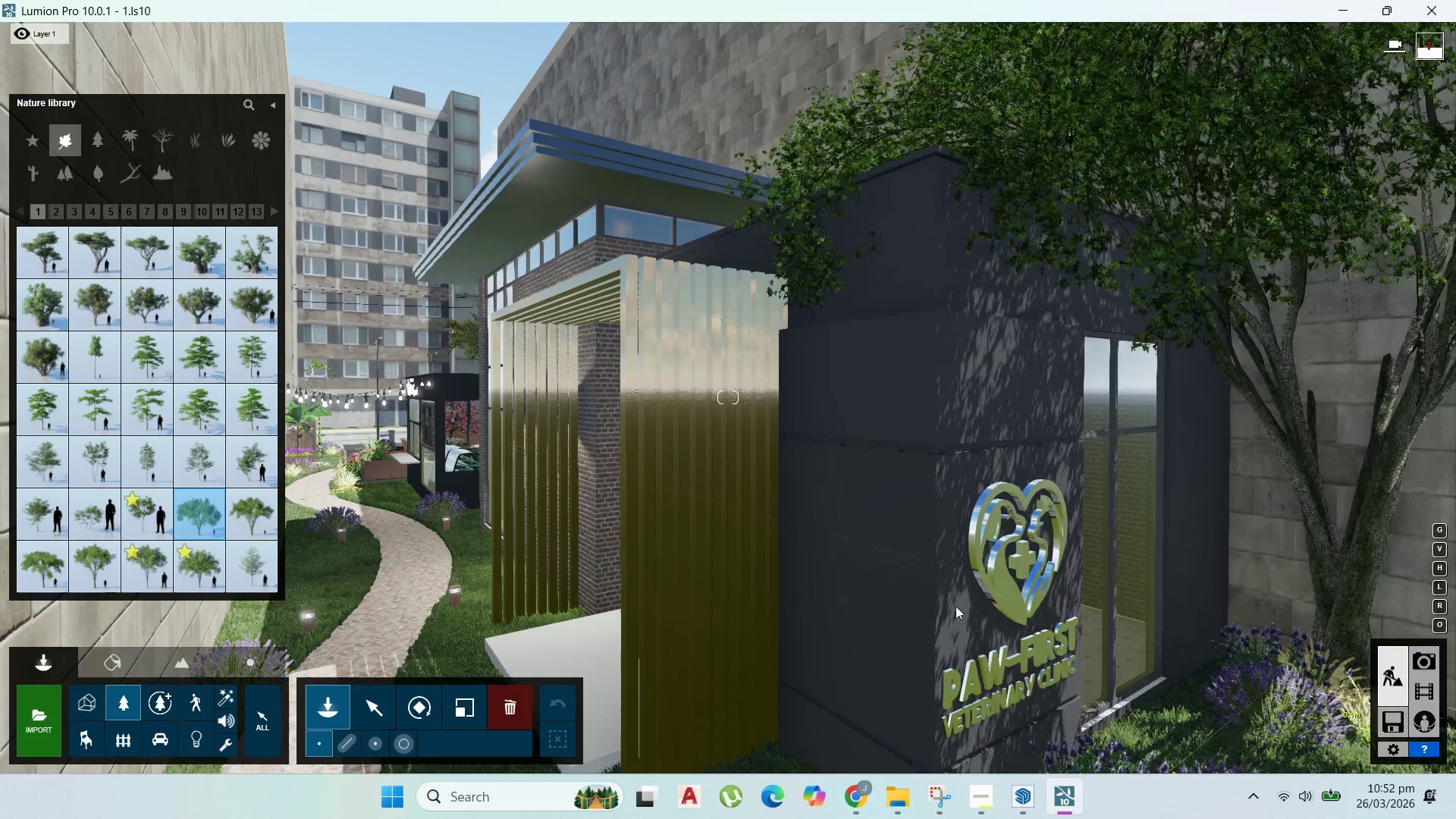 
wait(6.71)
 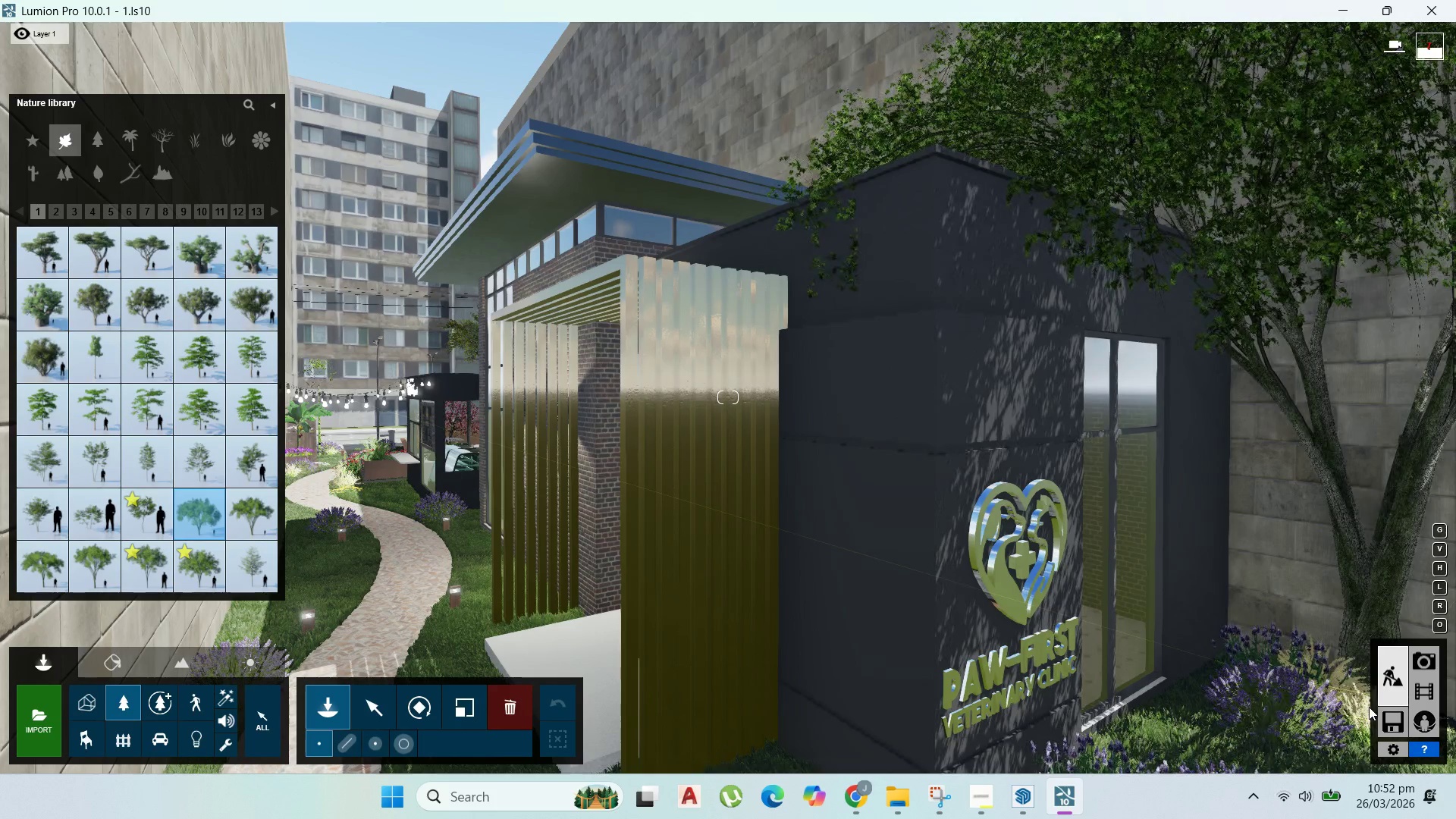 
double_click([372, 704])
 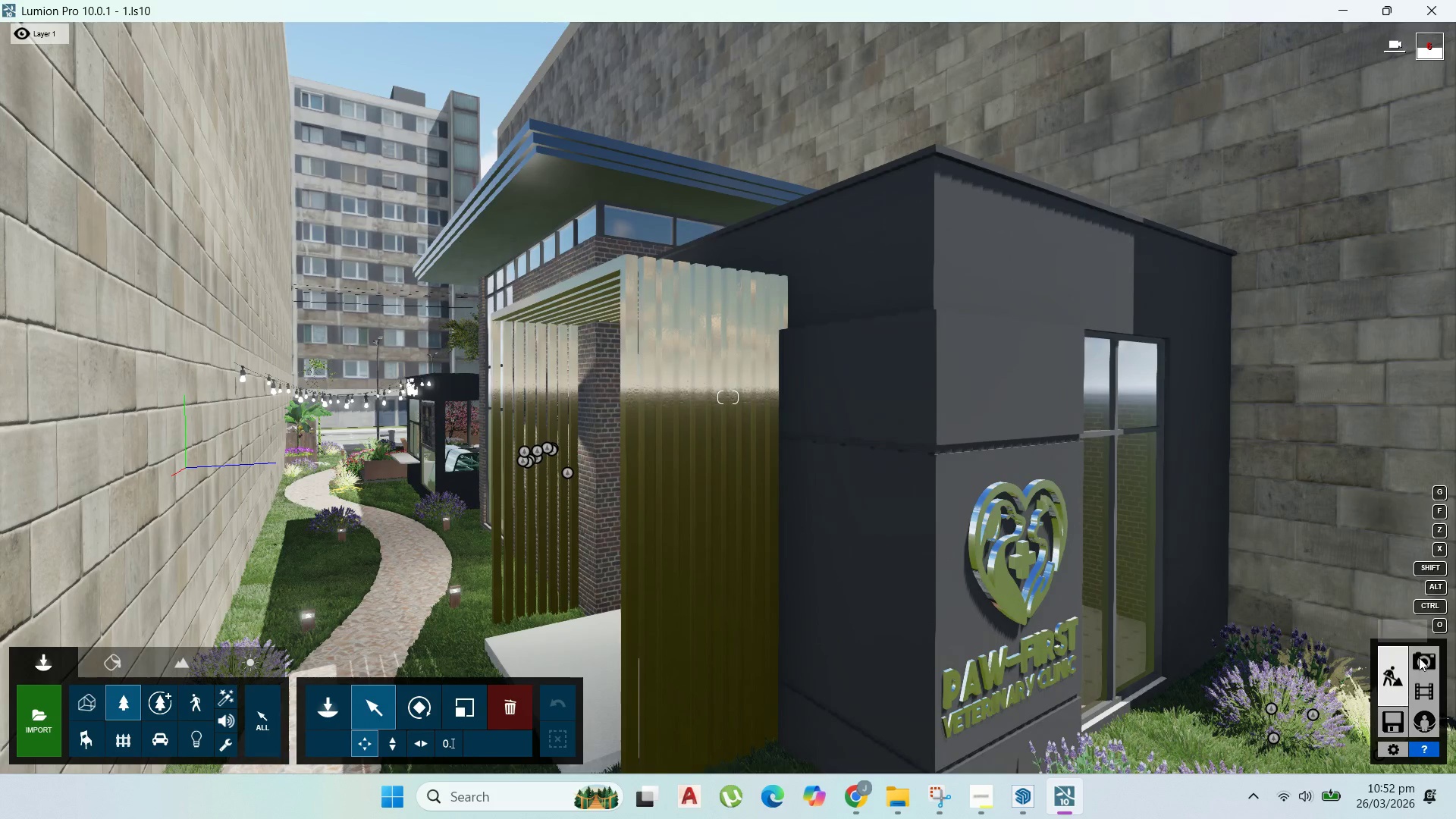 
left_click([1401, 667])
 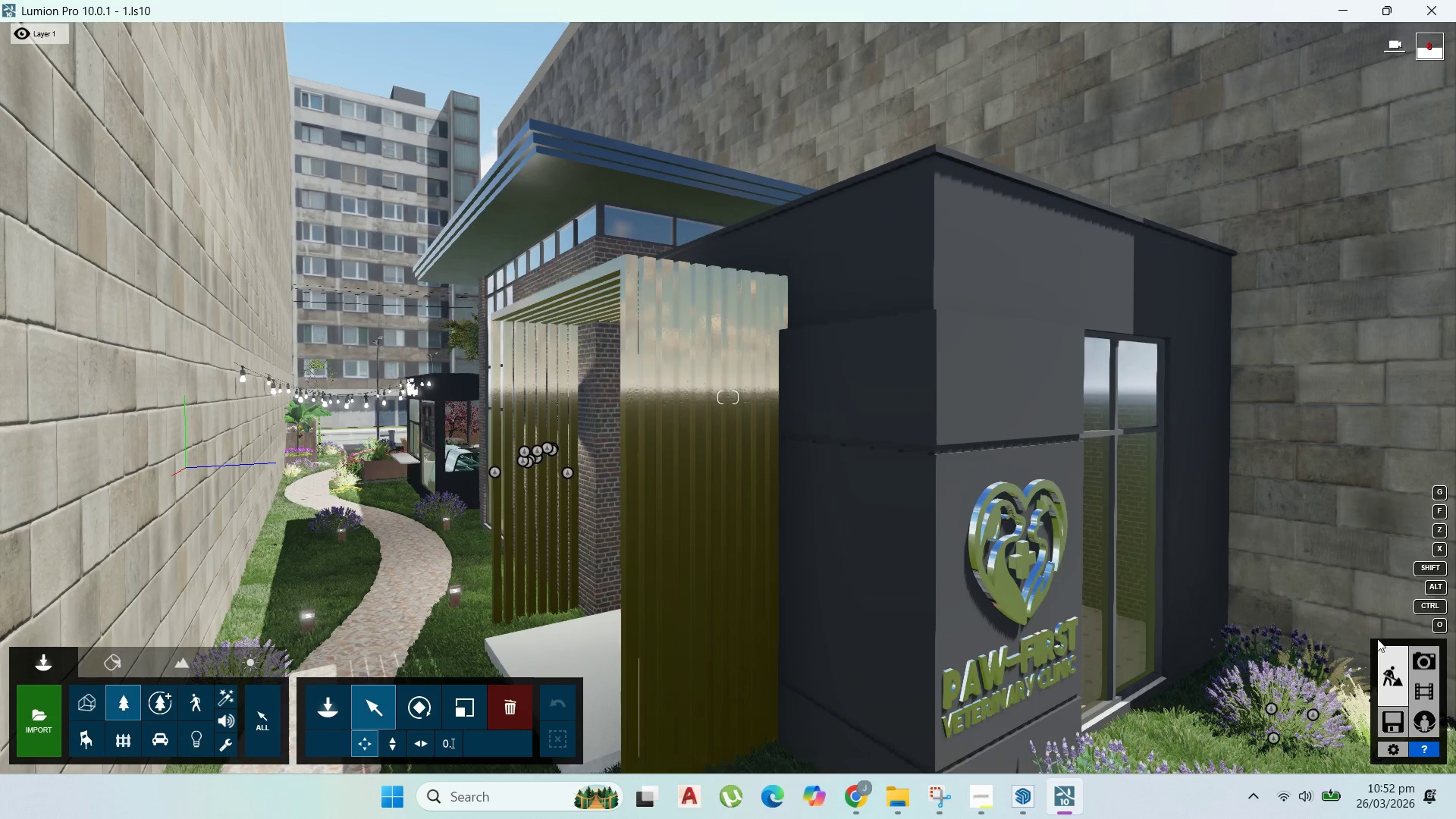 
double_click([1418, 655])
 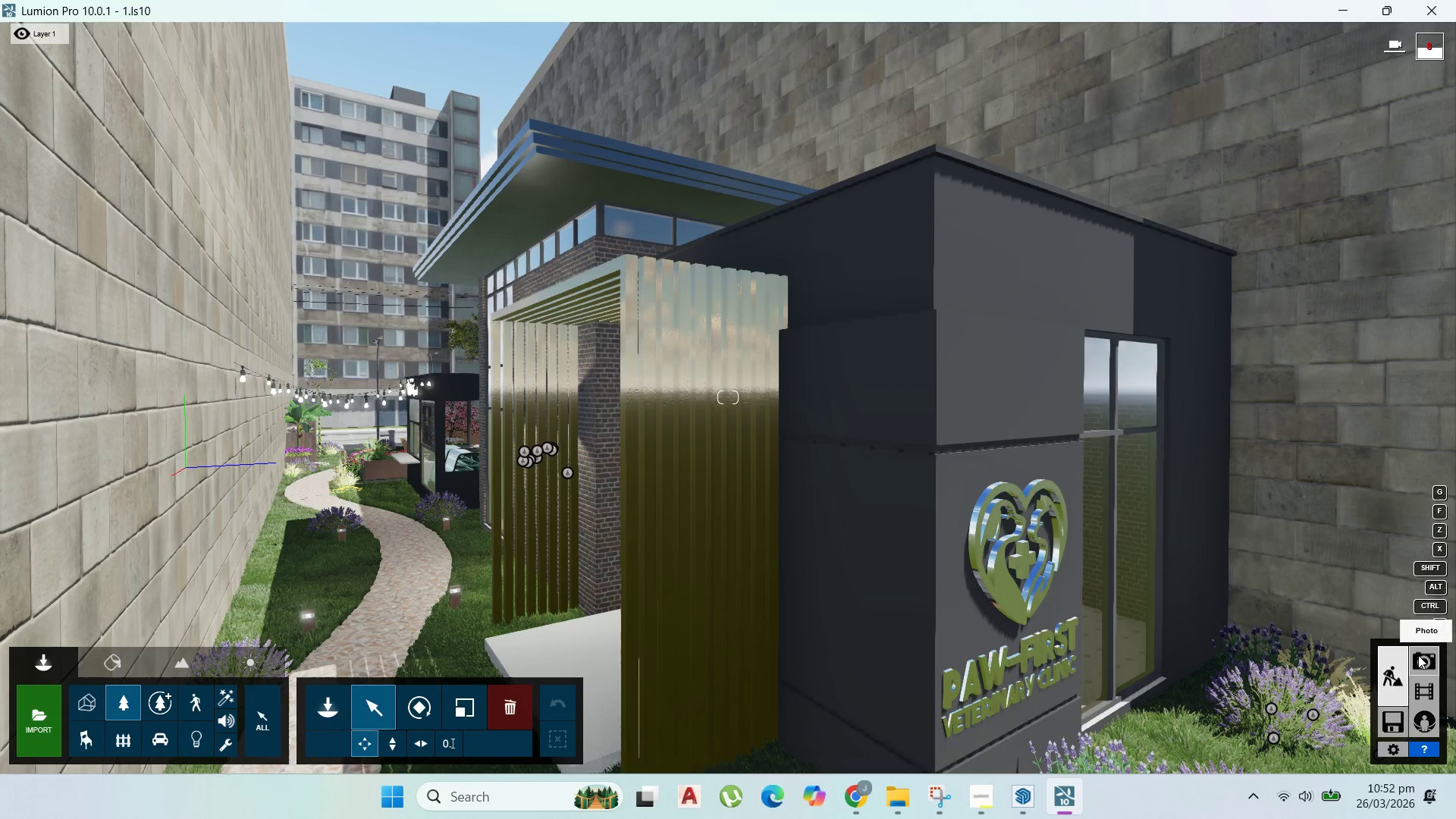 
triple_click([1418, 655])
 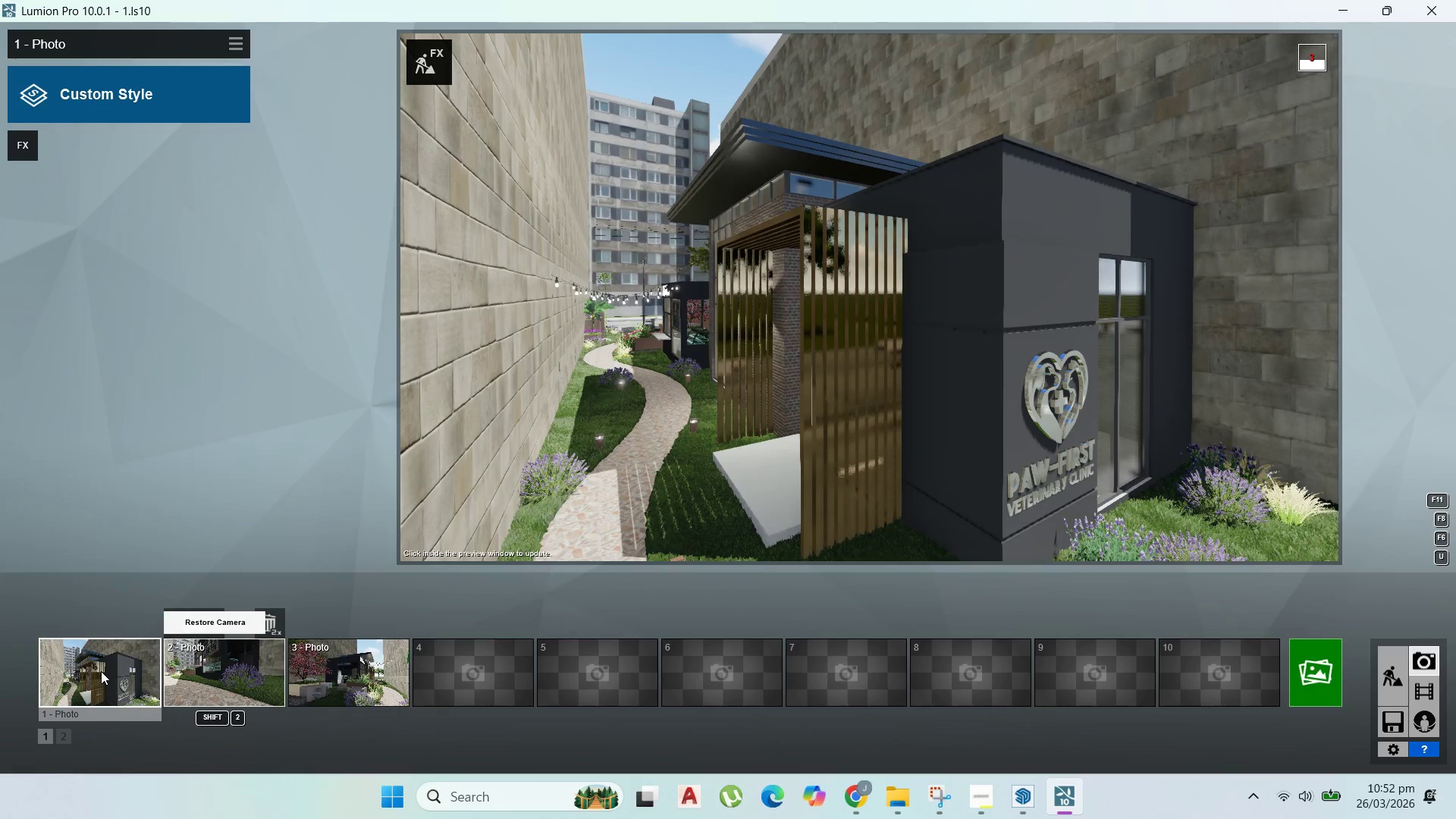 
double_click([101, 671])
 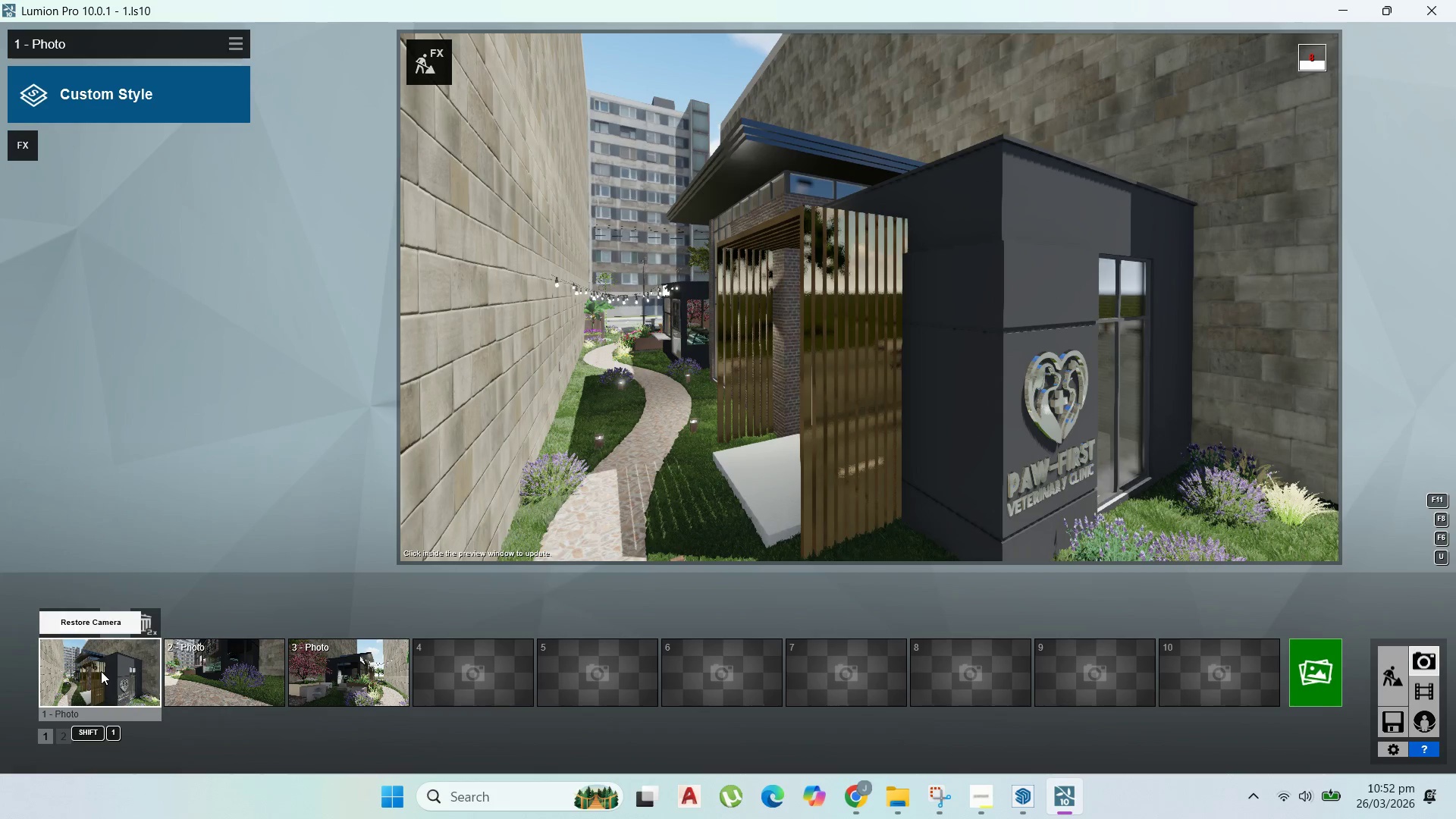 
left_click([101, 671])
 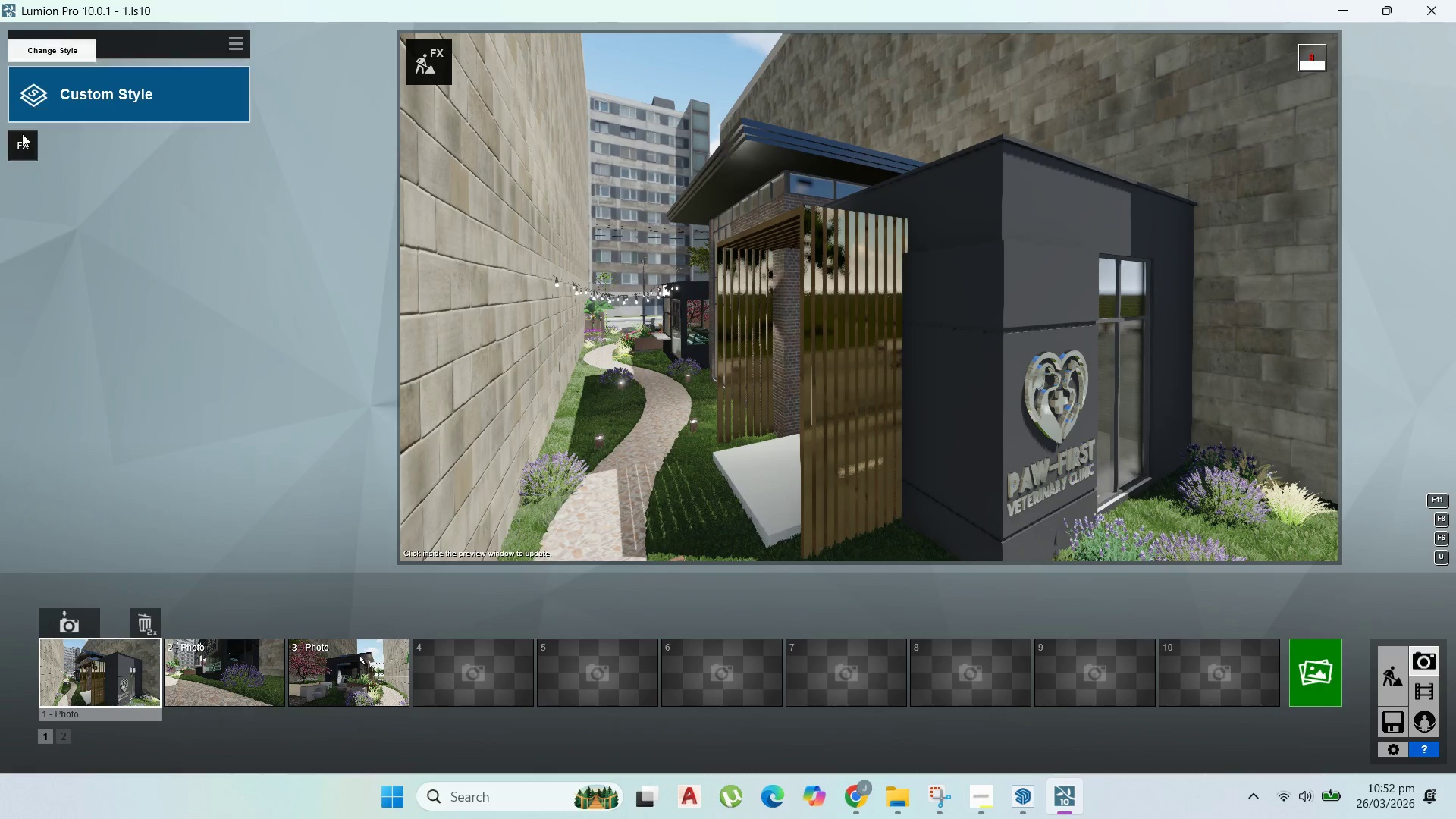 
left_click([22, 145])
 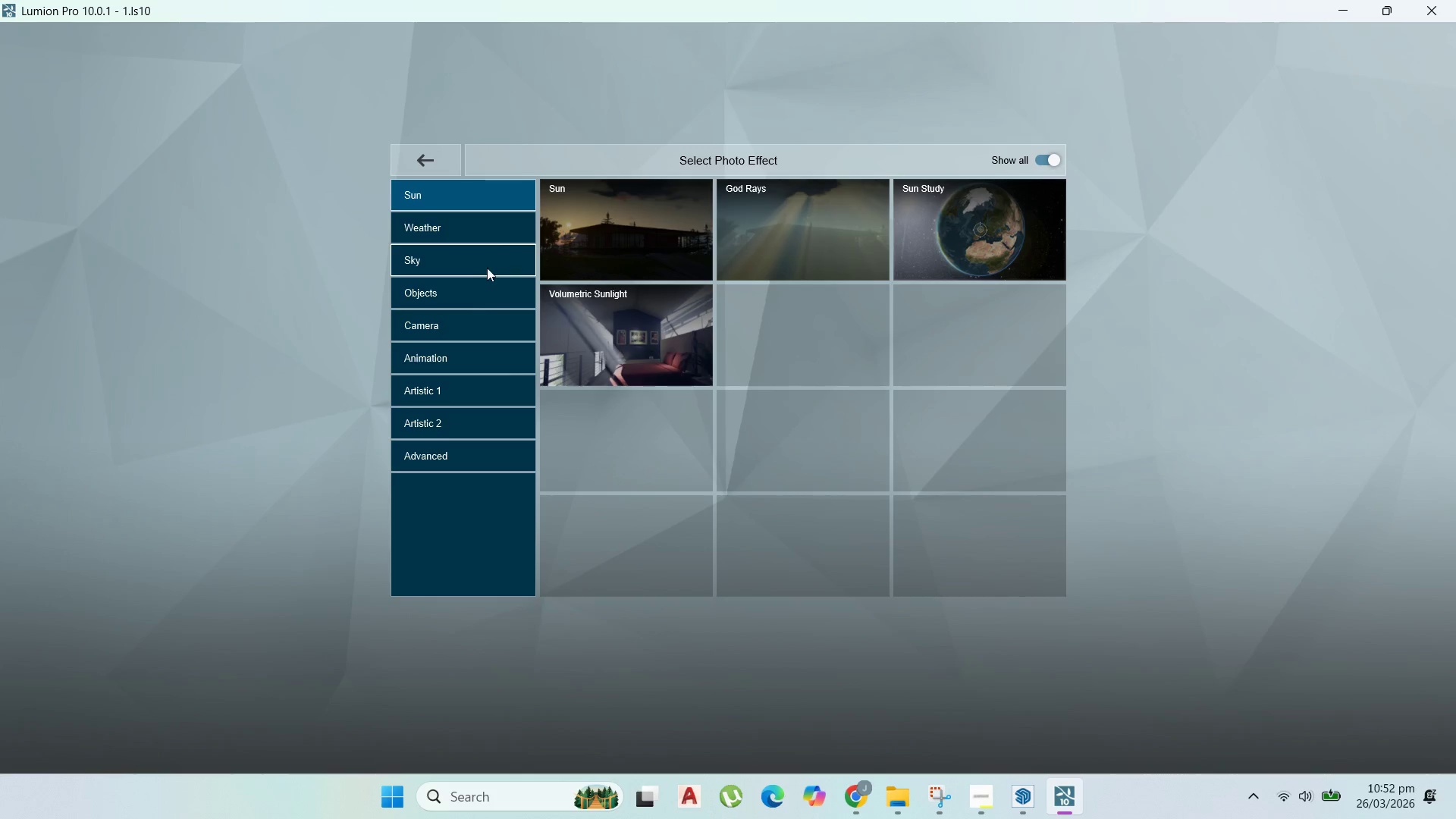 
left_click([479, 235])
 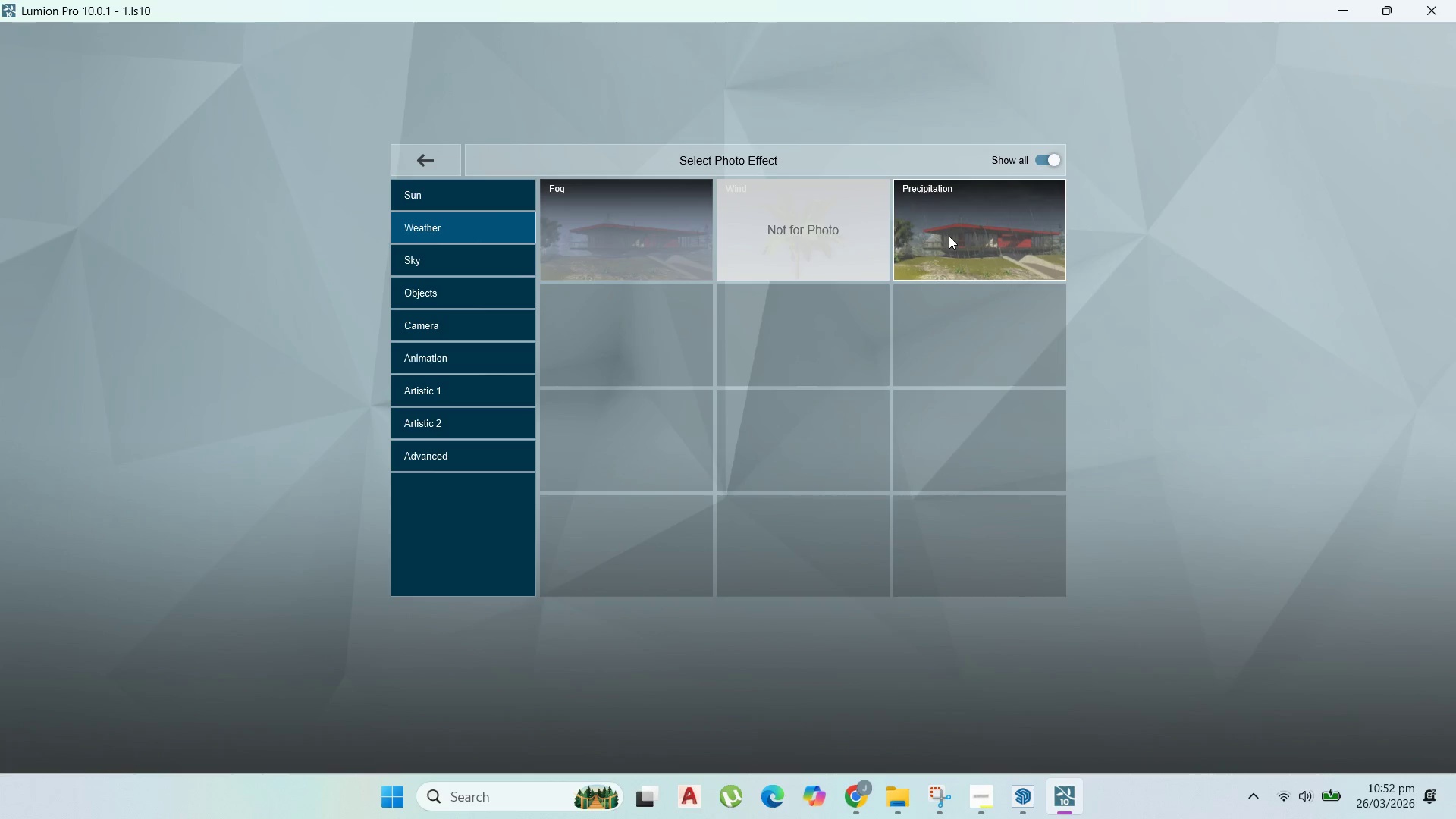 
left_click([949, 236])
 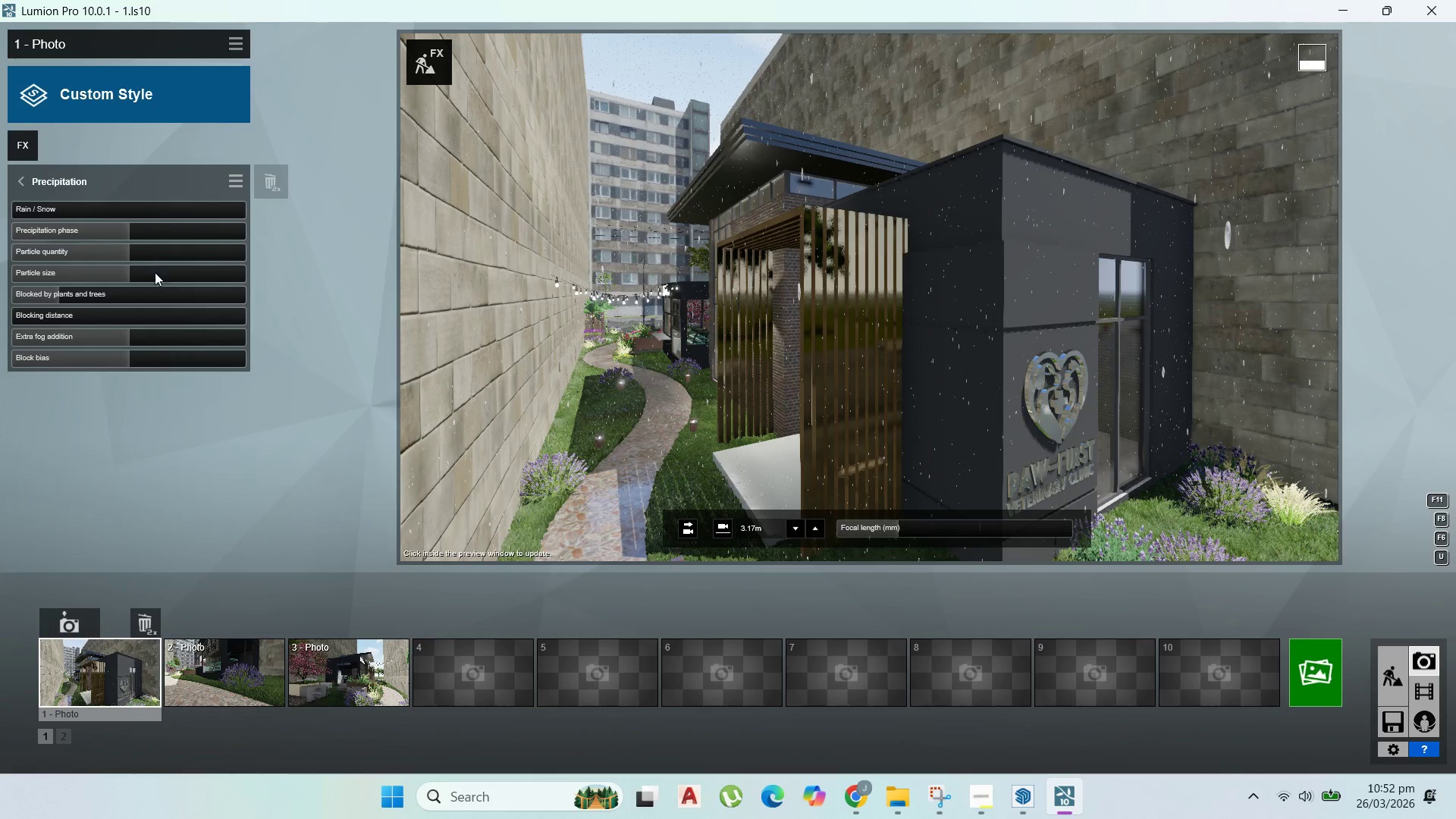 
left_click_drag(start_coordinate=[109, 232], to_coordinate=[89, 234])
 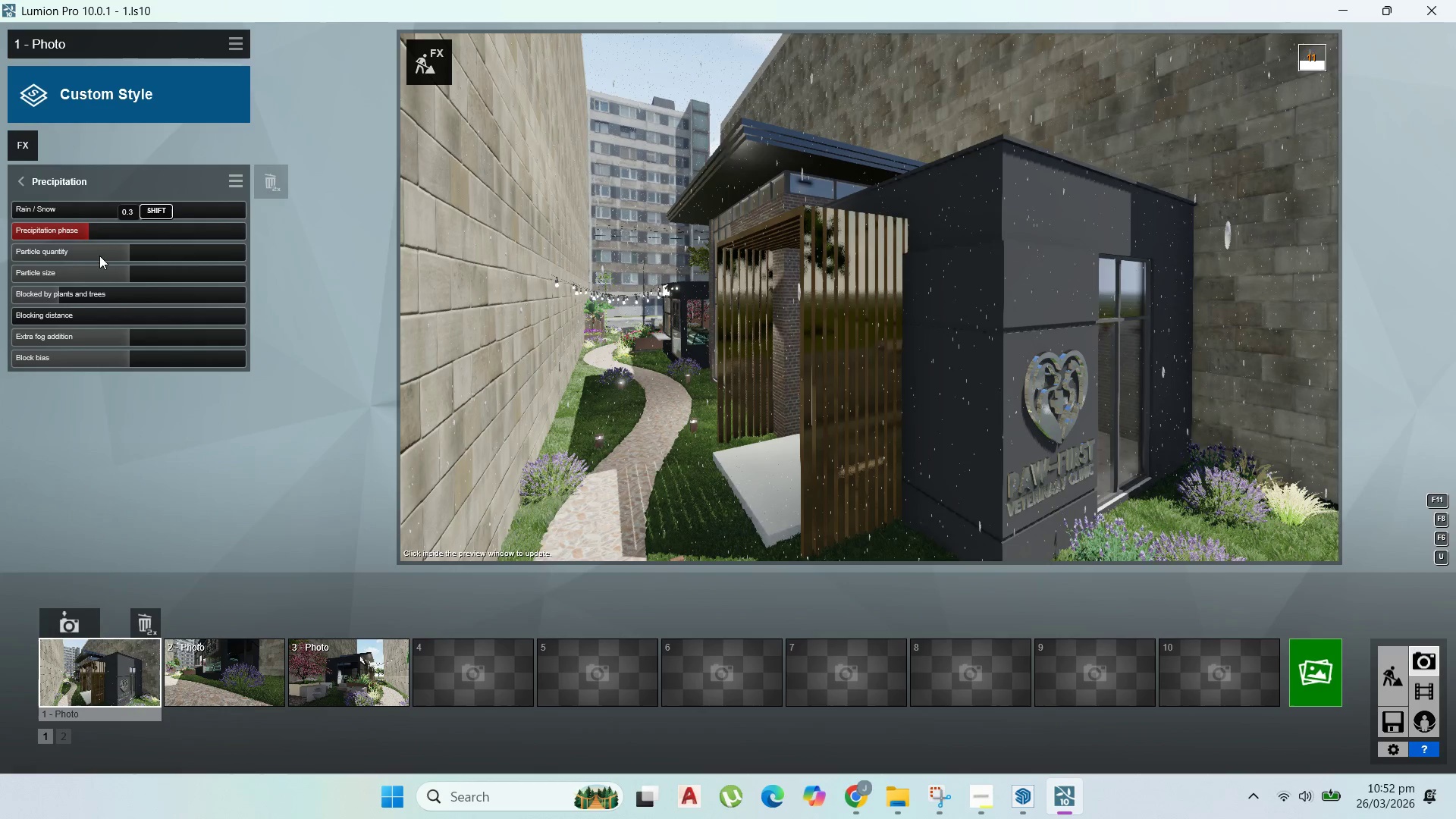 
left_click_drag(start_coordinate=[99, 256], to_coordinate=[0, 256])
 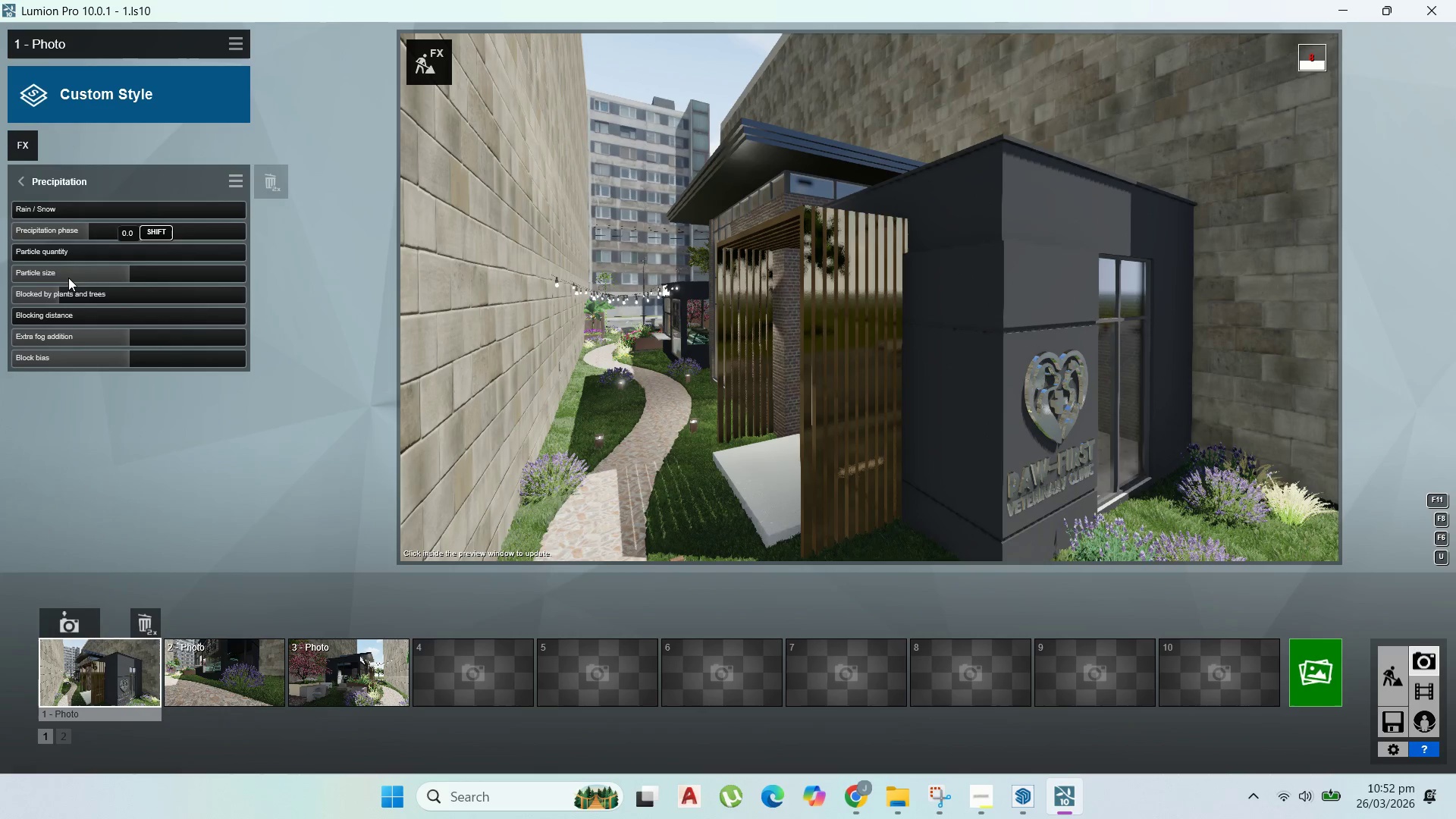 
left_click_drag(start_coordinate=[68, 278], to_coordinate=[0, 280])
 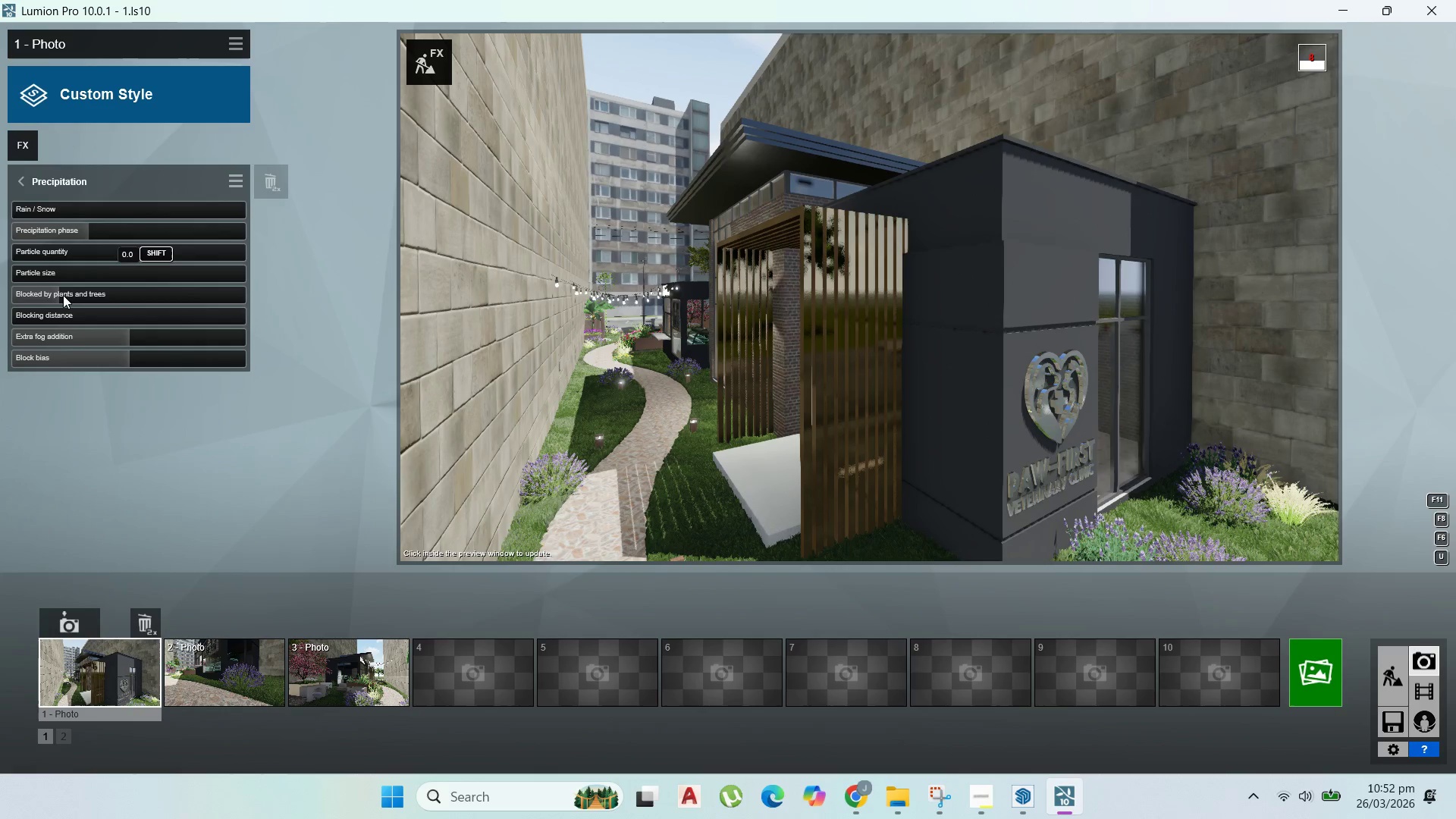 
left_click_drag(start_coordinate=[63, 295], to_coordinate=[55, 295])
 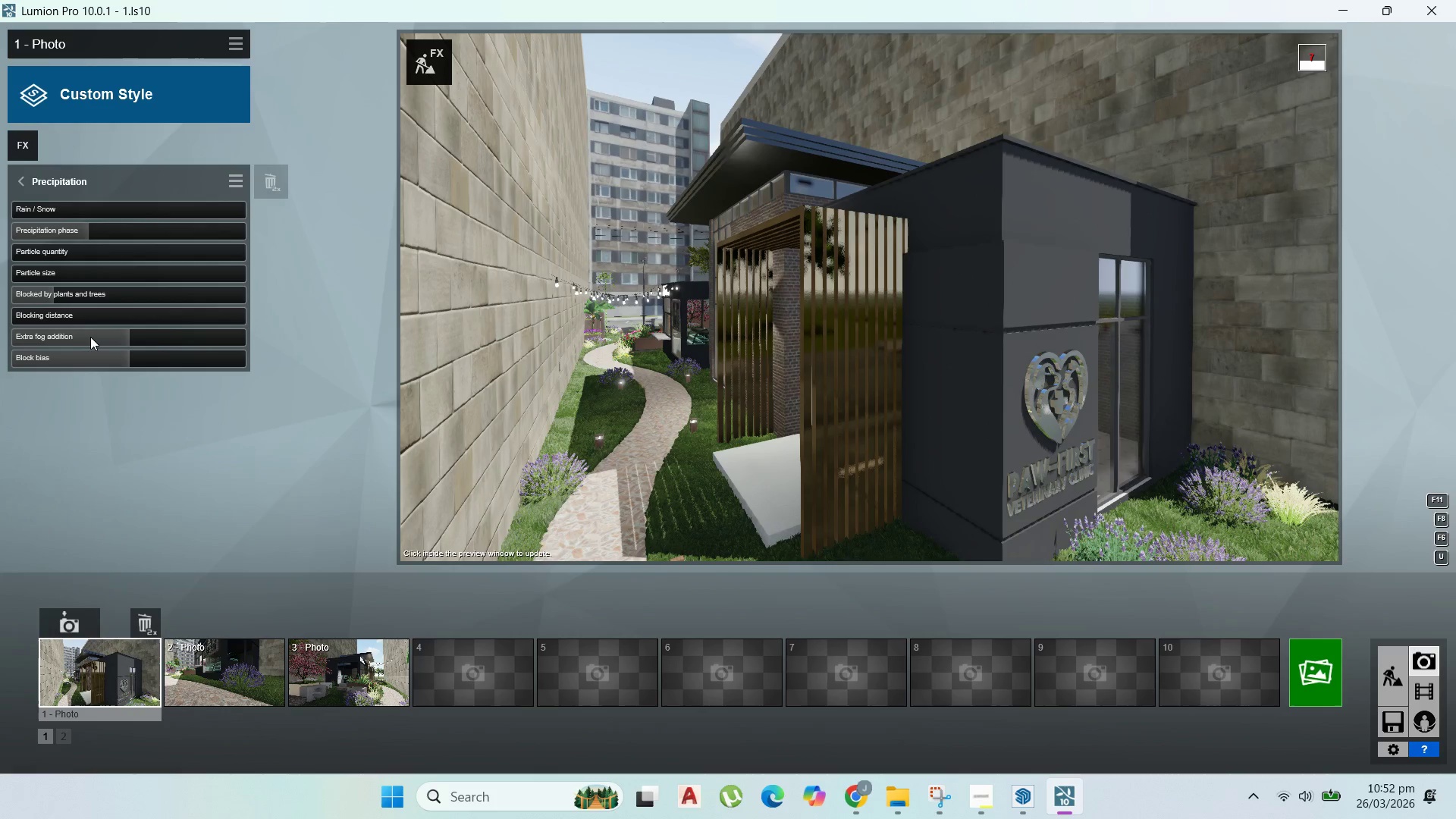 
left_click_drag(start_coordinate=[90, 336], to_coordinate=[0, 335])
 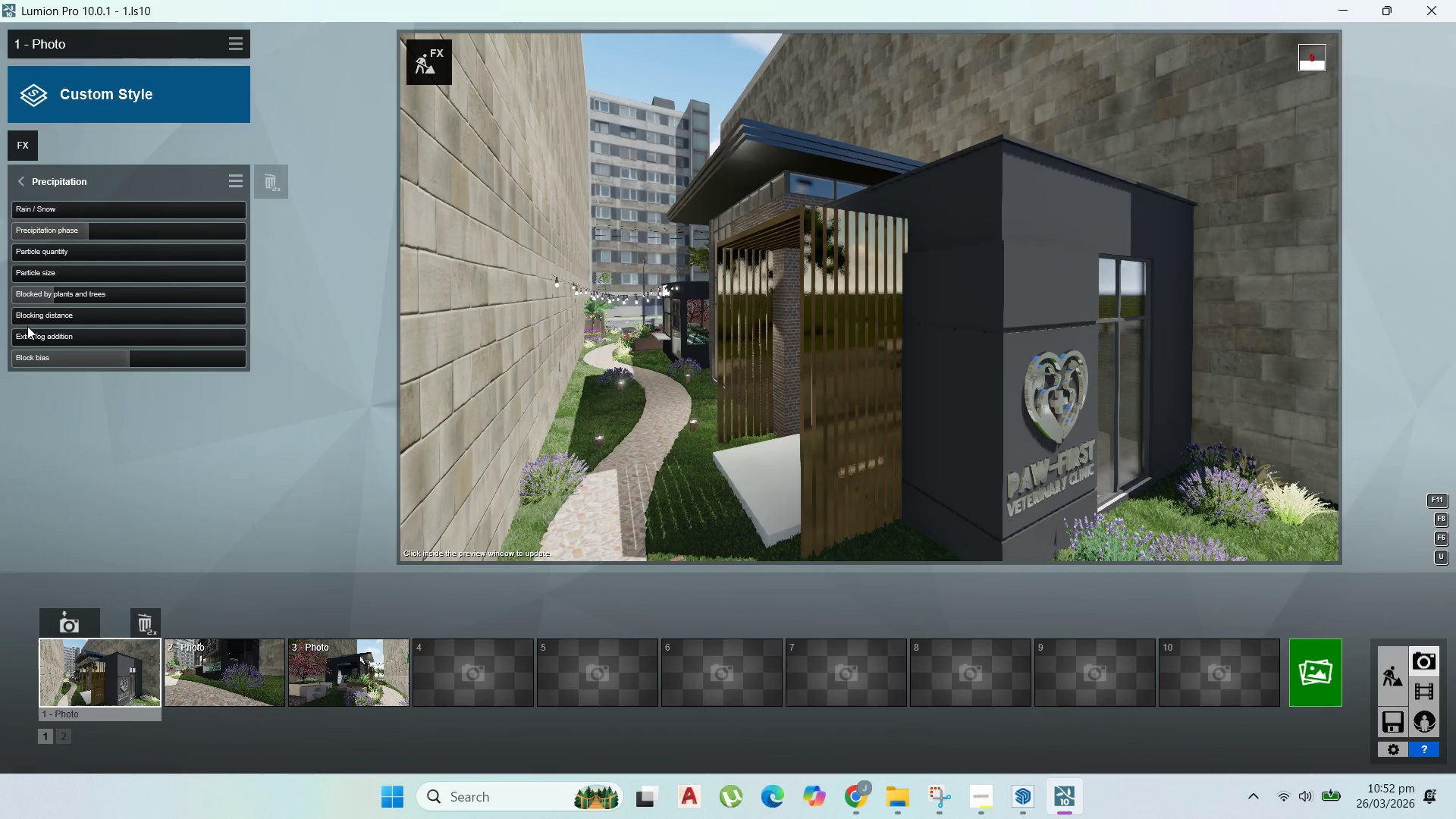 
wait(5.73)
 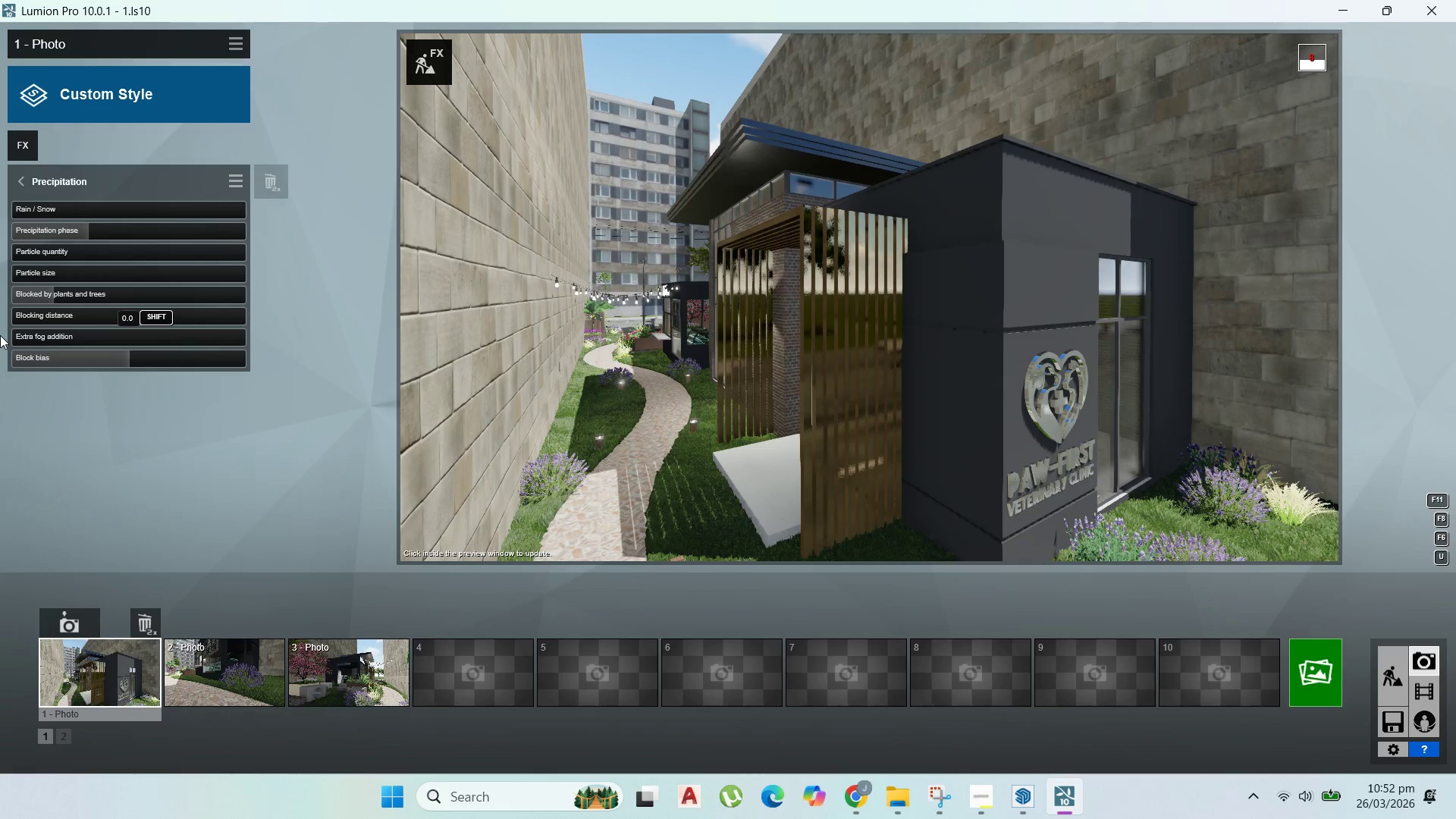 
left_click([17, 186])
 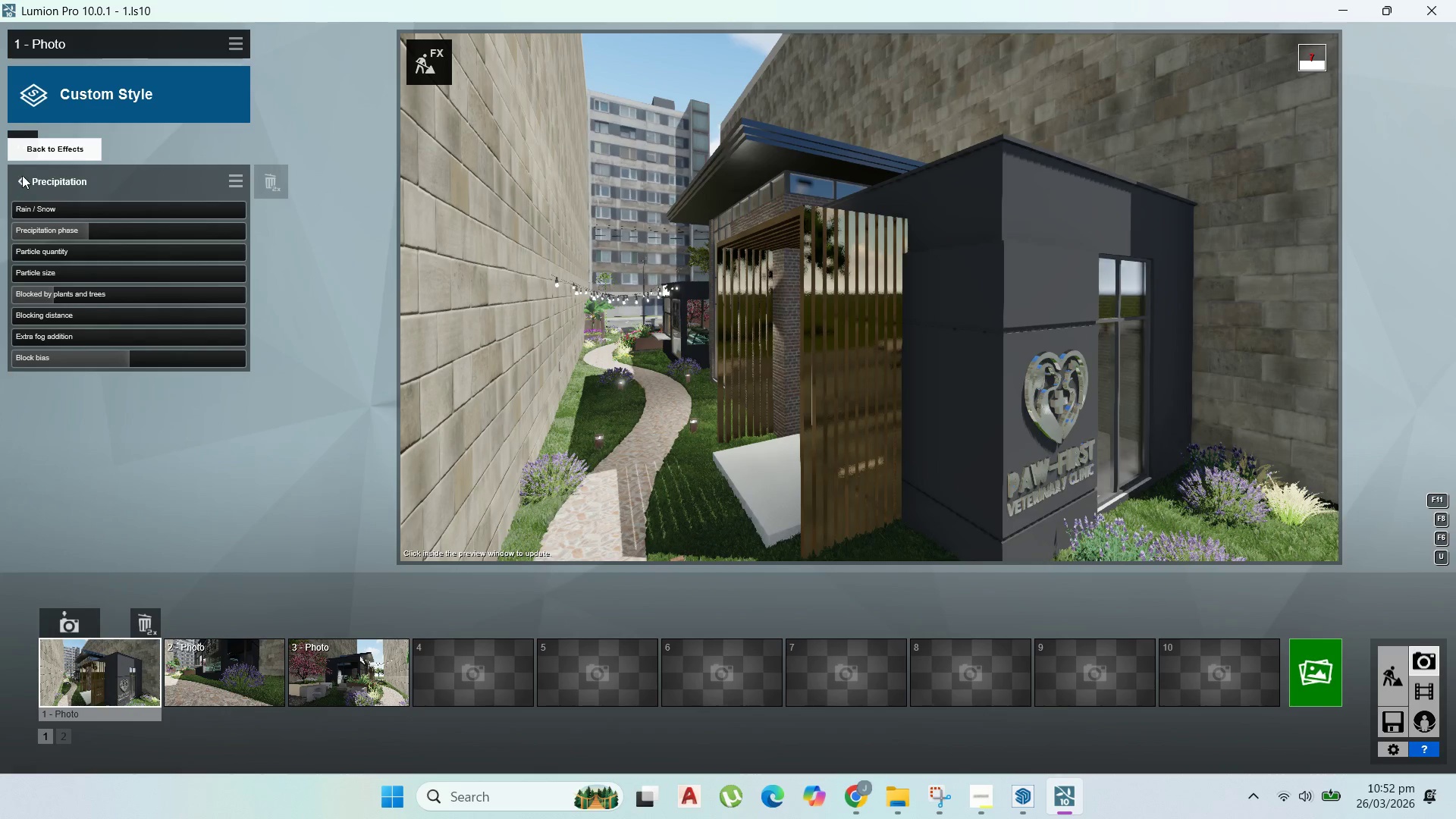 
mouse_move([41, 162])
 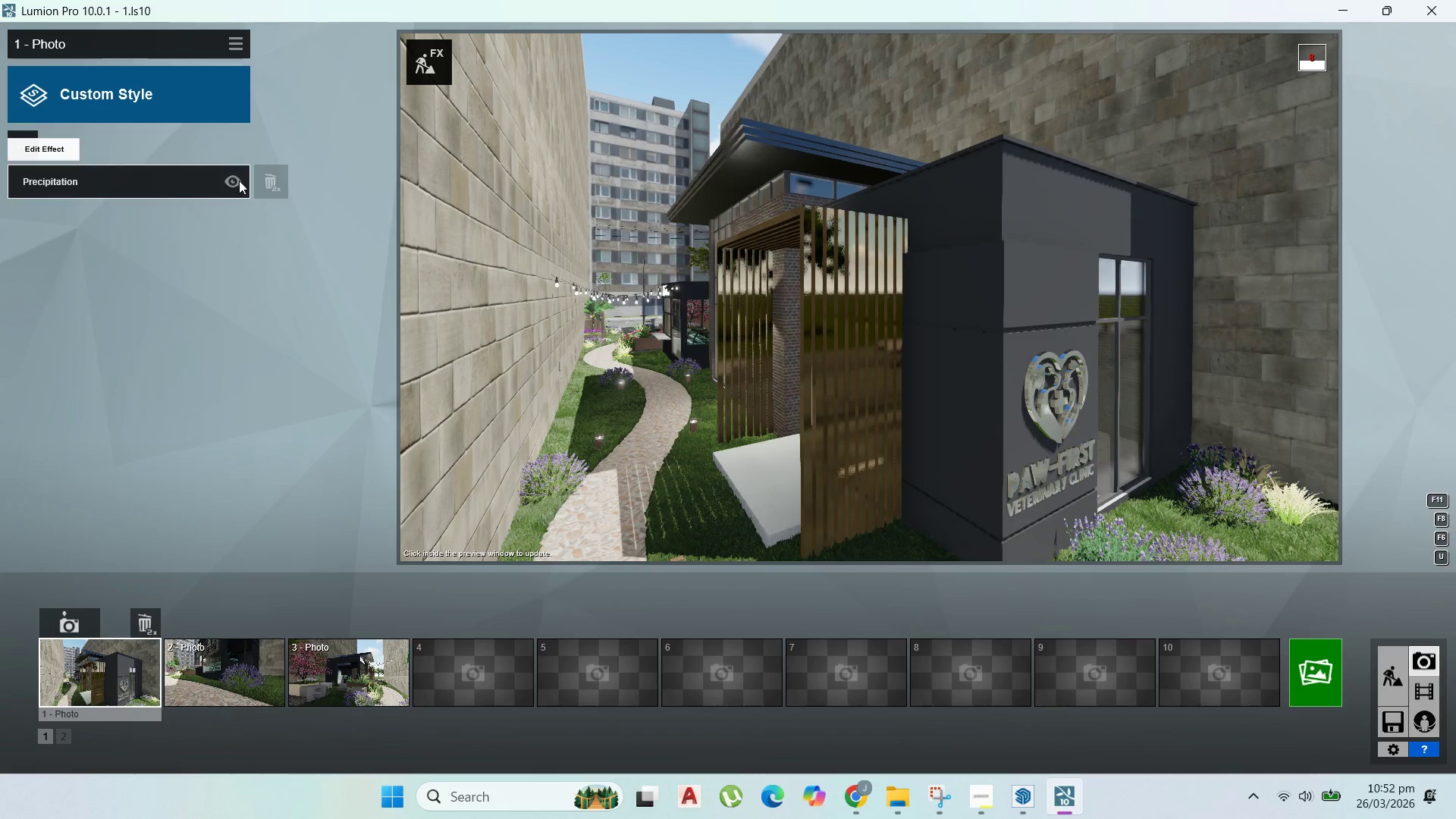 
left_click([262, 179])
 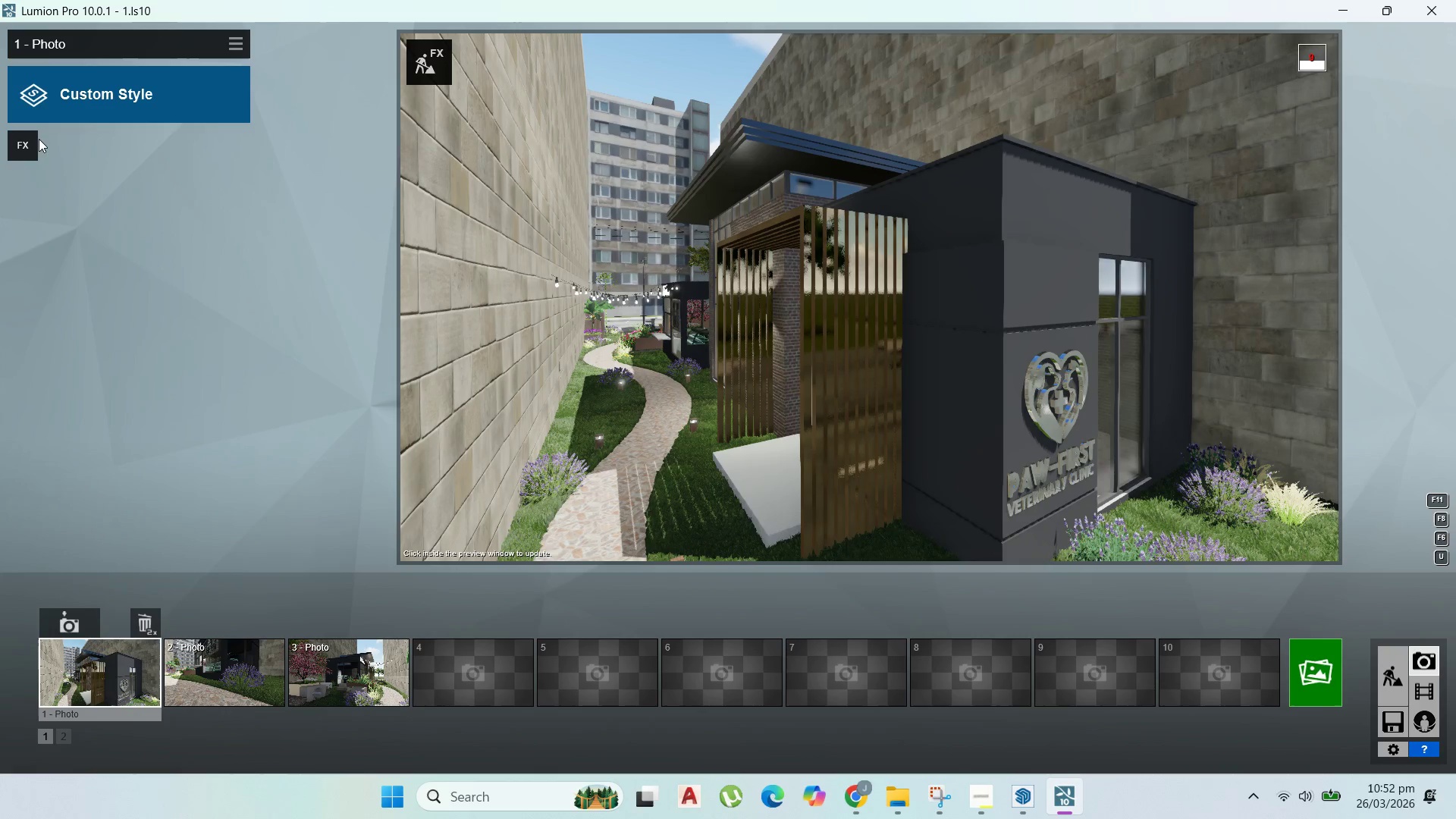 
left_click([27, 139])
 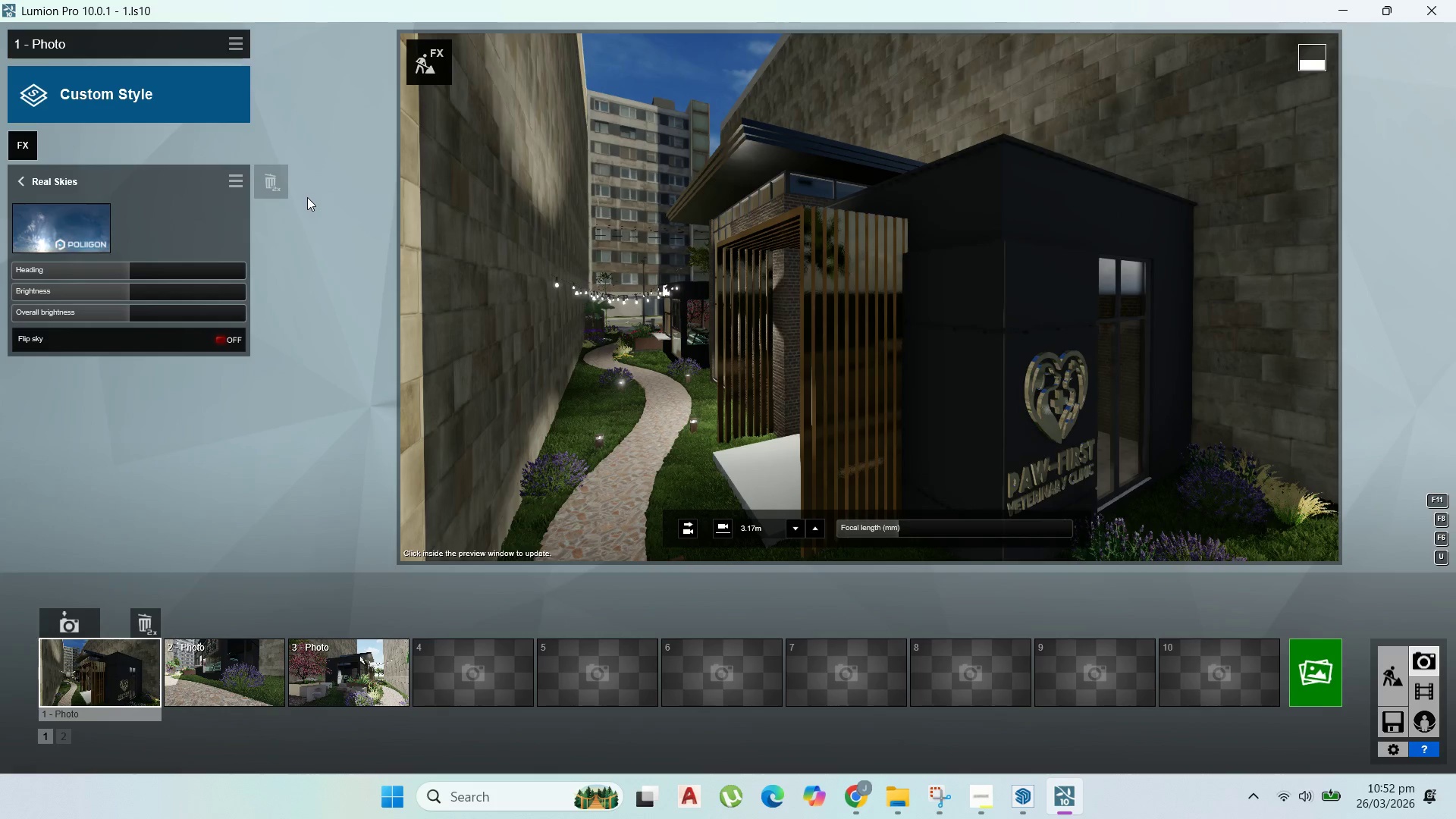 
wait(6.27)
 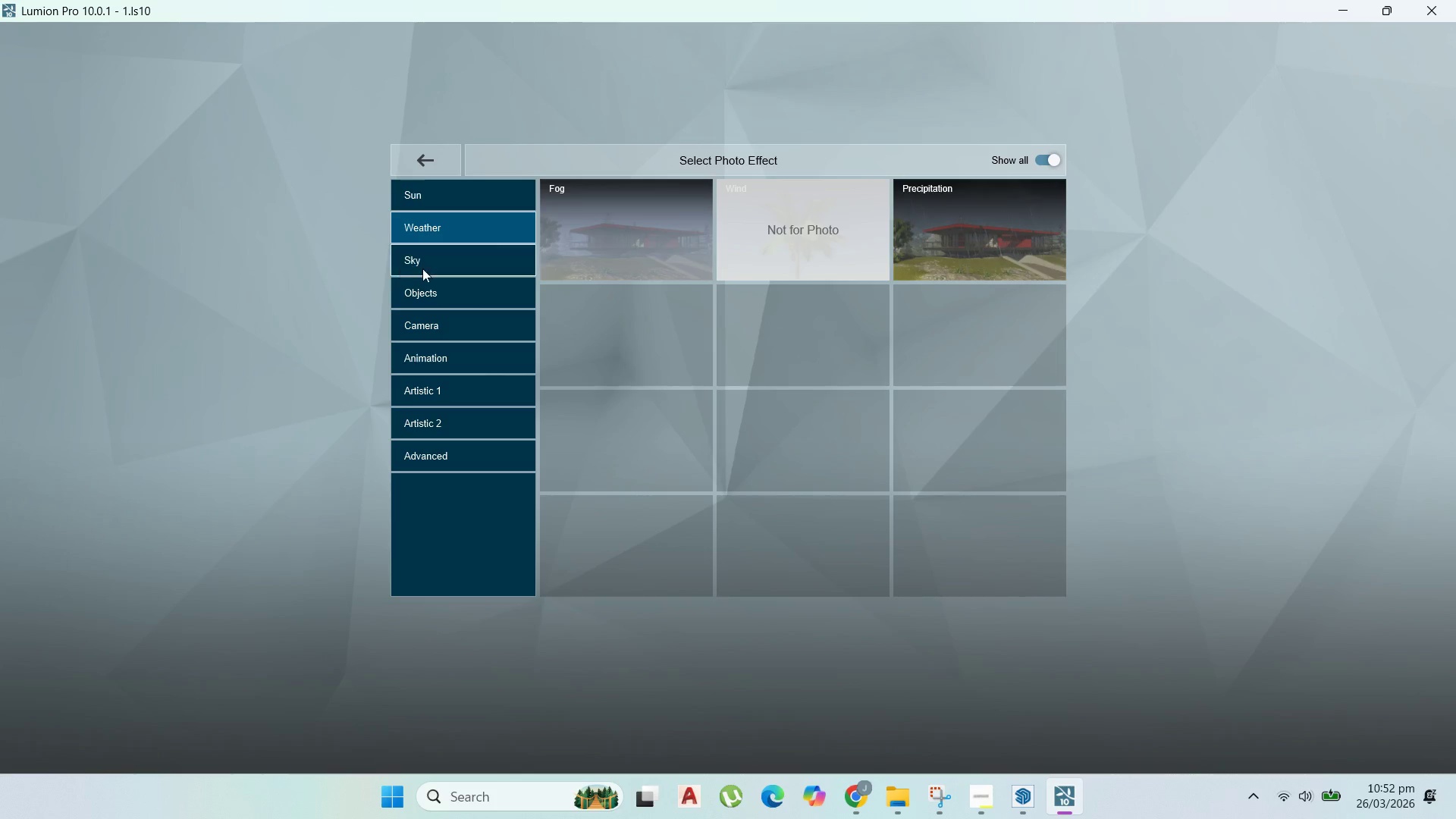 
left_click([84, 215])
 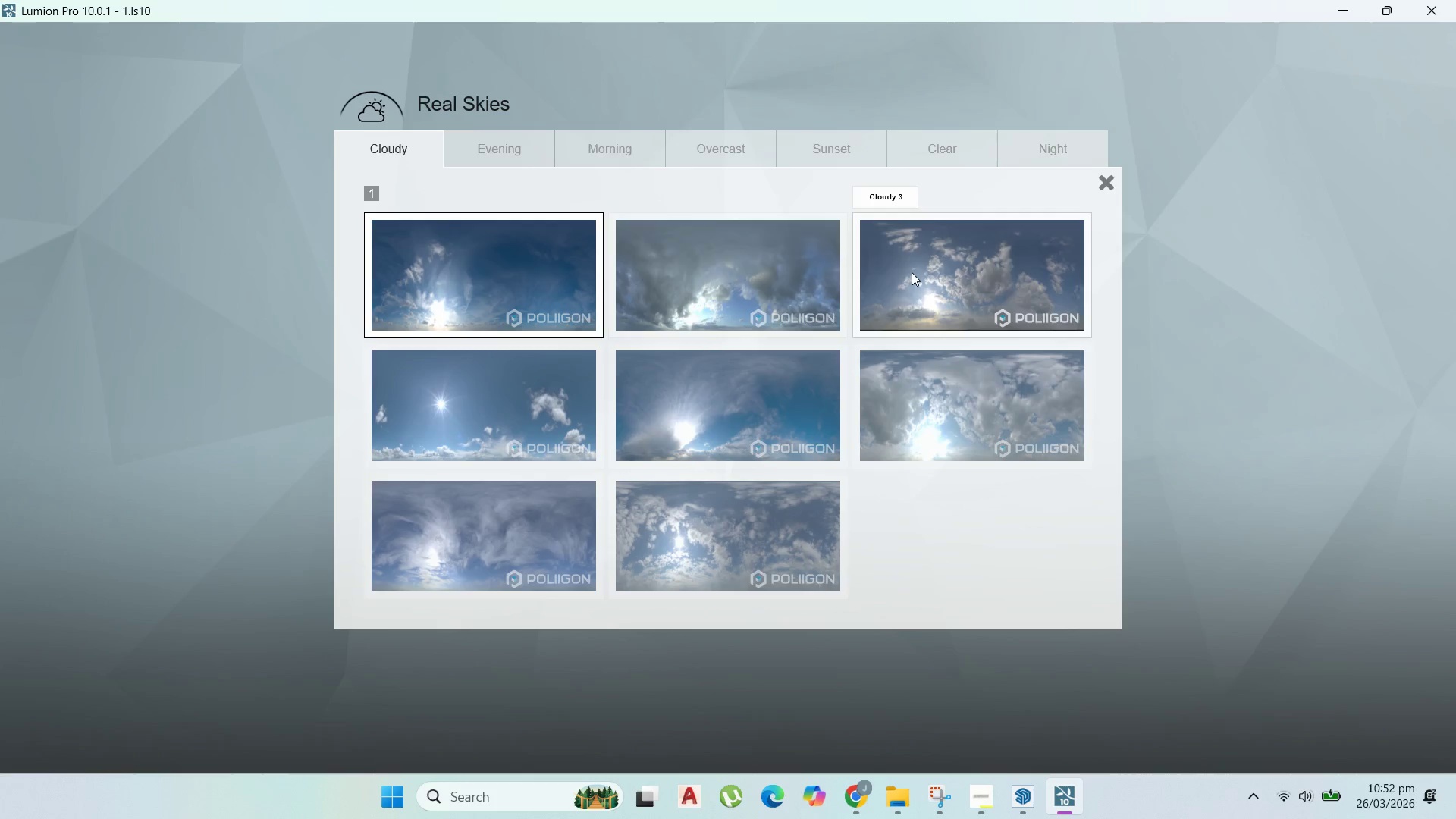 
left_click([607, 136])
 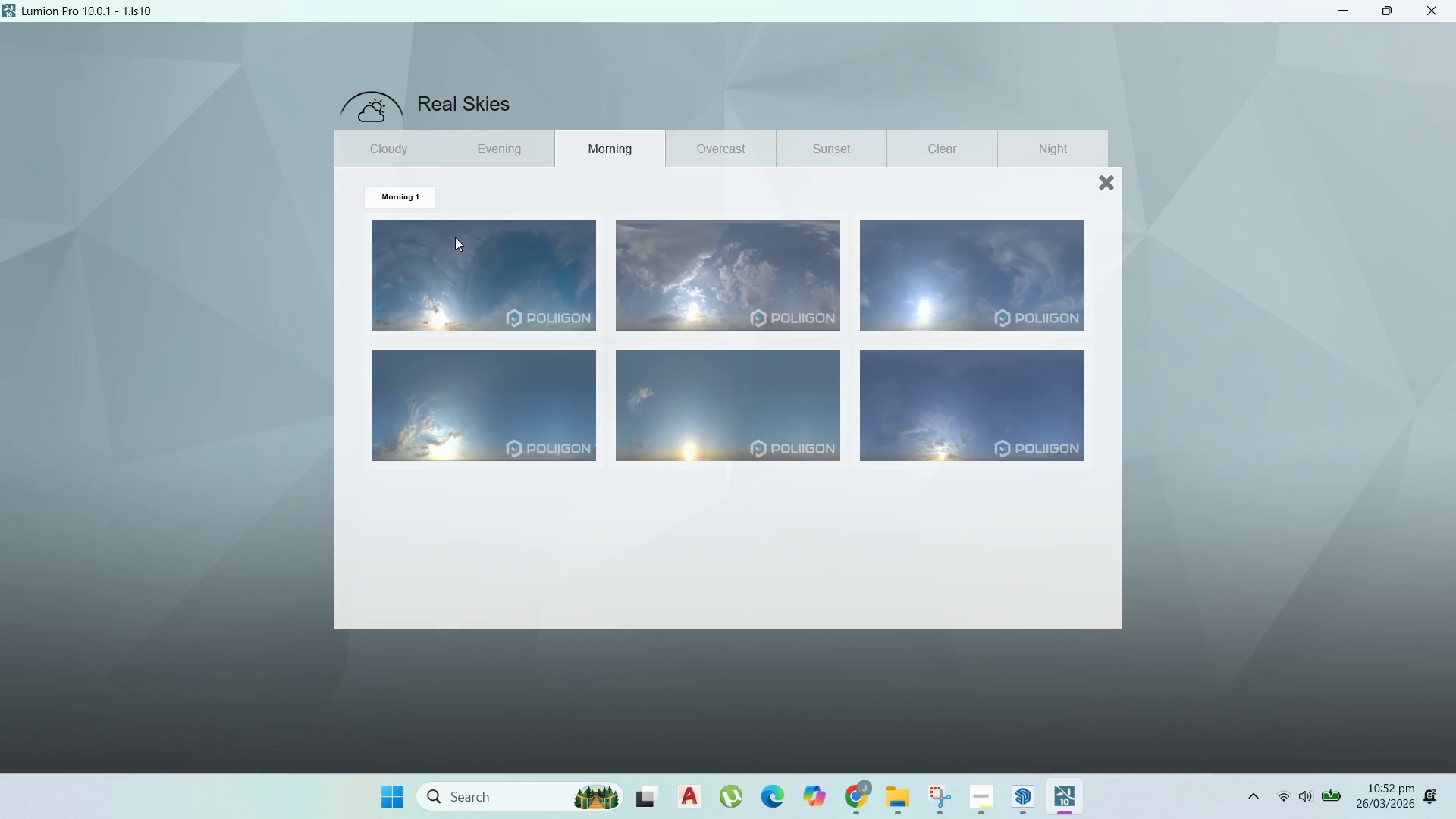 
left_click([451, 257])
 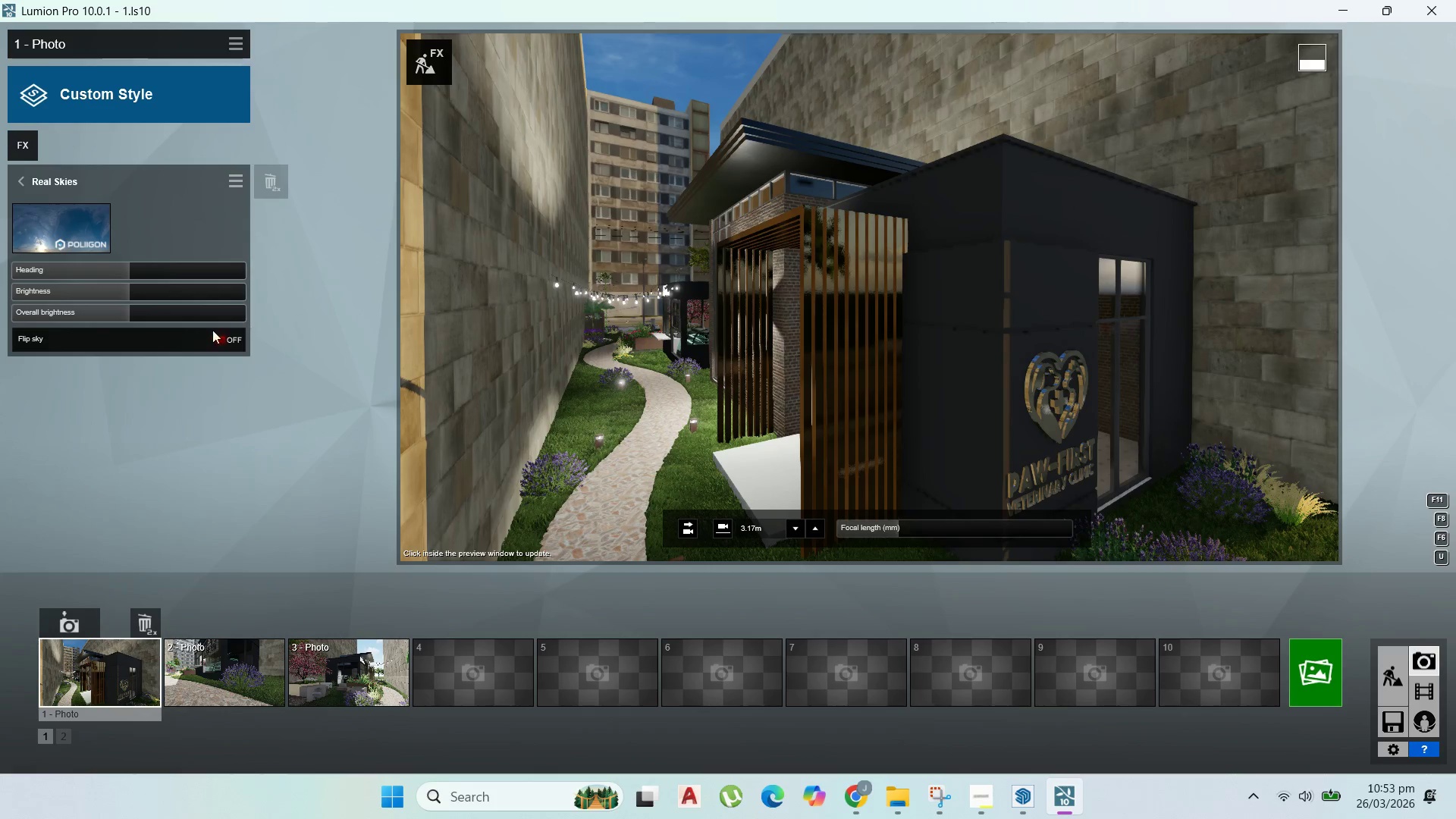 
left_click_drag(start_coordinate=[124, 270], to_coordinate=[209, 289])
 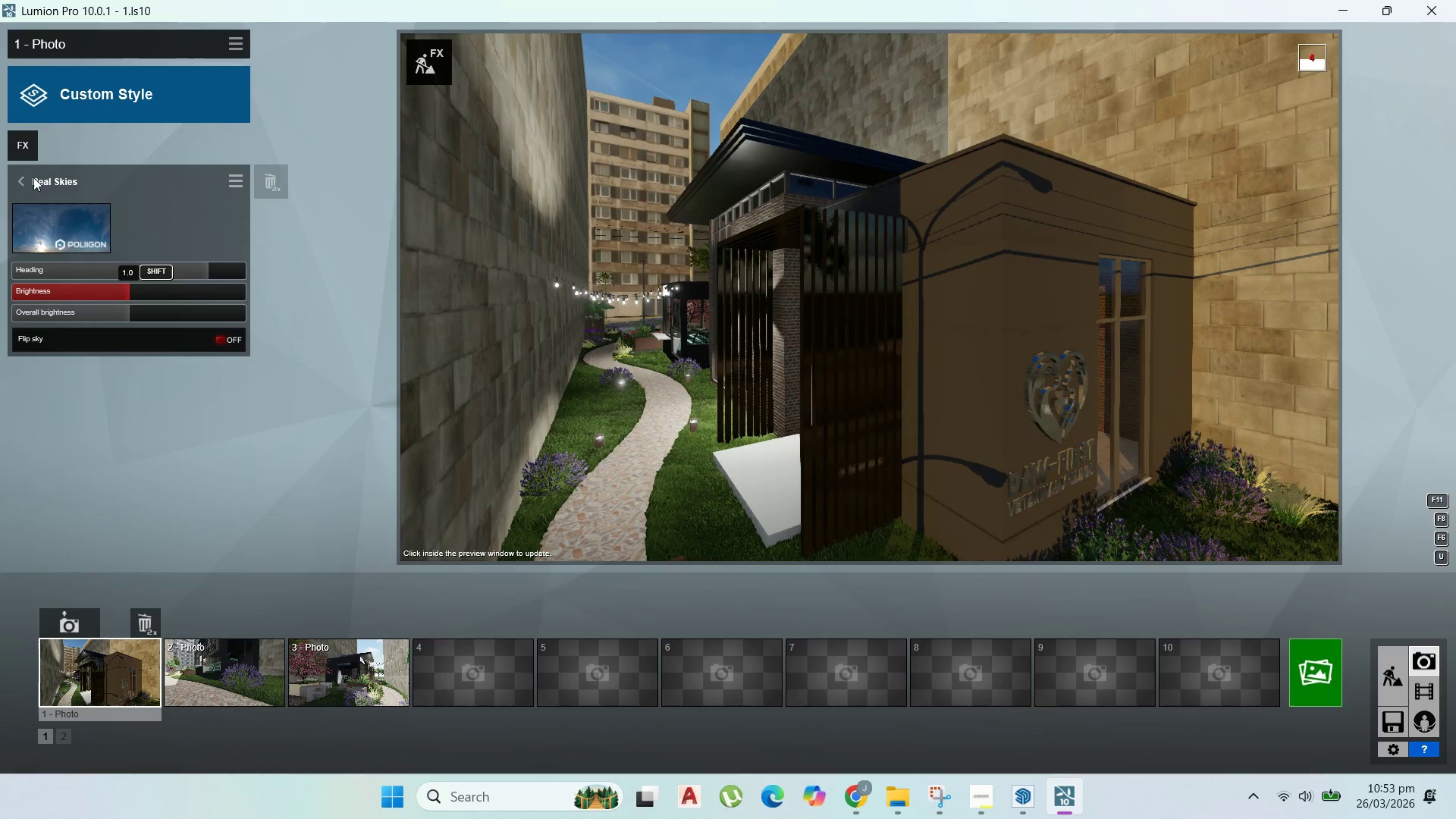 
left_click([64, 228])
 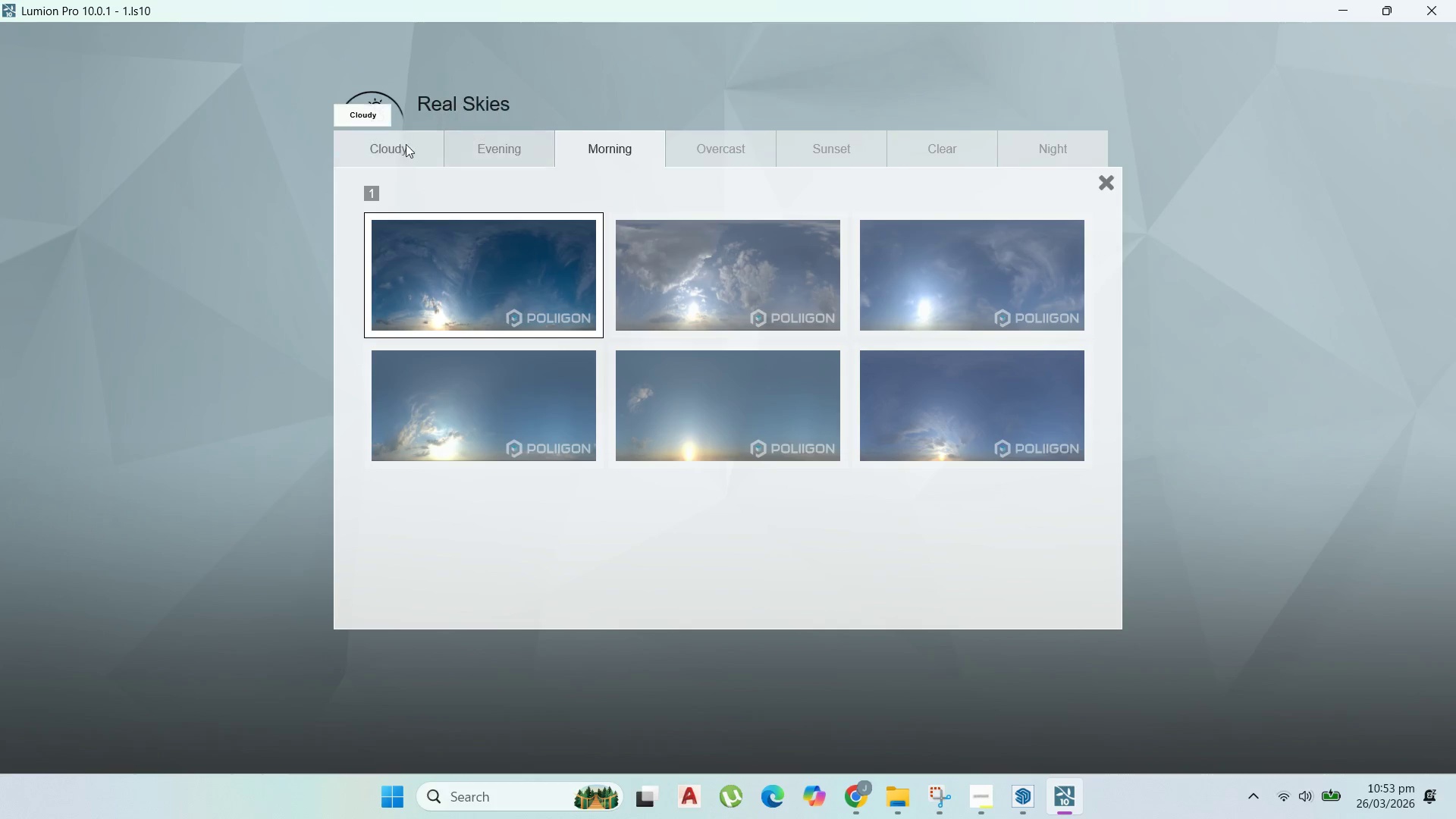 
left_click([400, 148])
 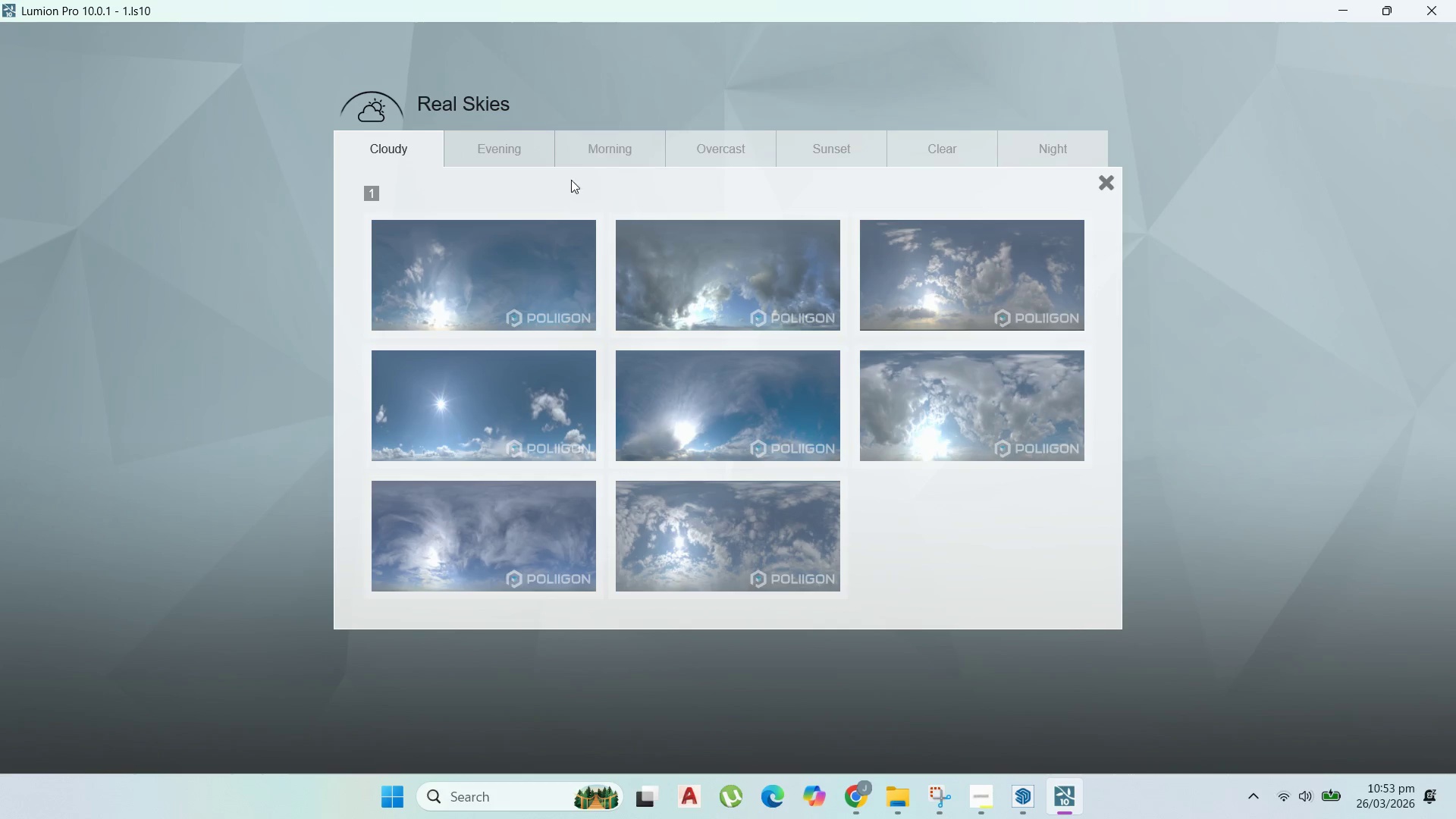 
left_click([722, 160])
 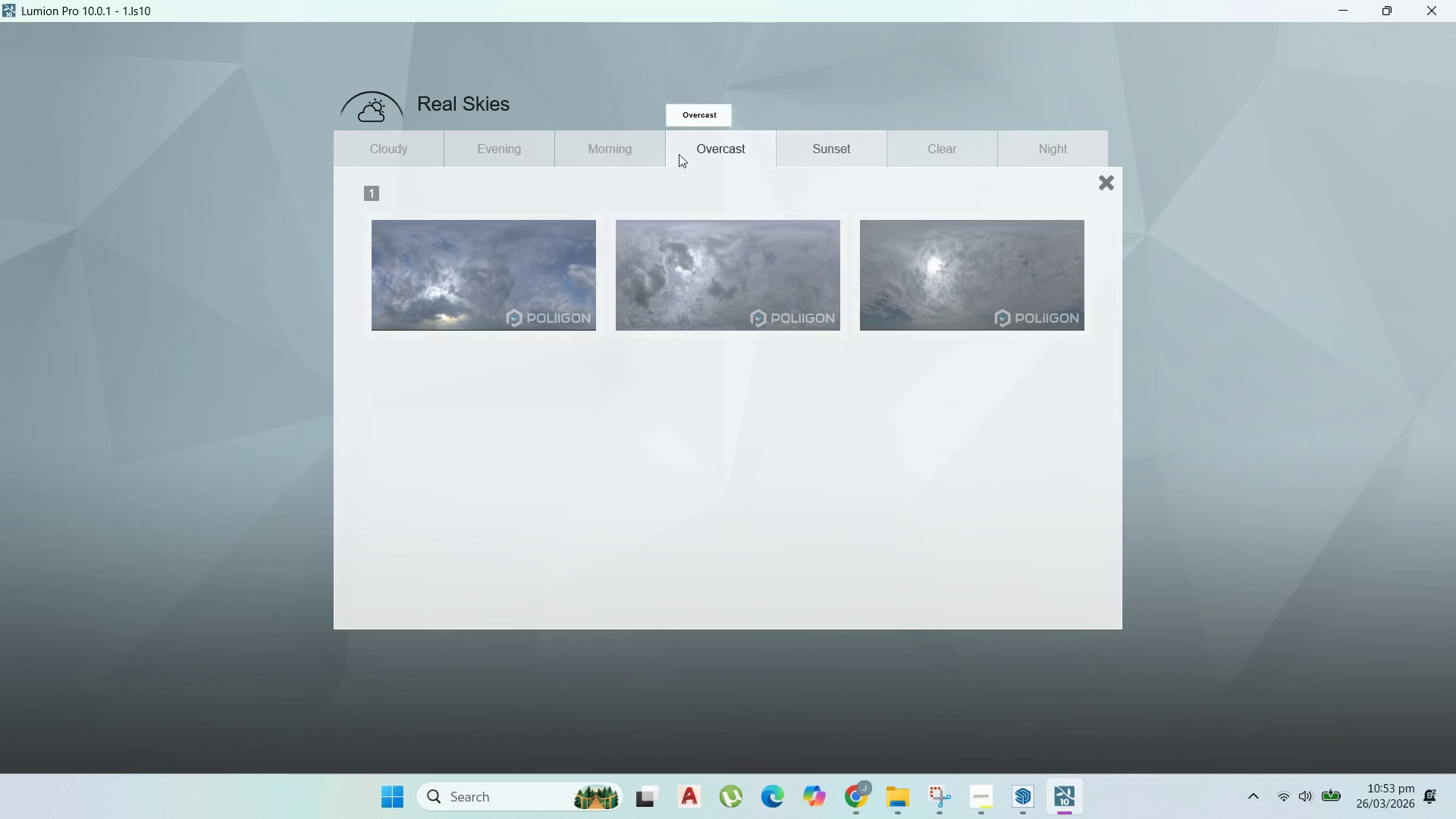 
left_click([932, 147])
 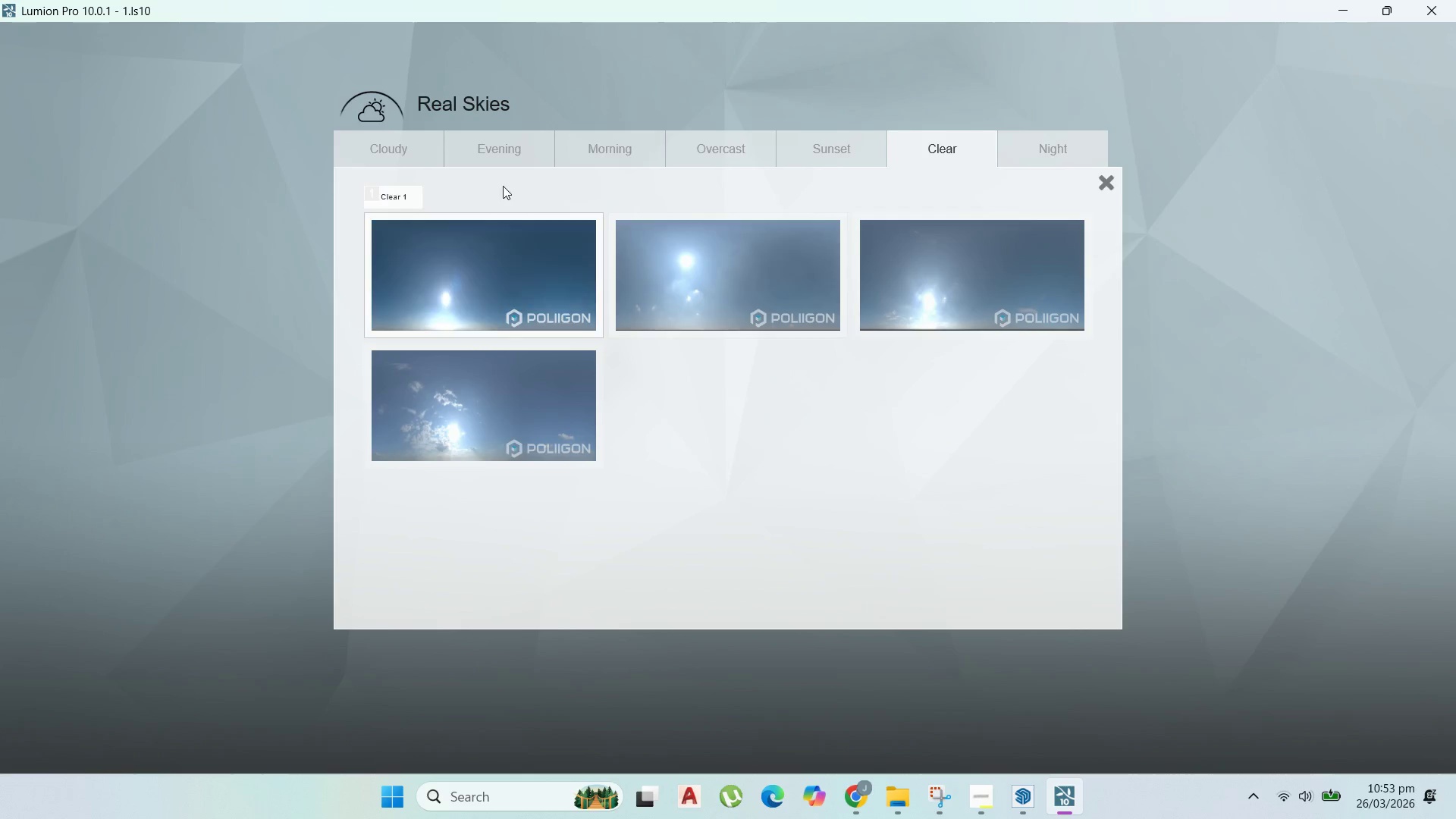 
left_click([419, 158])
 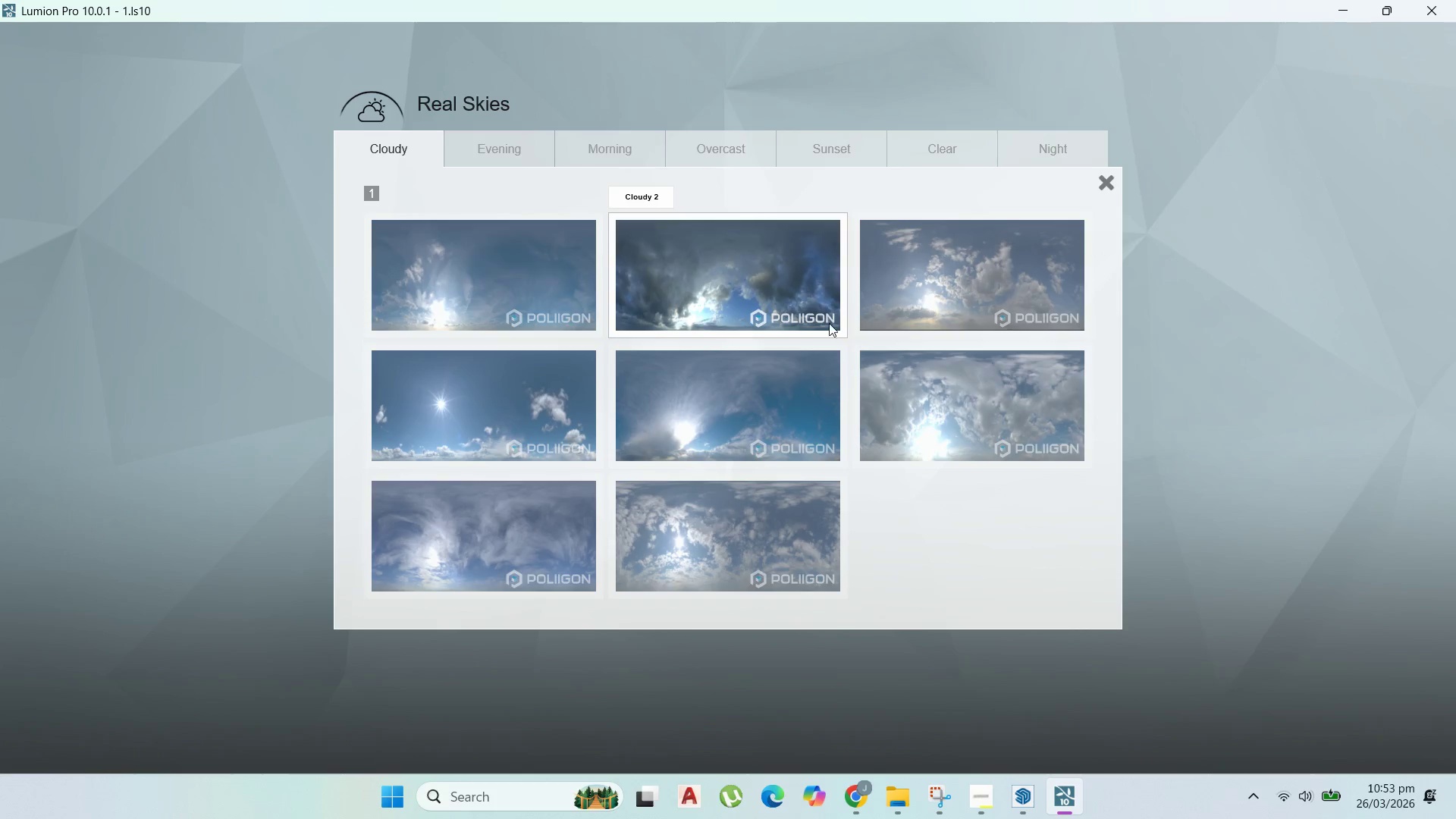 
left_click([935, 296])
 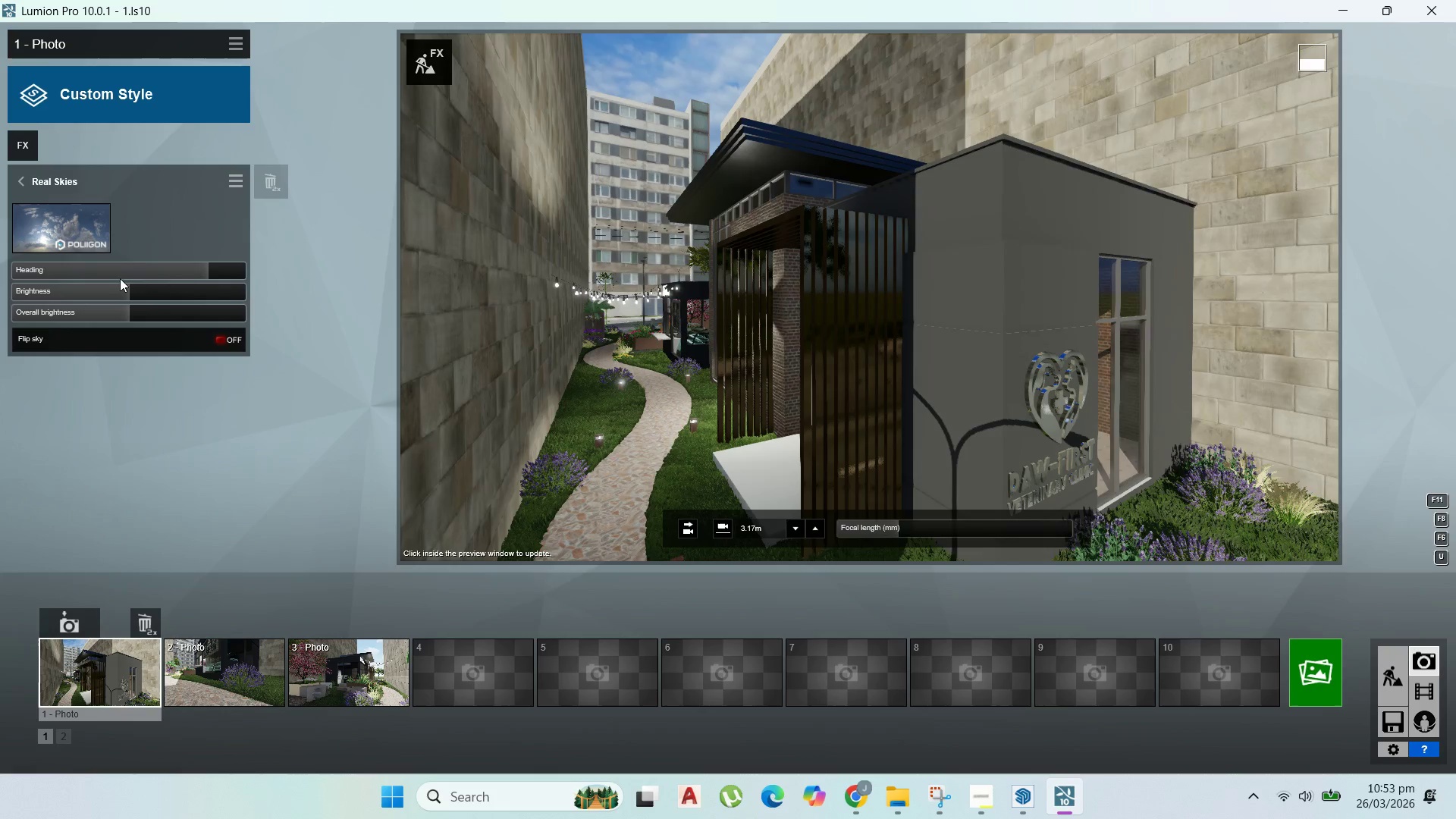 
left_click_drag(start_coordinate=[204, 267], to_coordinate=[154, 270])
 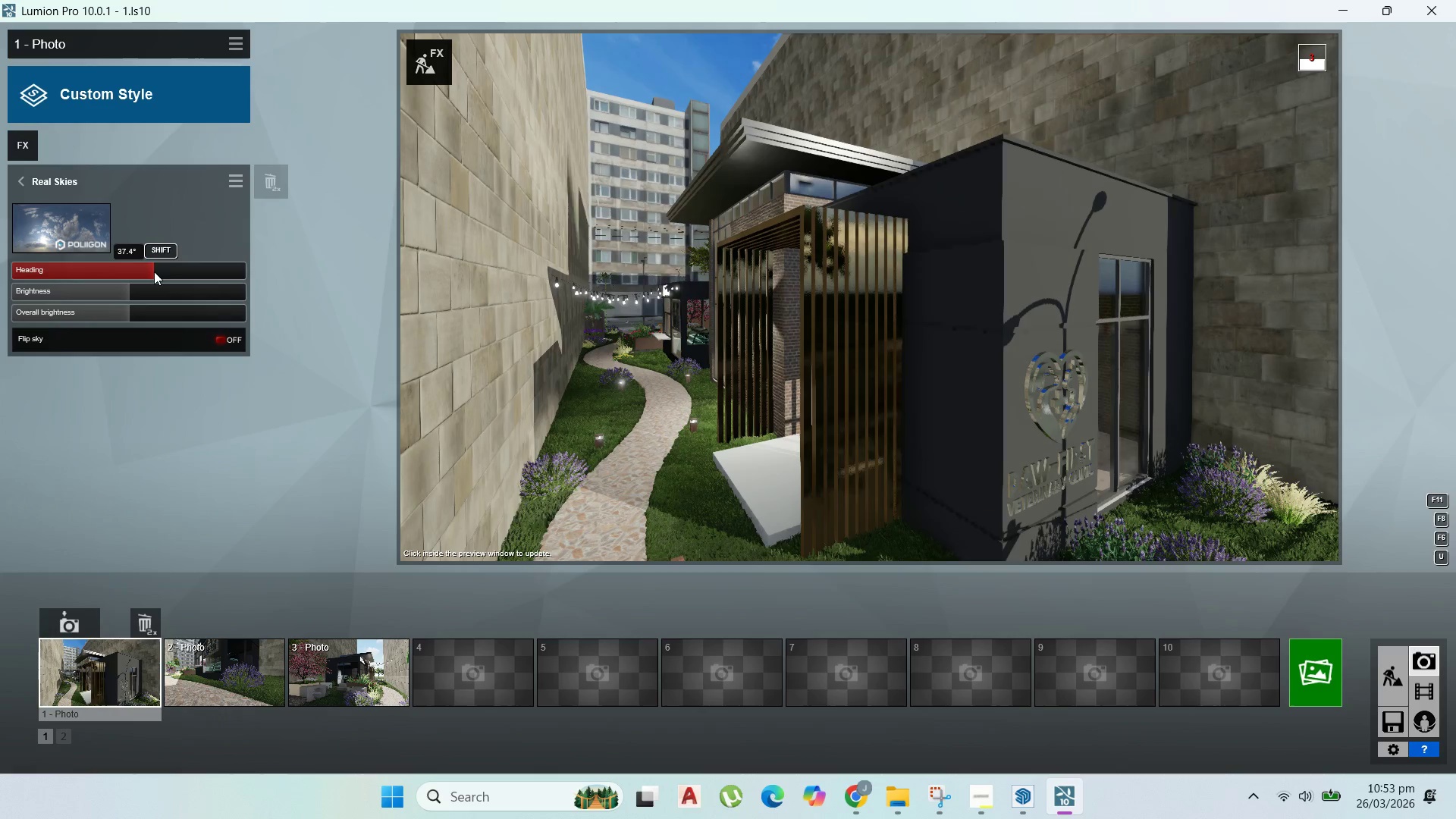 
left_click_drag(start_coordinate=[155, 271], to_coordinate=[167, 272])
 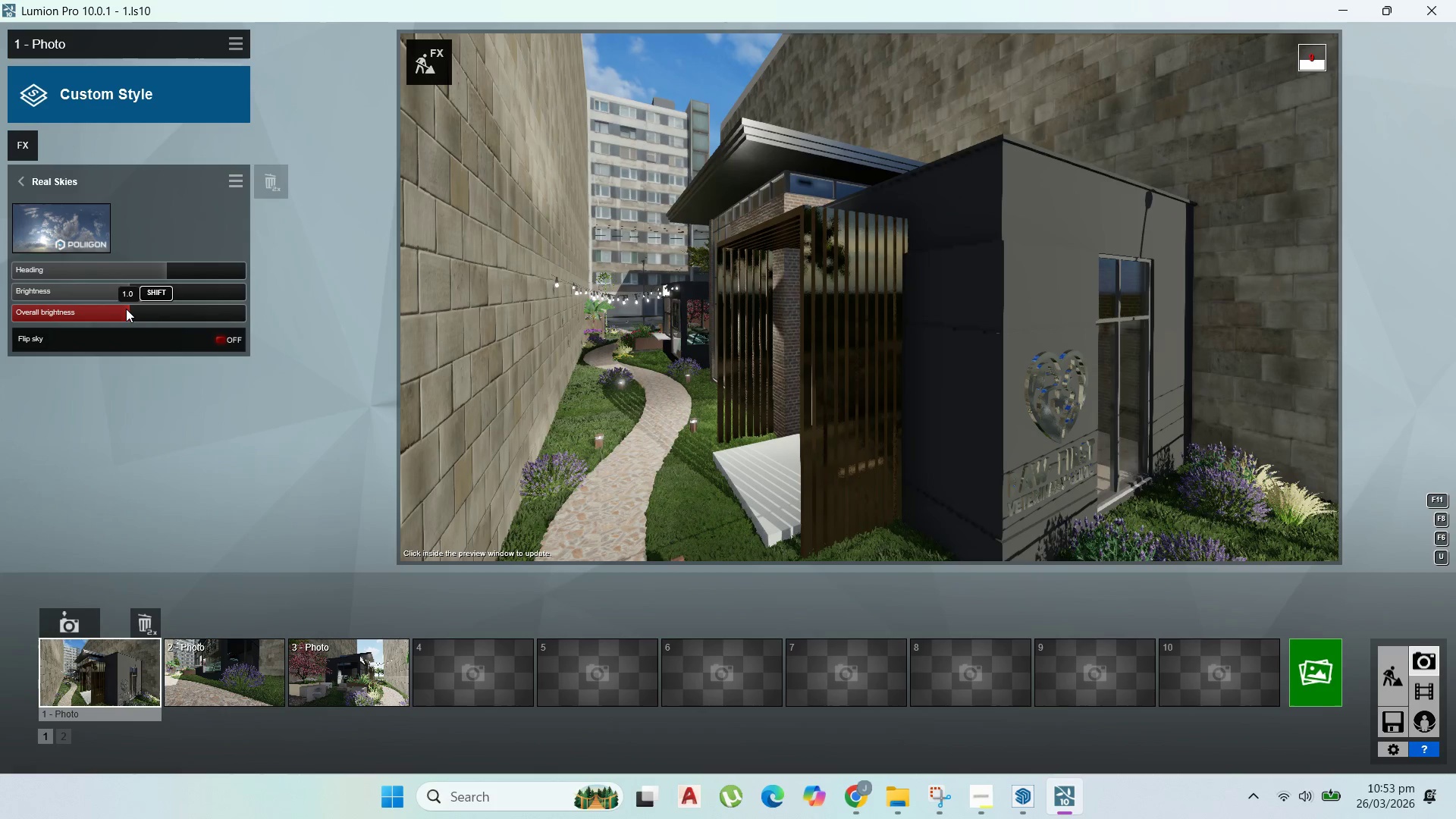 
wait(6.22)
 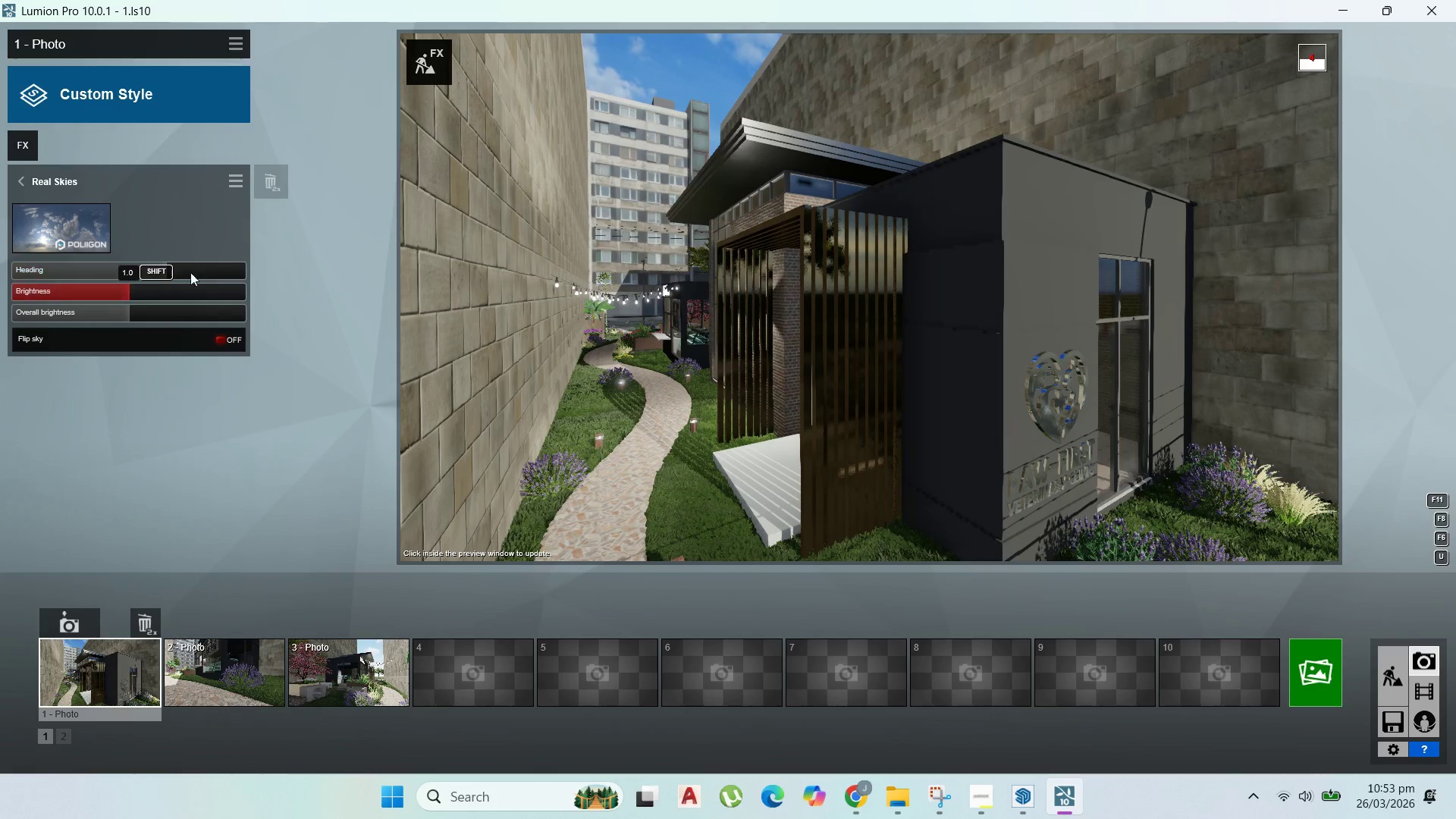 
left_click_drag(start_coordinate=[166, 268], to_coordinate=[184, 268])
 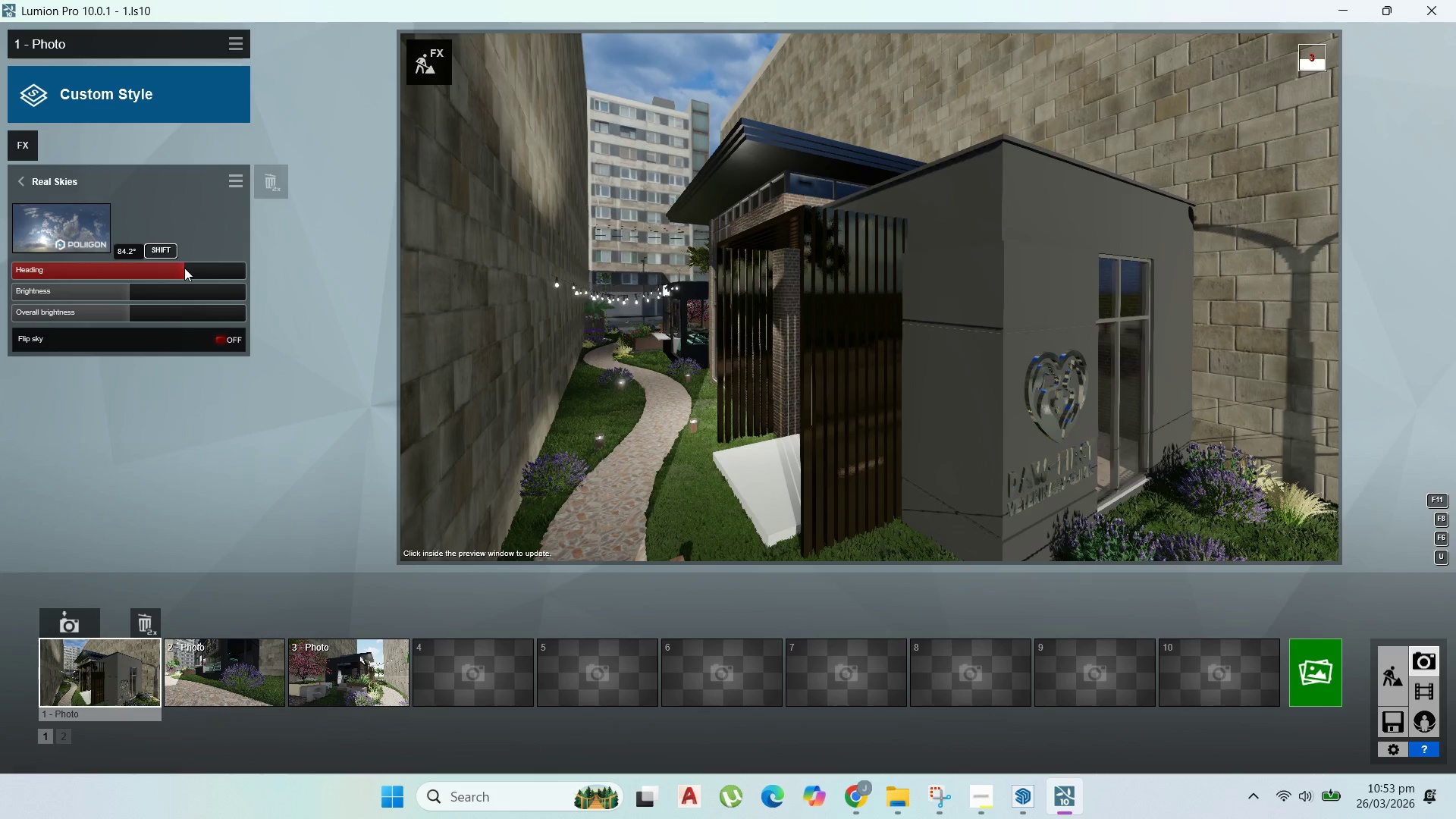 
left_click_drag(start_coordinate=[177, 267], to_coordinate=[165, 267])
 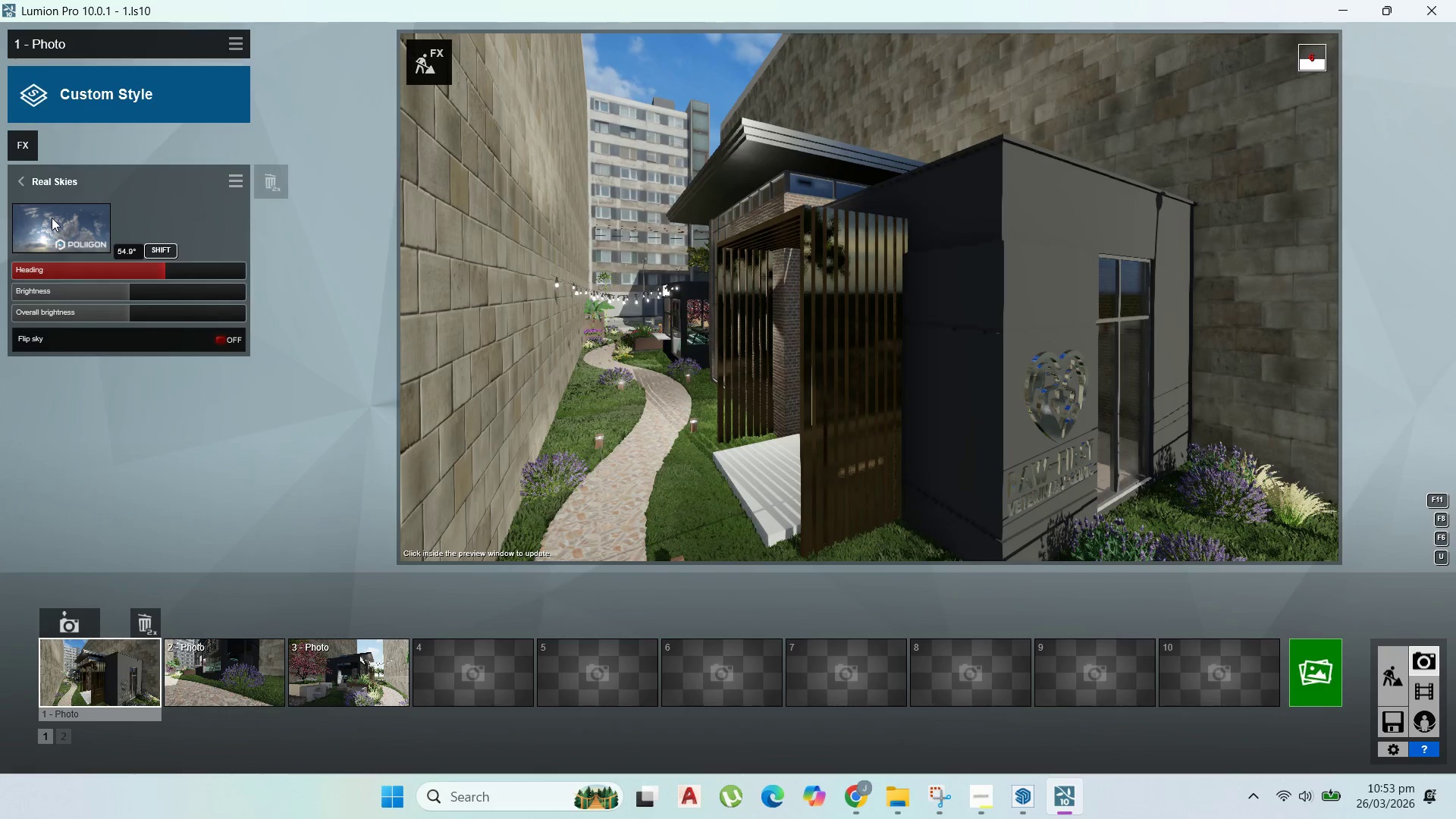 
left_click([52, 218])
 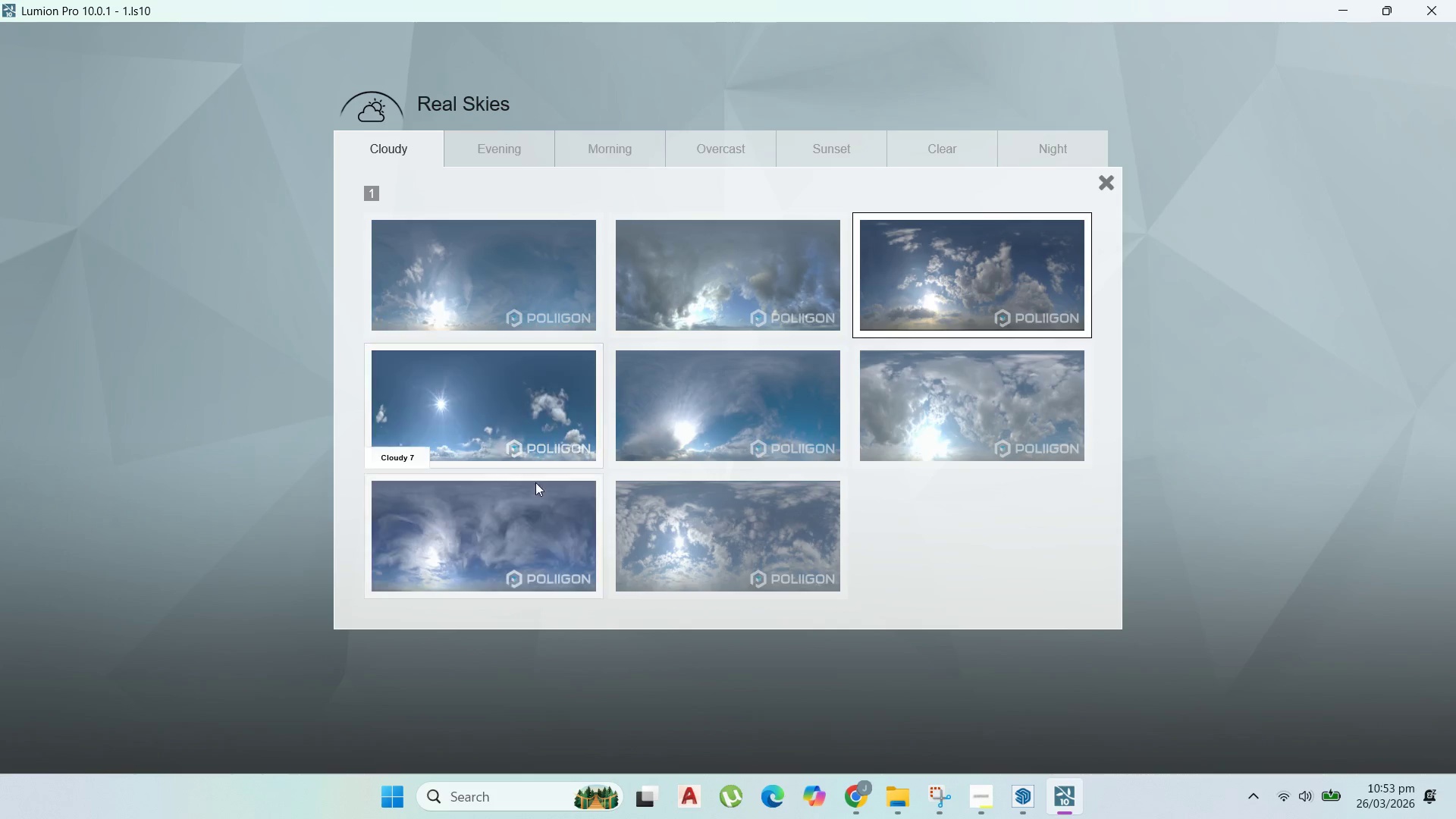 
left_click([539, 520])
 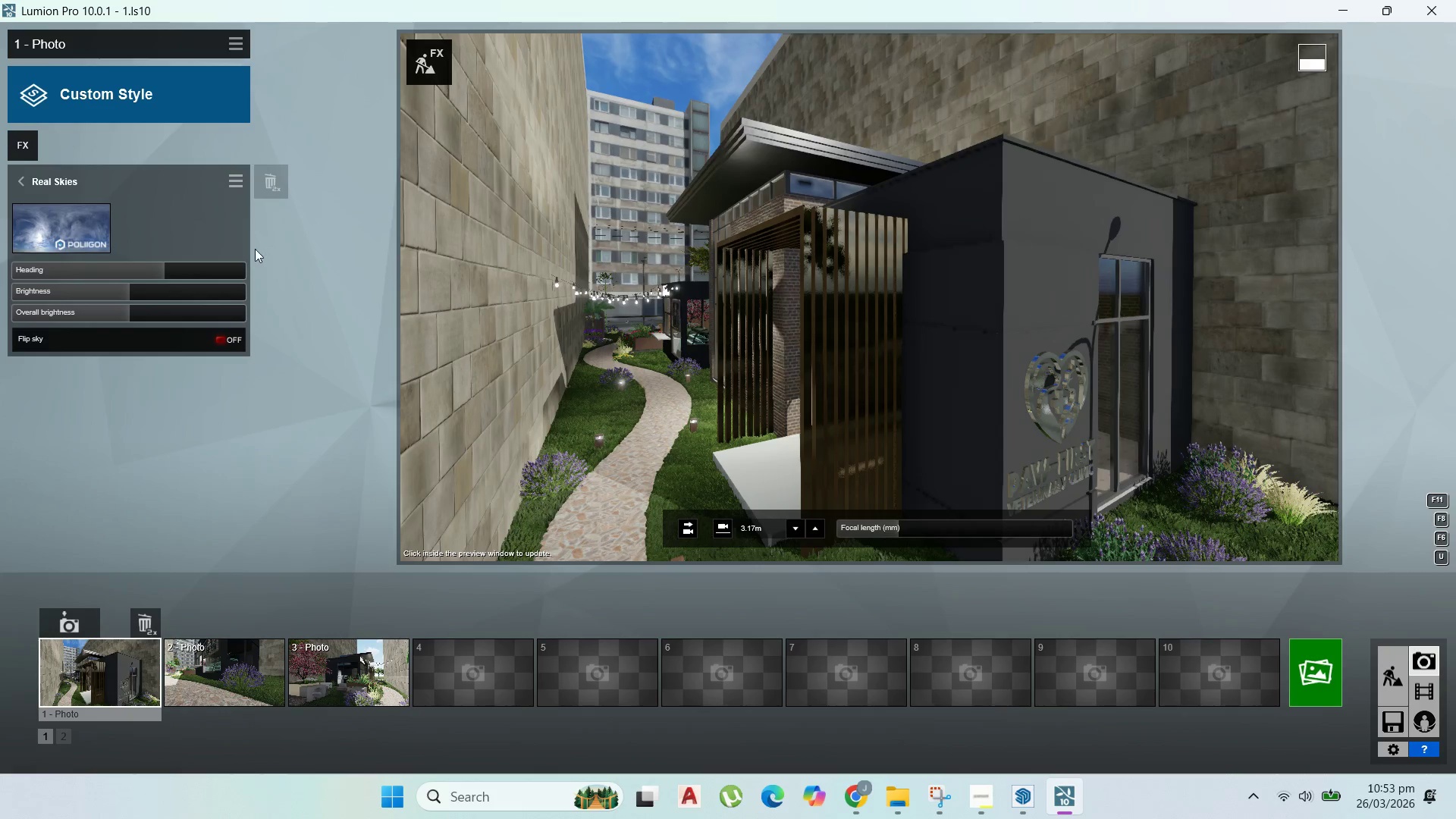 
left_click_drag(start_coordinate=[171, 269], to_coordinate=[196, 271])
 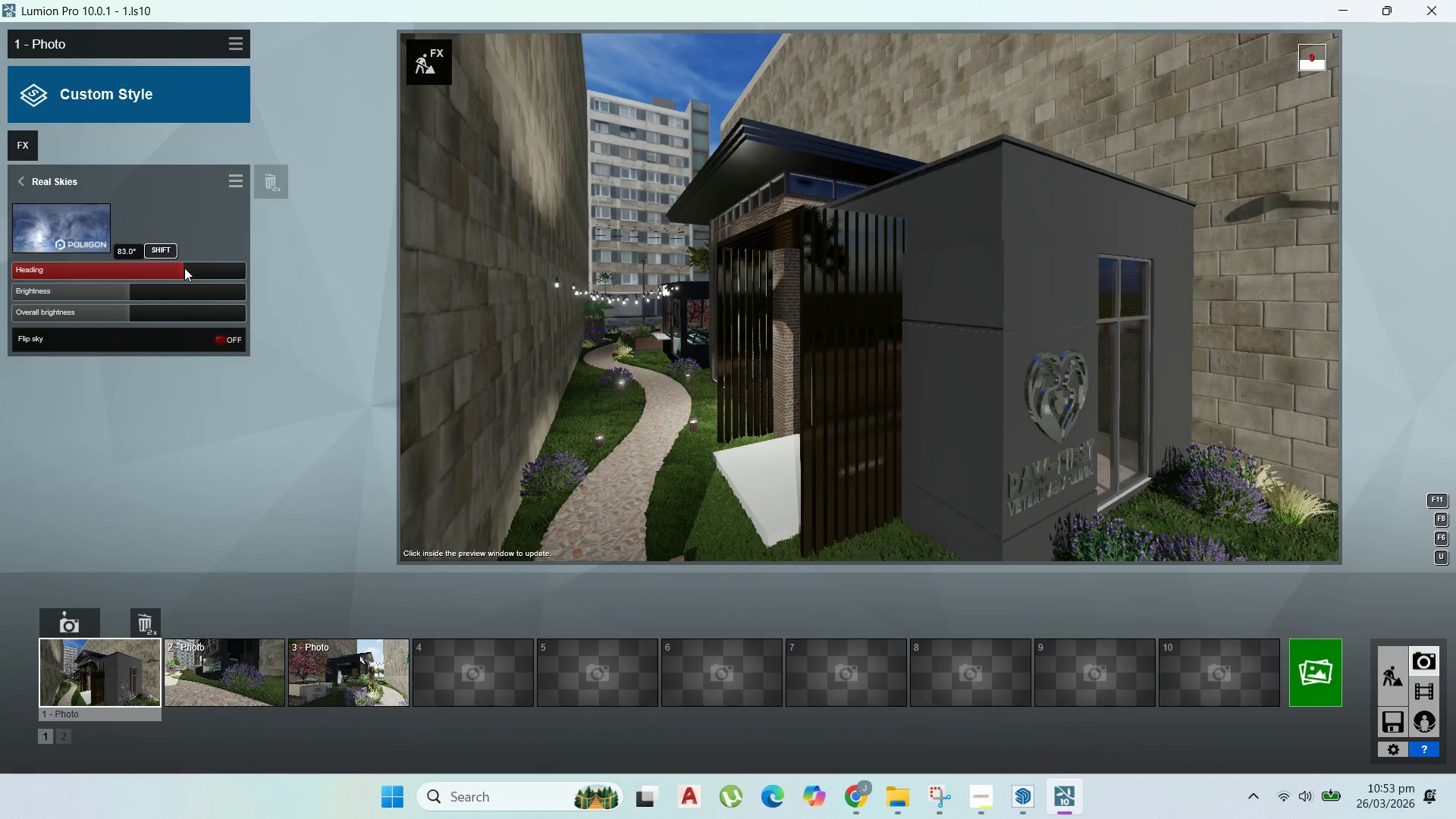 
wait(8.83)
 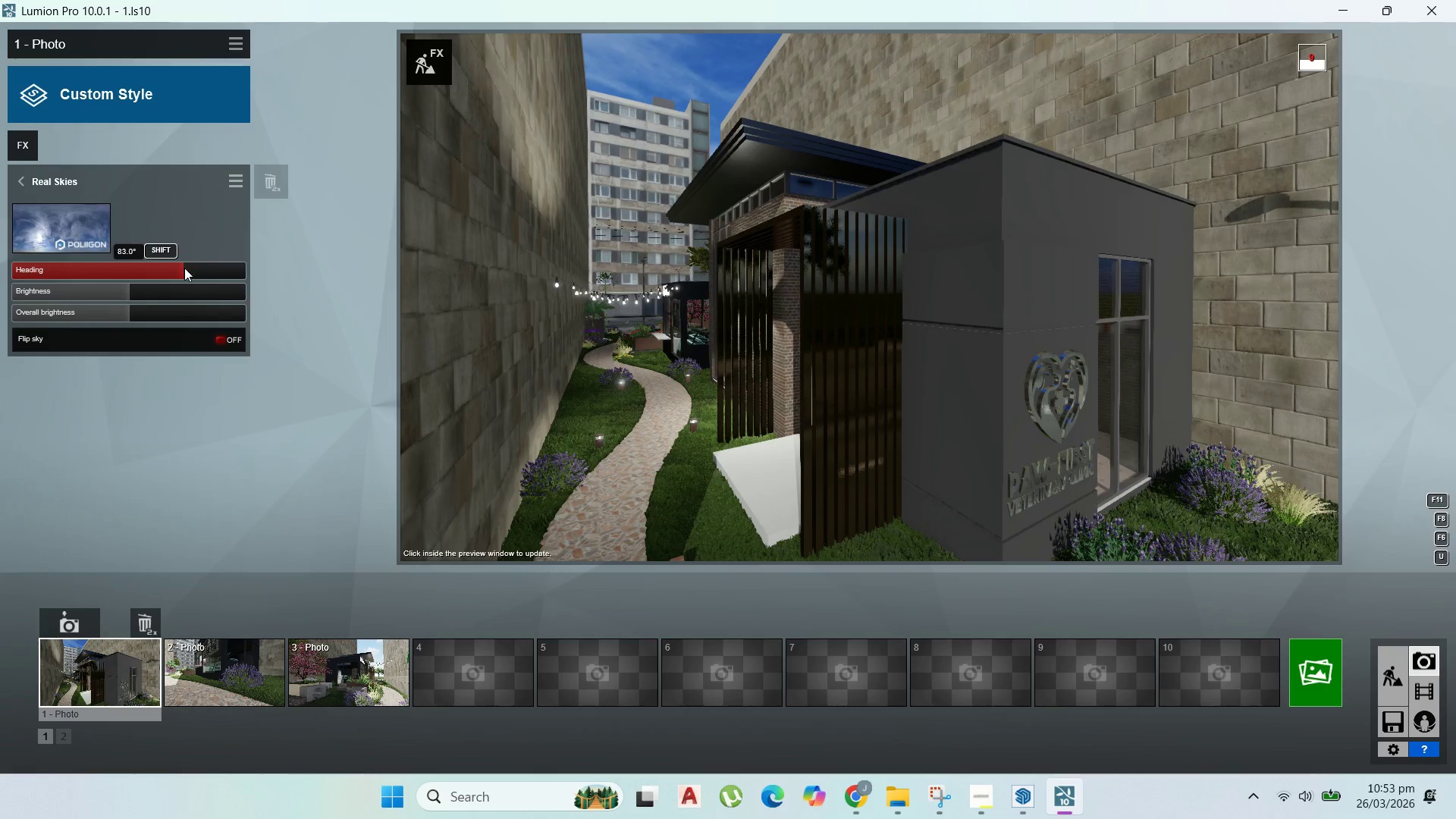 
mouse_move([334, 641])
 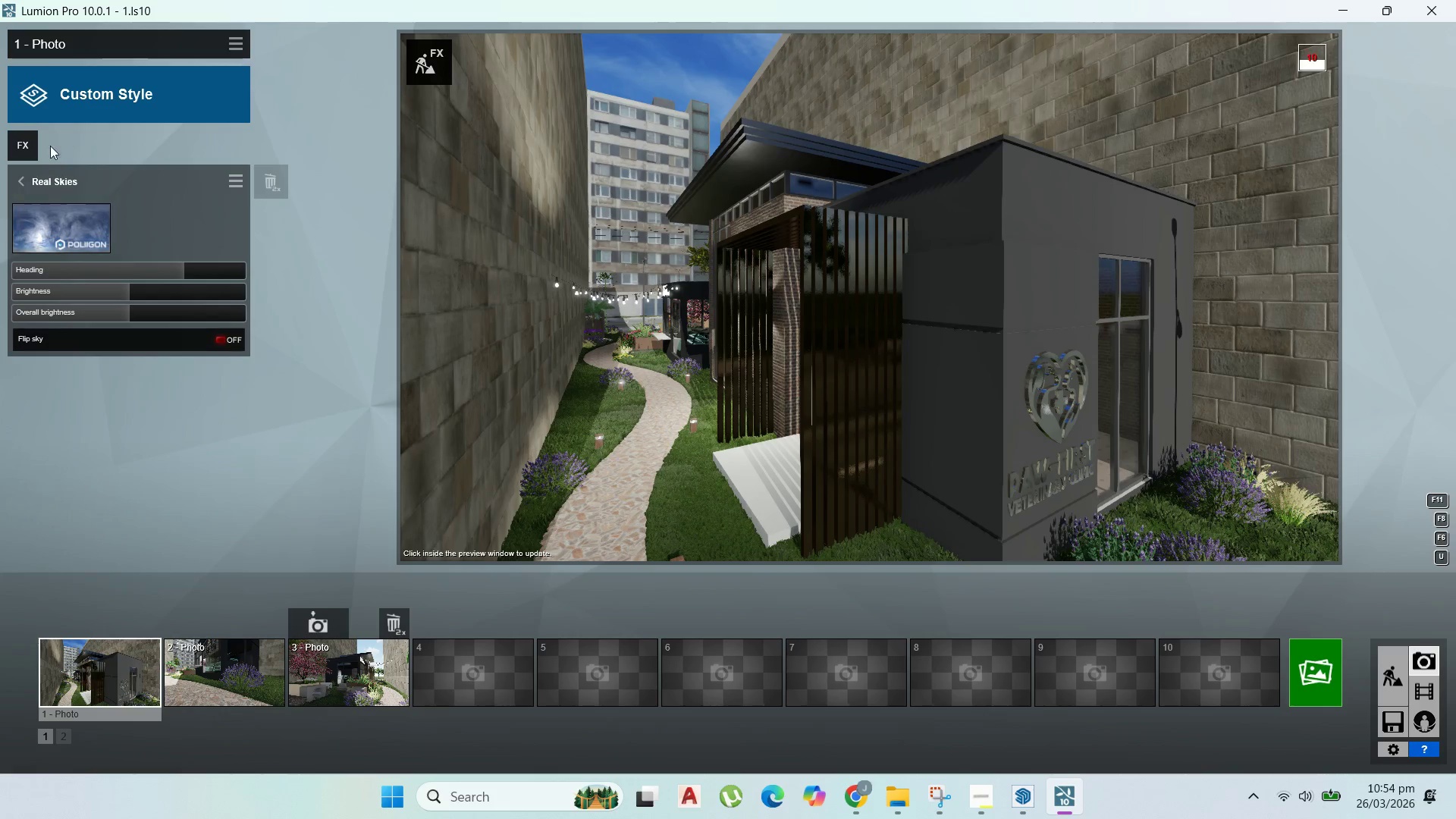 
left_click([33, 143])
 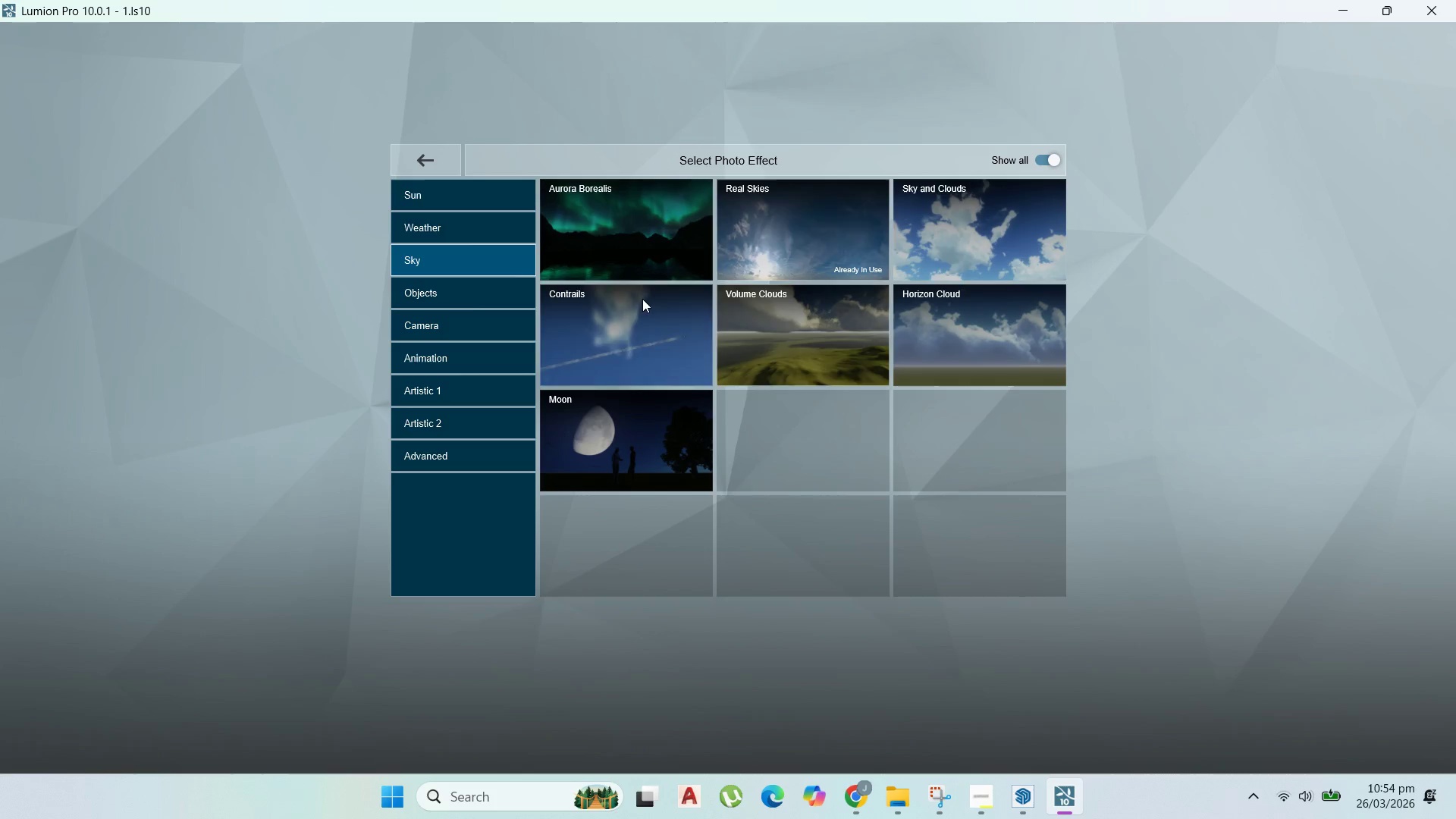 
left_click([465, 296])
 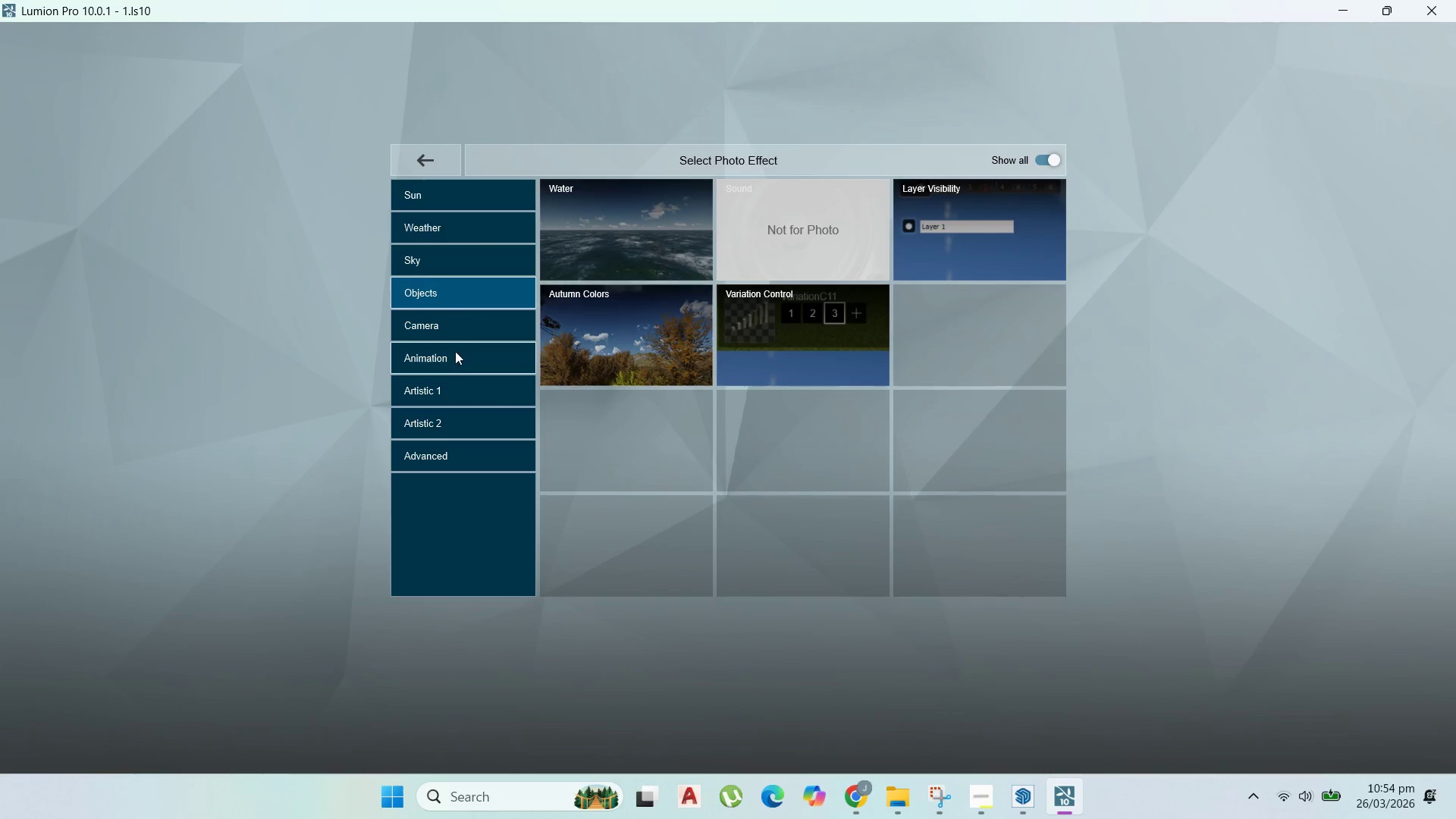 
left_click([459, 323])
 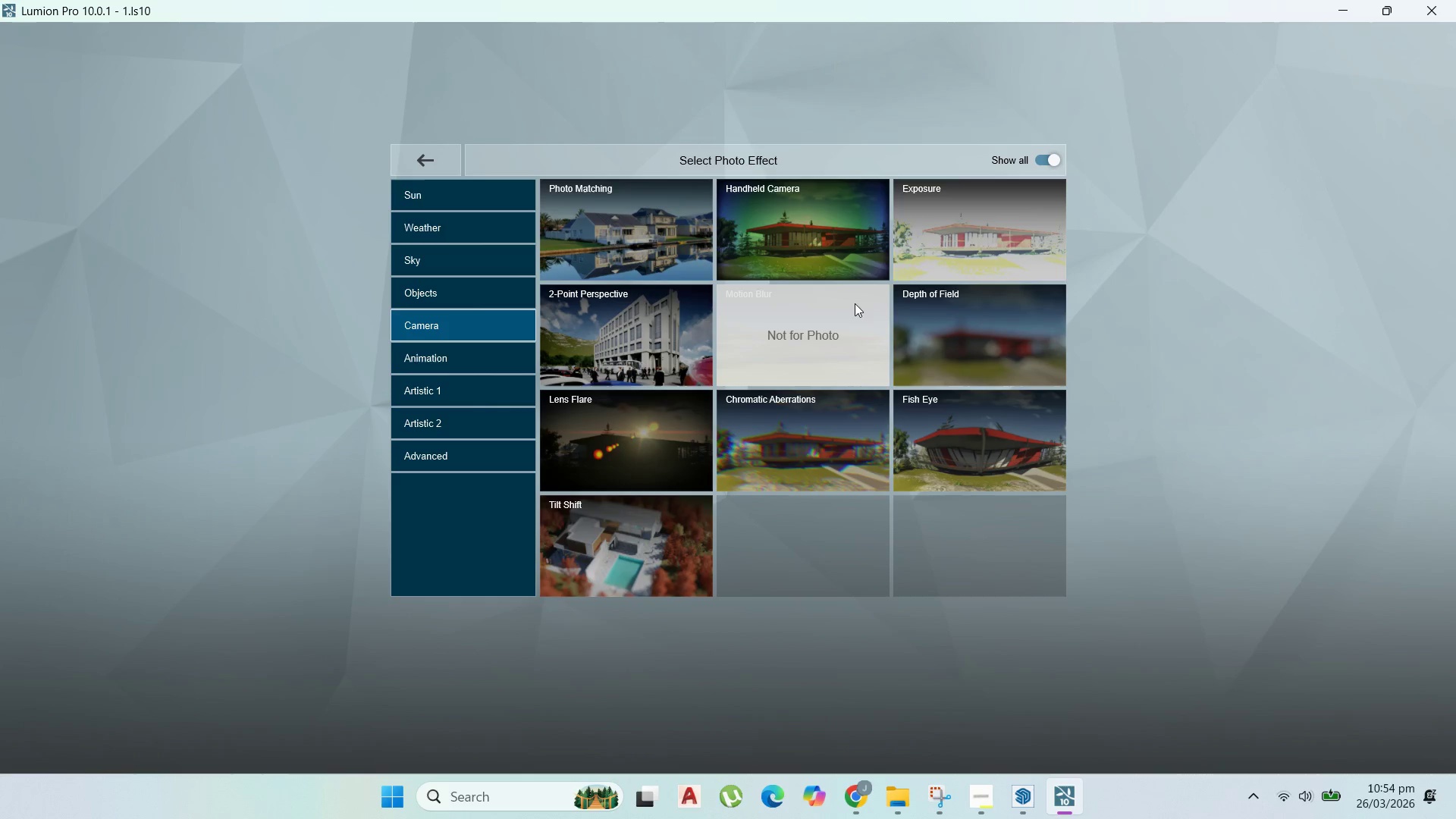 
left_click([979, 231])
 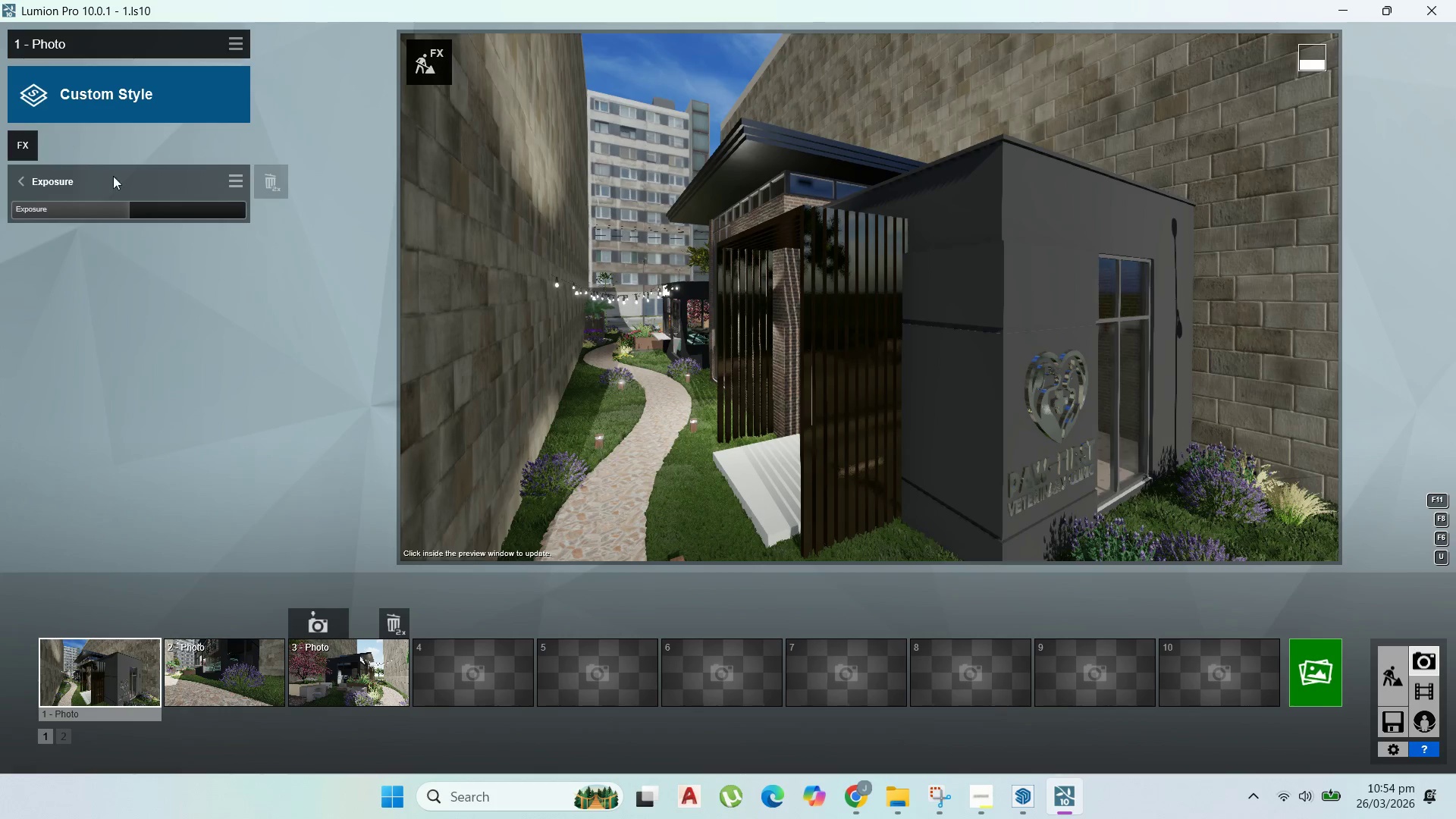 
left_click_drag(start_coordinate=[132, 211], to_coordinate=[138, 212])
 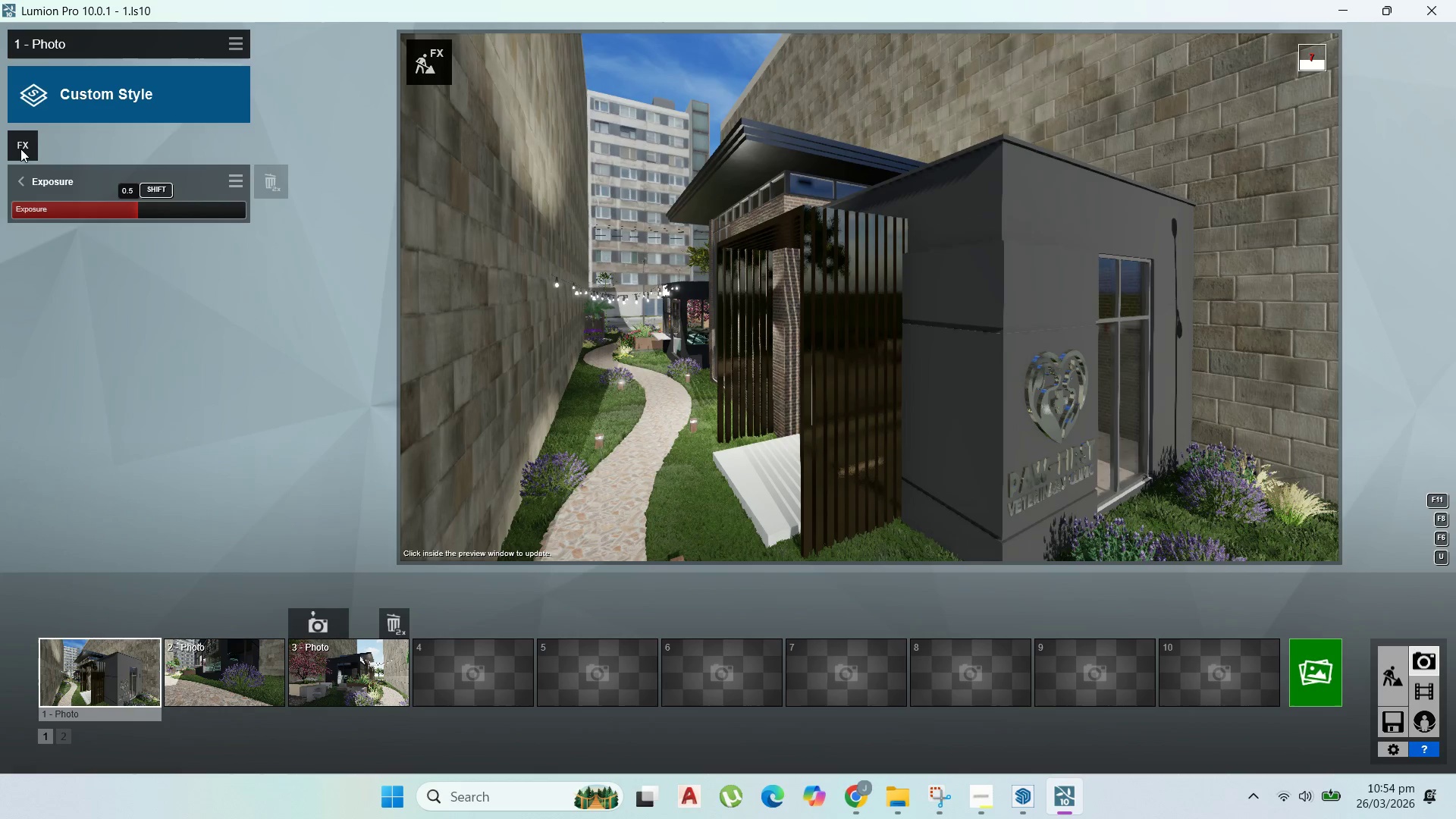 
left_click([20, 149])
 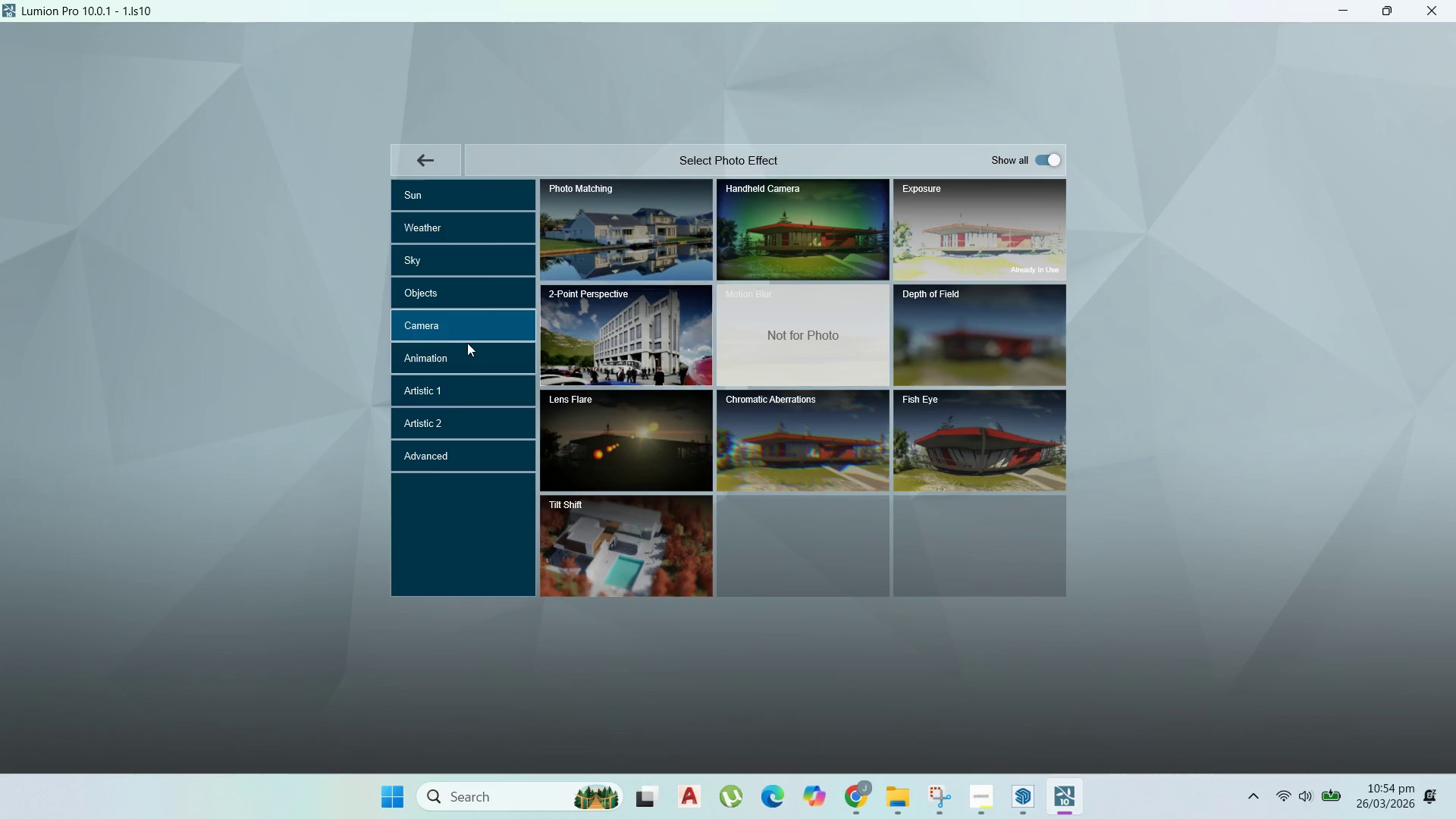 
double_click([456, 349])
 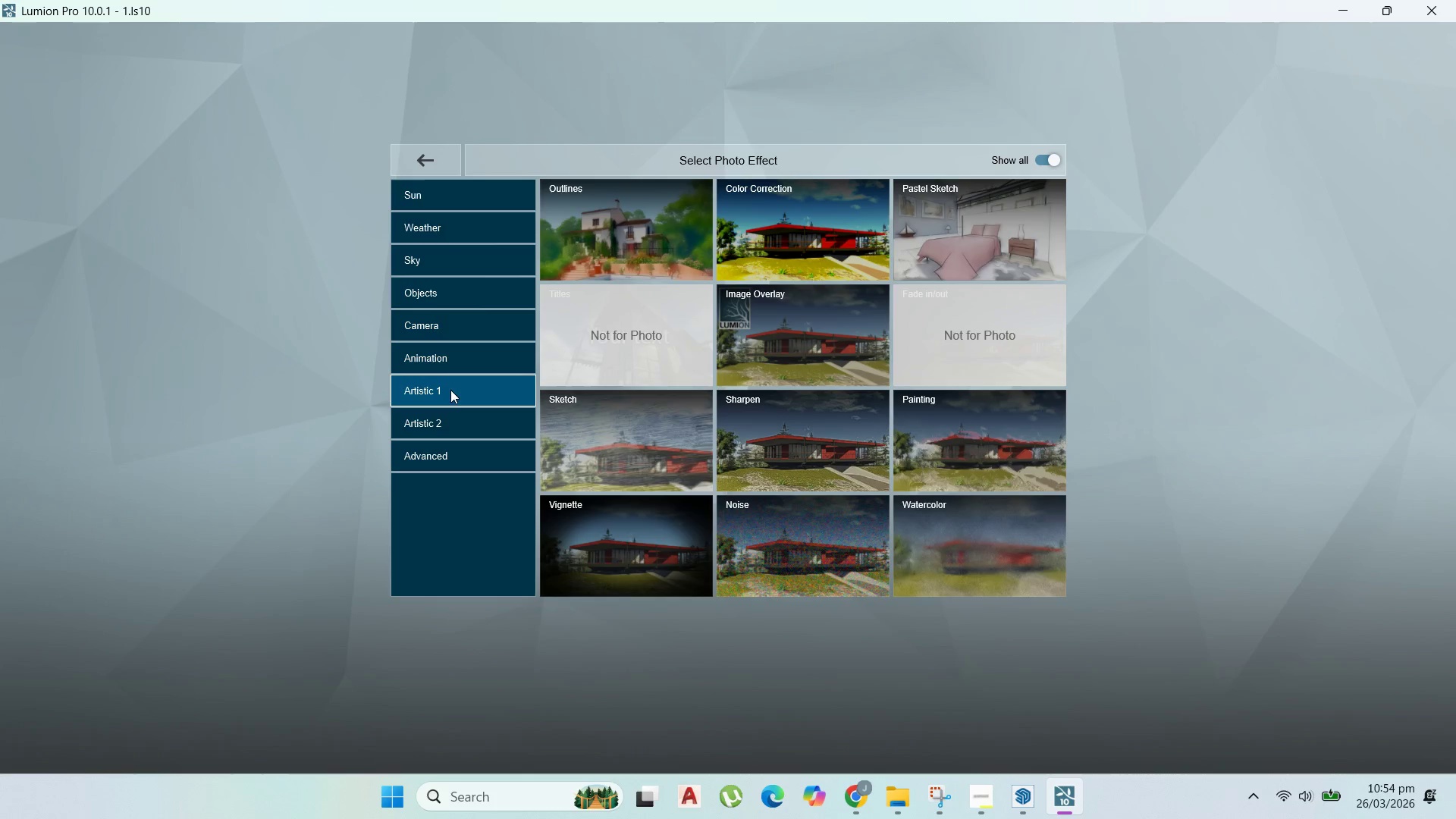 
left_click([784, 223])
 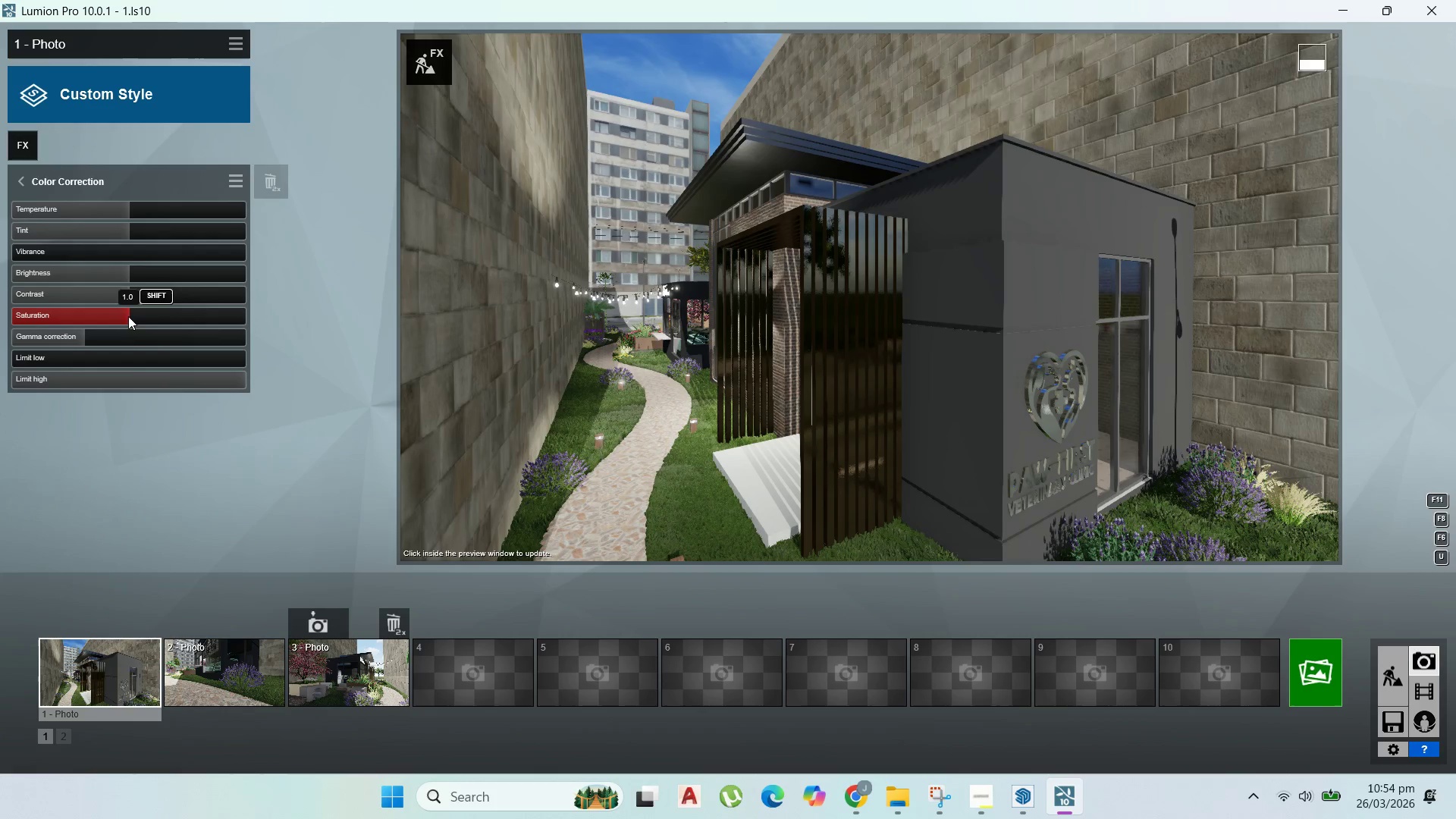 
left_click_drag(start_coordinate=[121, 318], to_coordinate=[106, 318])
 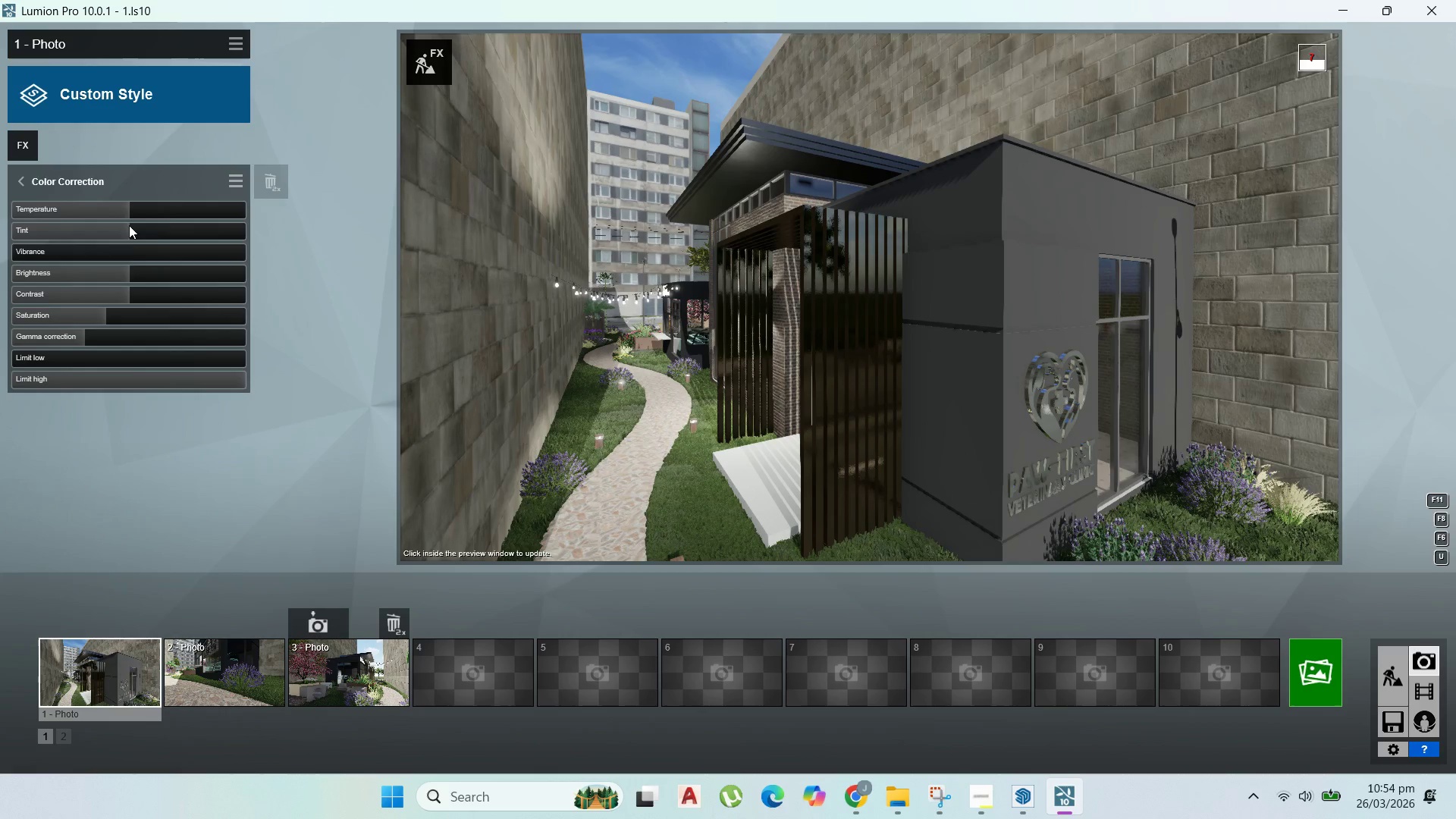 
mouse_move([130, 283])
 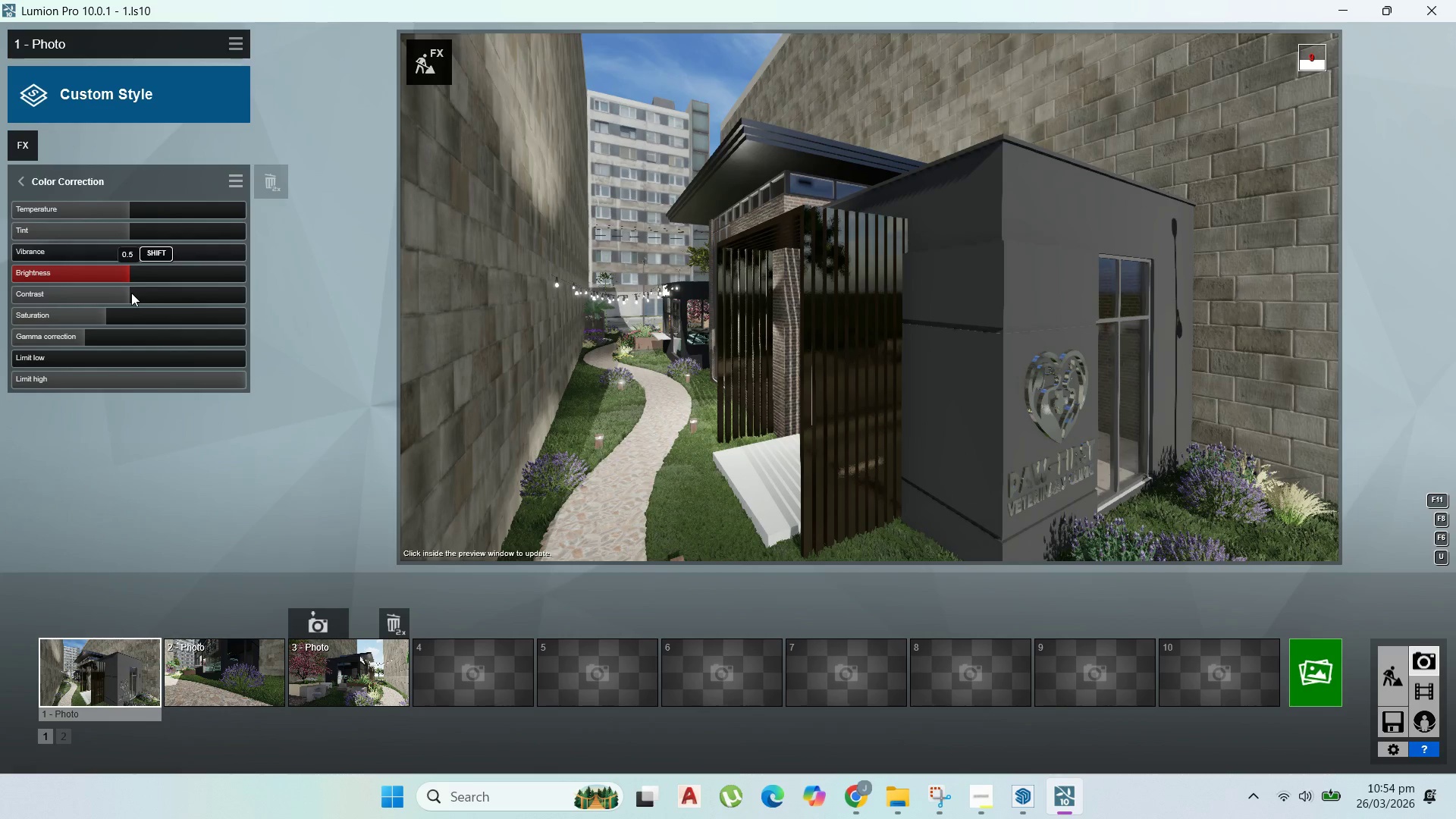 
left_click_drag(start_coordinate=[128, 295], to_coordinate=[151, 297])
 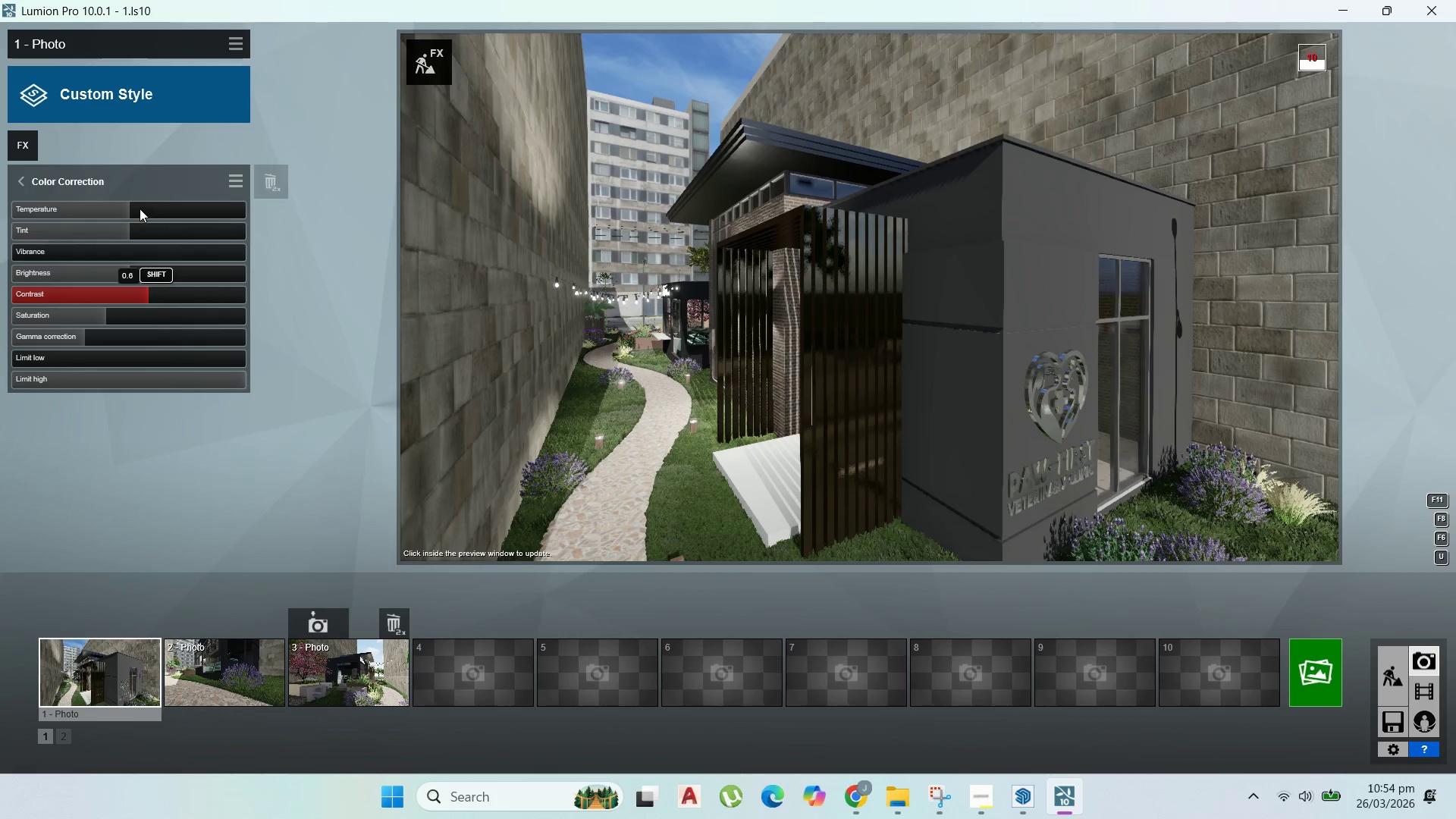 
left_click_drag(start_coordinate=[140, 209], to_coordinate=[146, 209])
 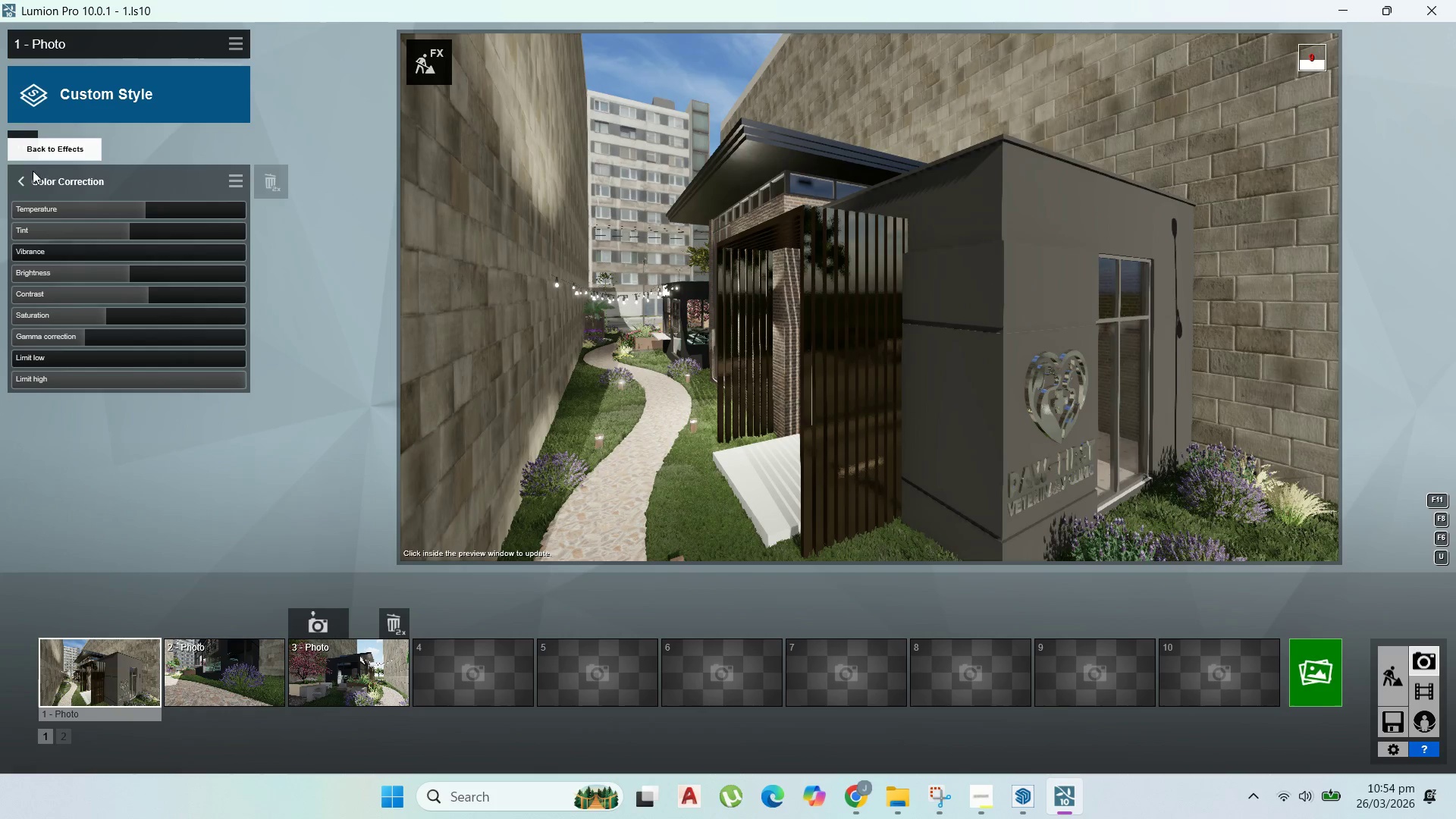 
left_click([32, 150])
 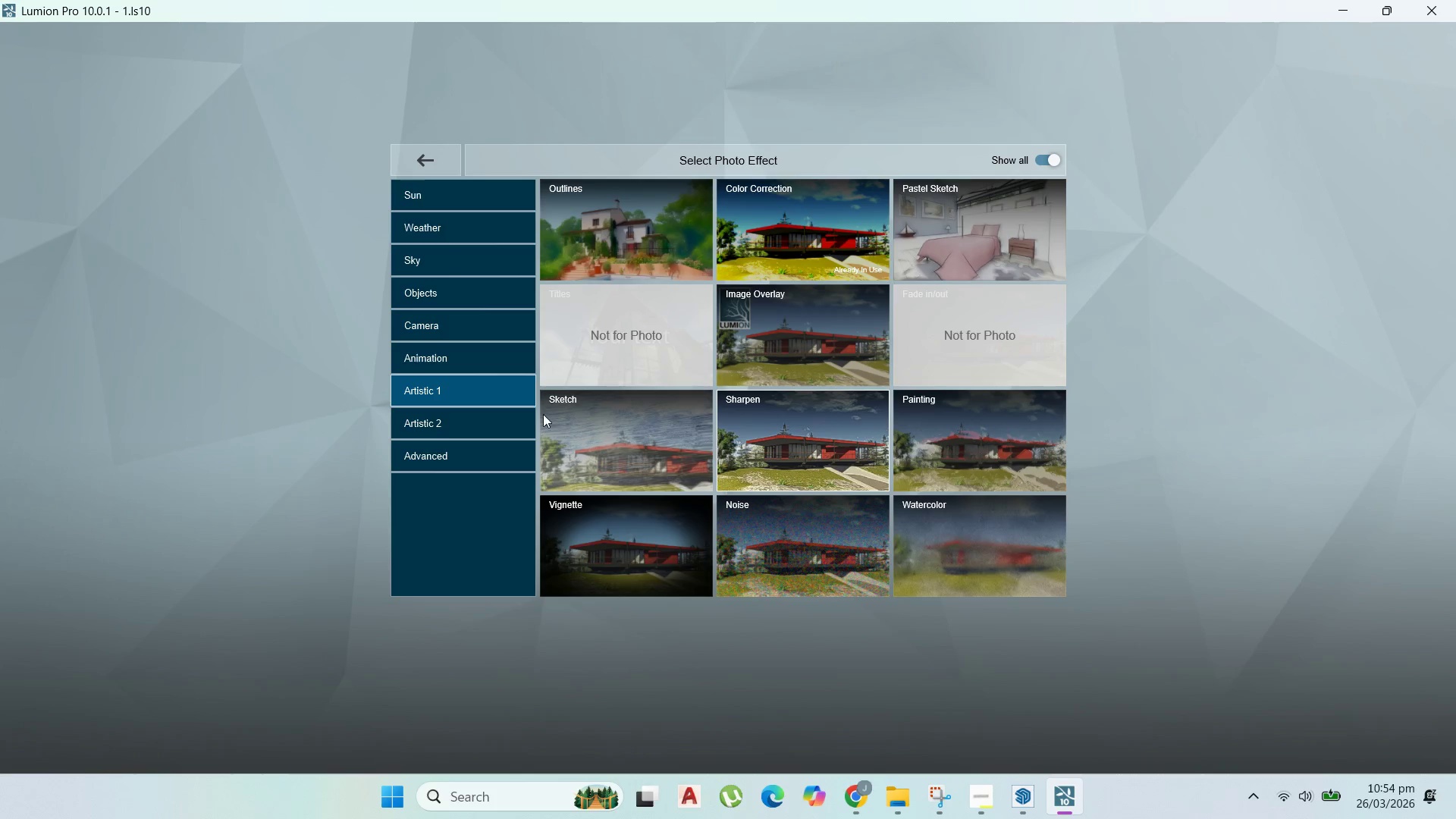 
left_click_drag(start_coordinate=[75, 213], to_coordinate=[56, 209])
 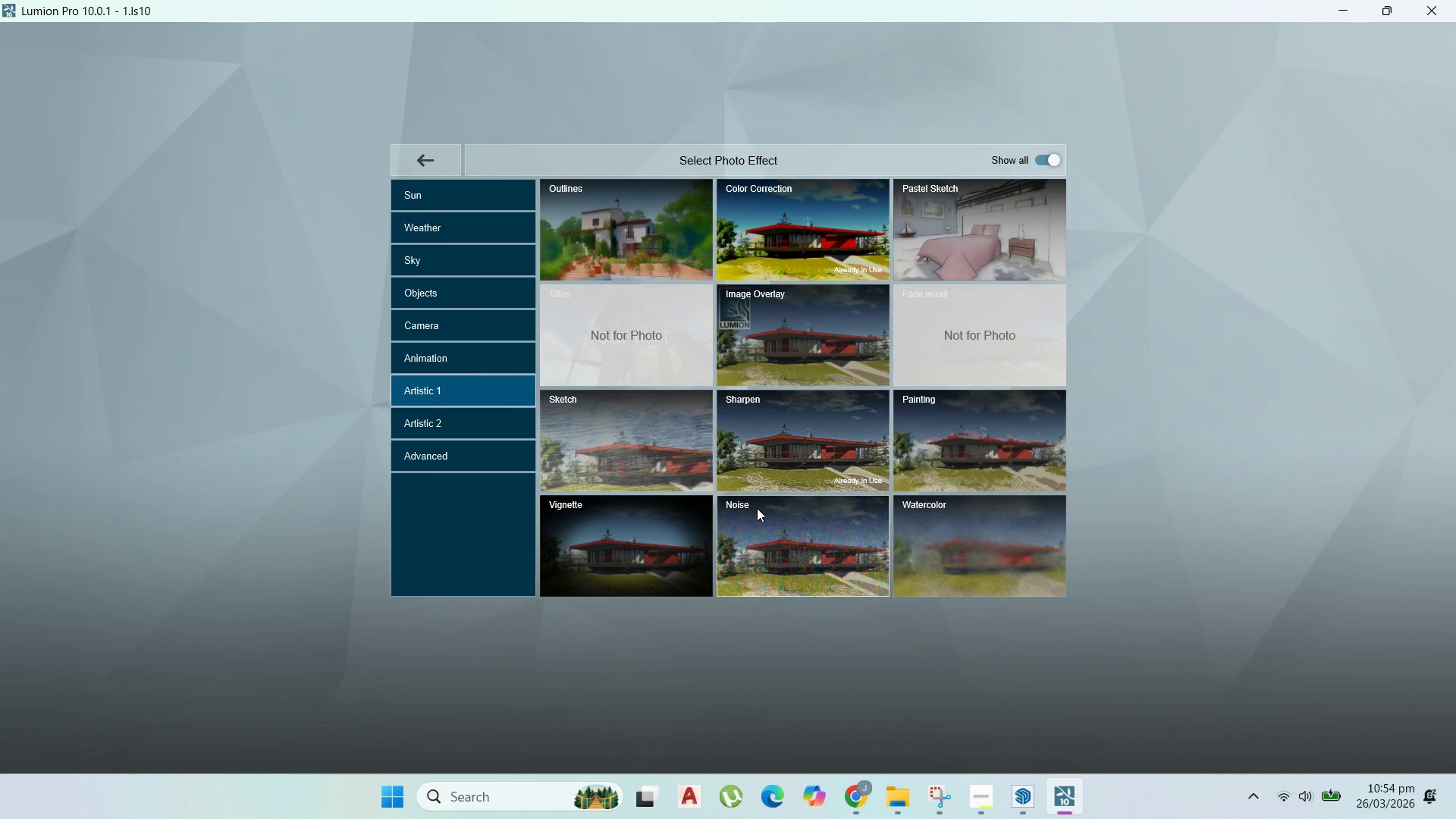 
wait(5.28)
 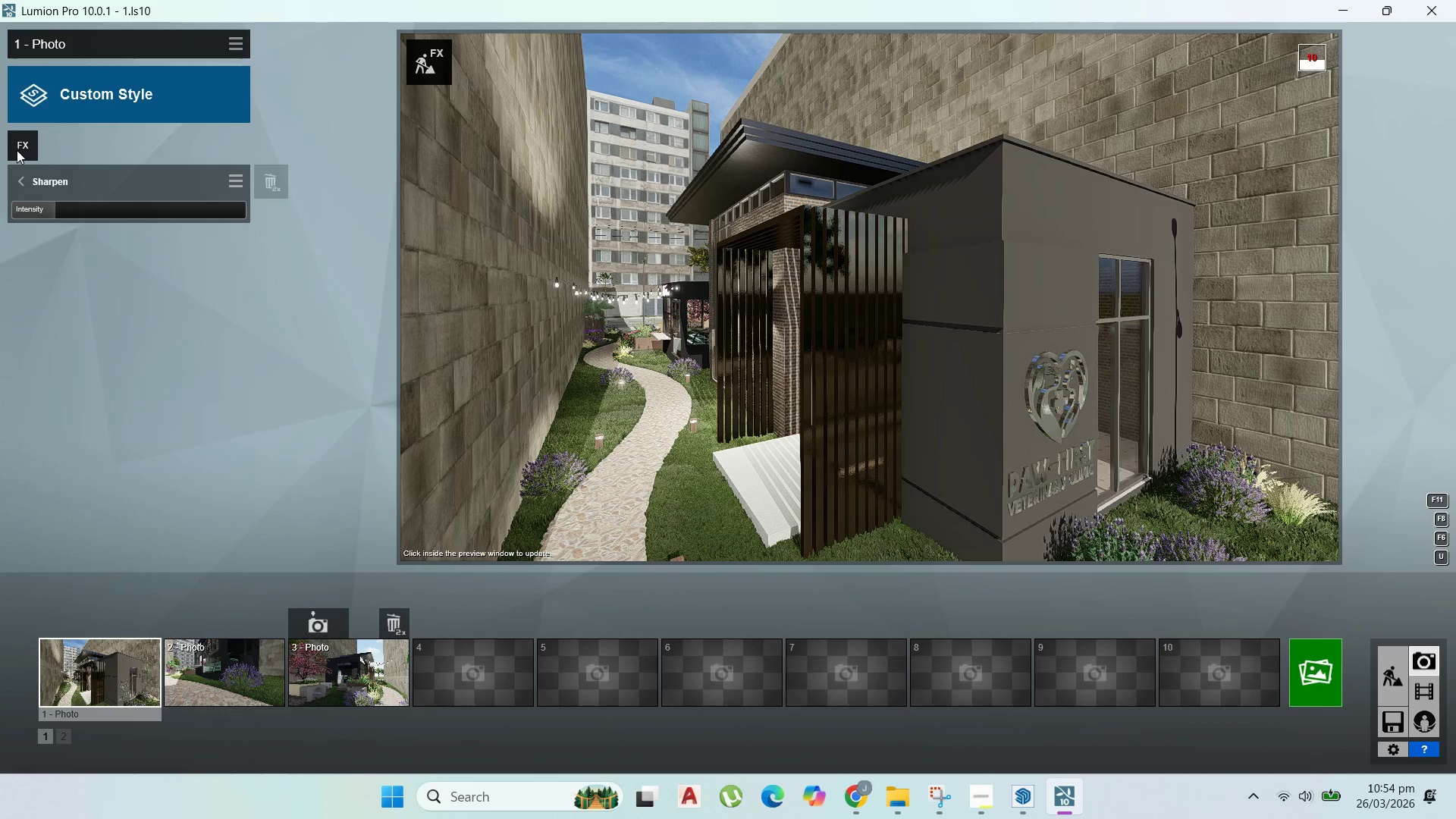 
left_click([460, 416])
 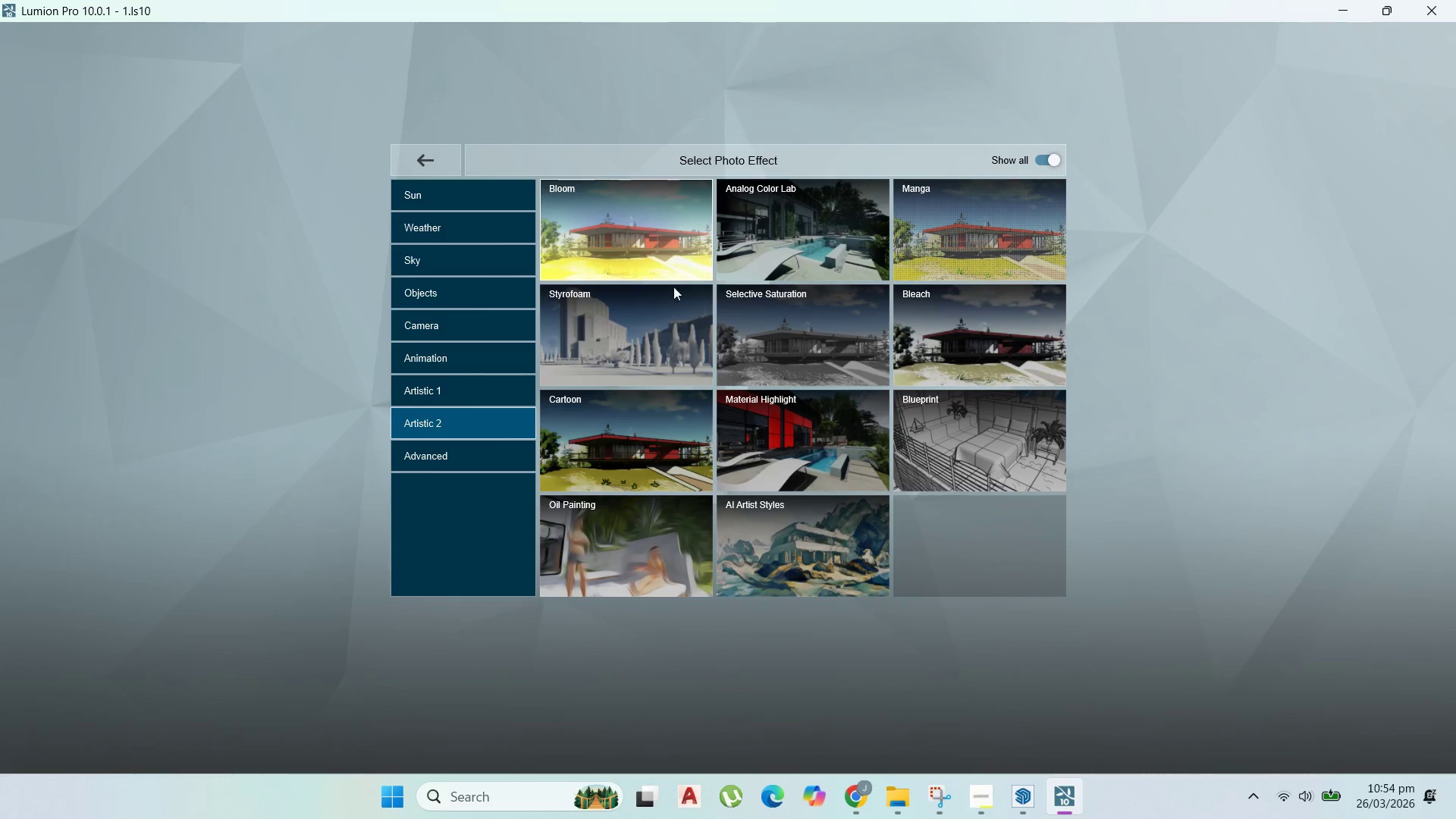 
left_click([503, 449])
 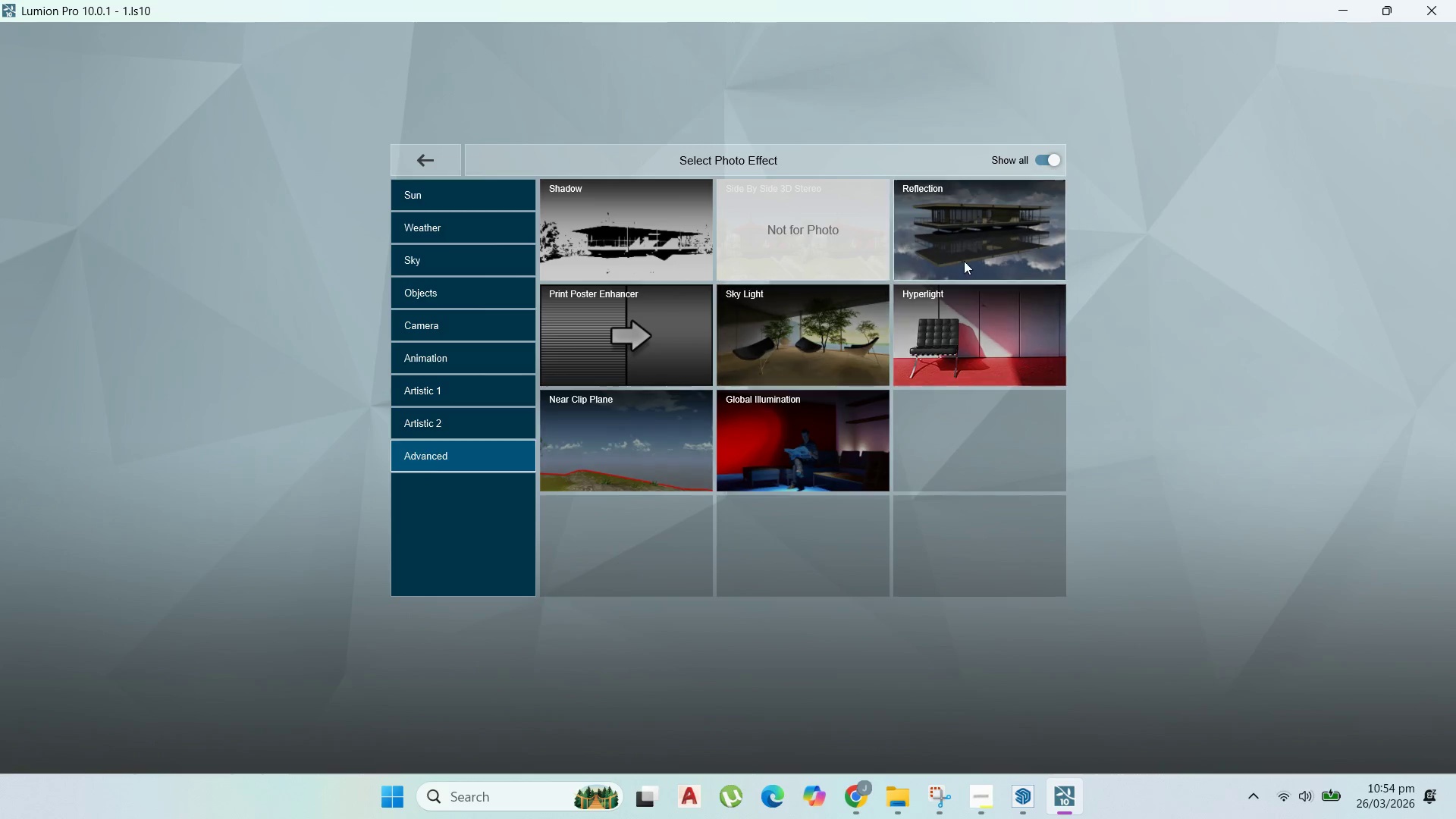 
left_click([967, 259])
 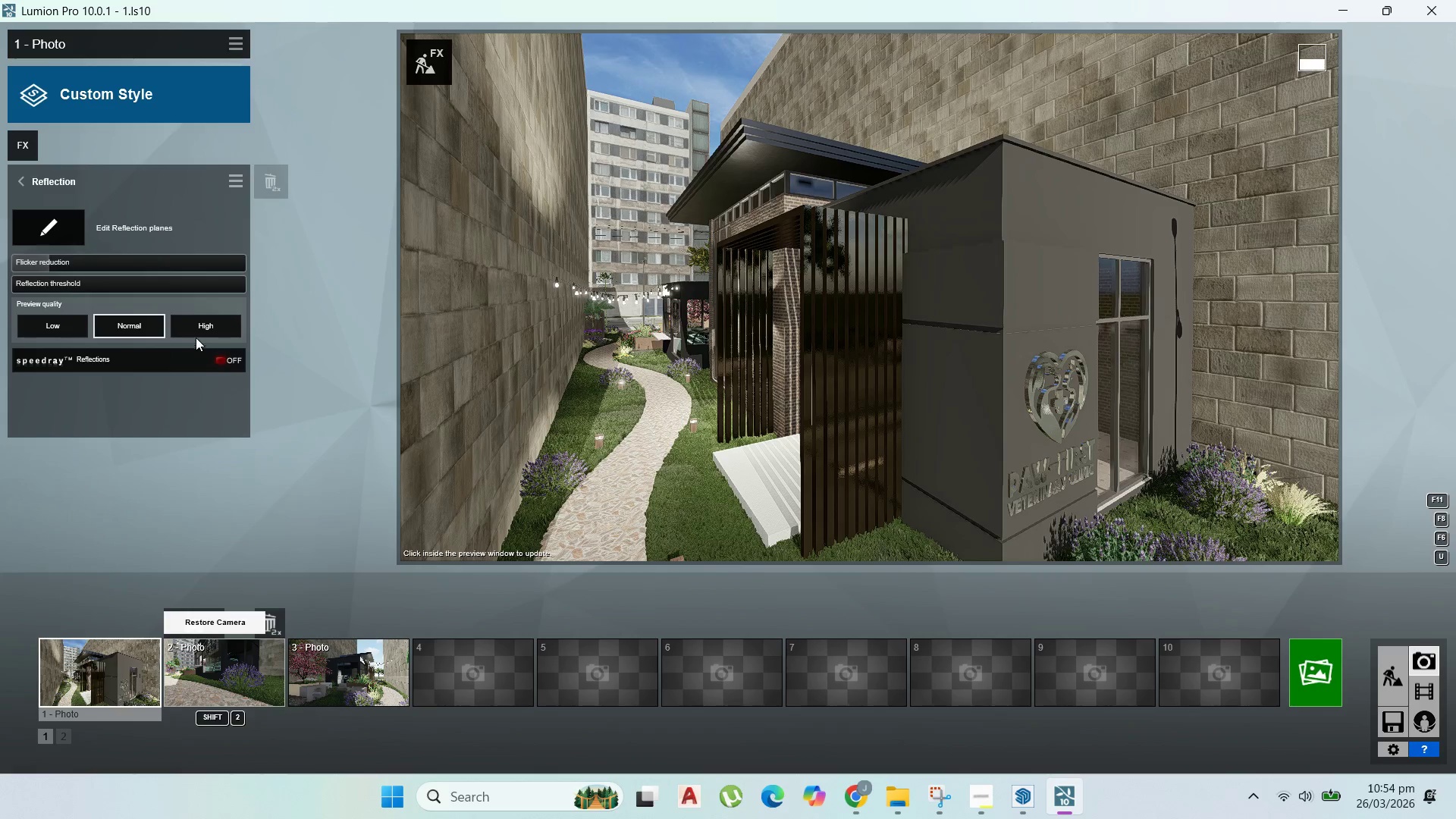 
left_click([78, 237])
 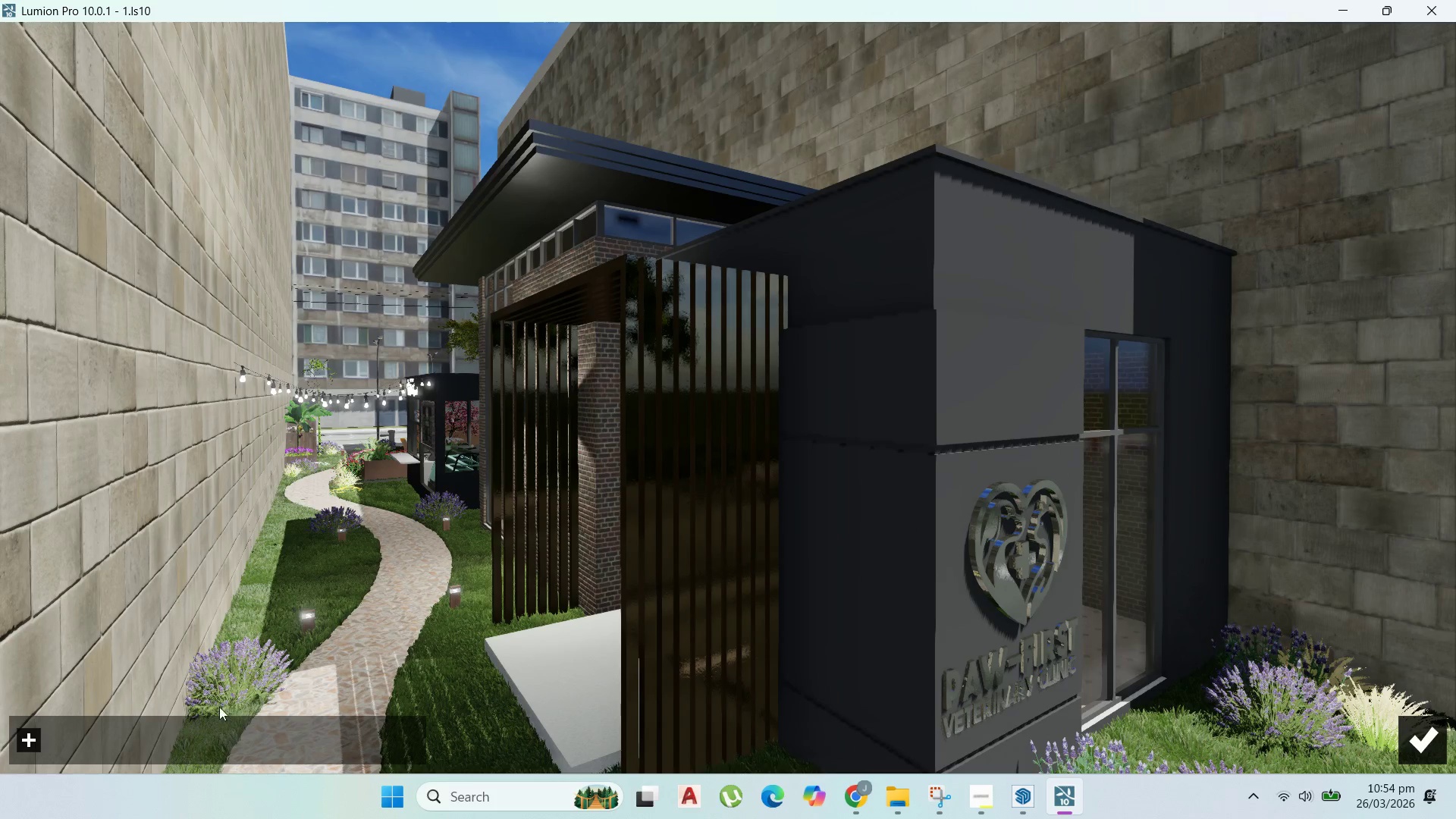 
left_click([31, 733])
 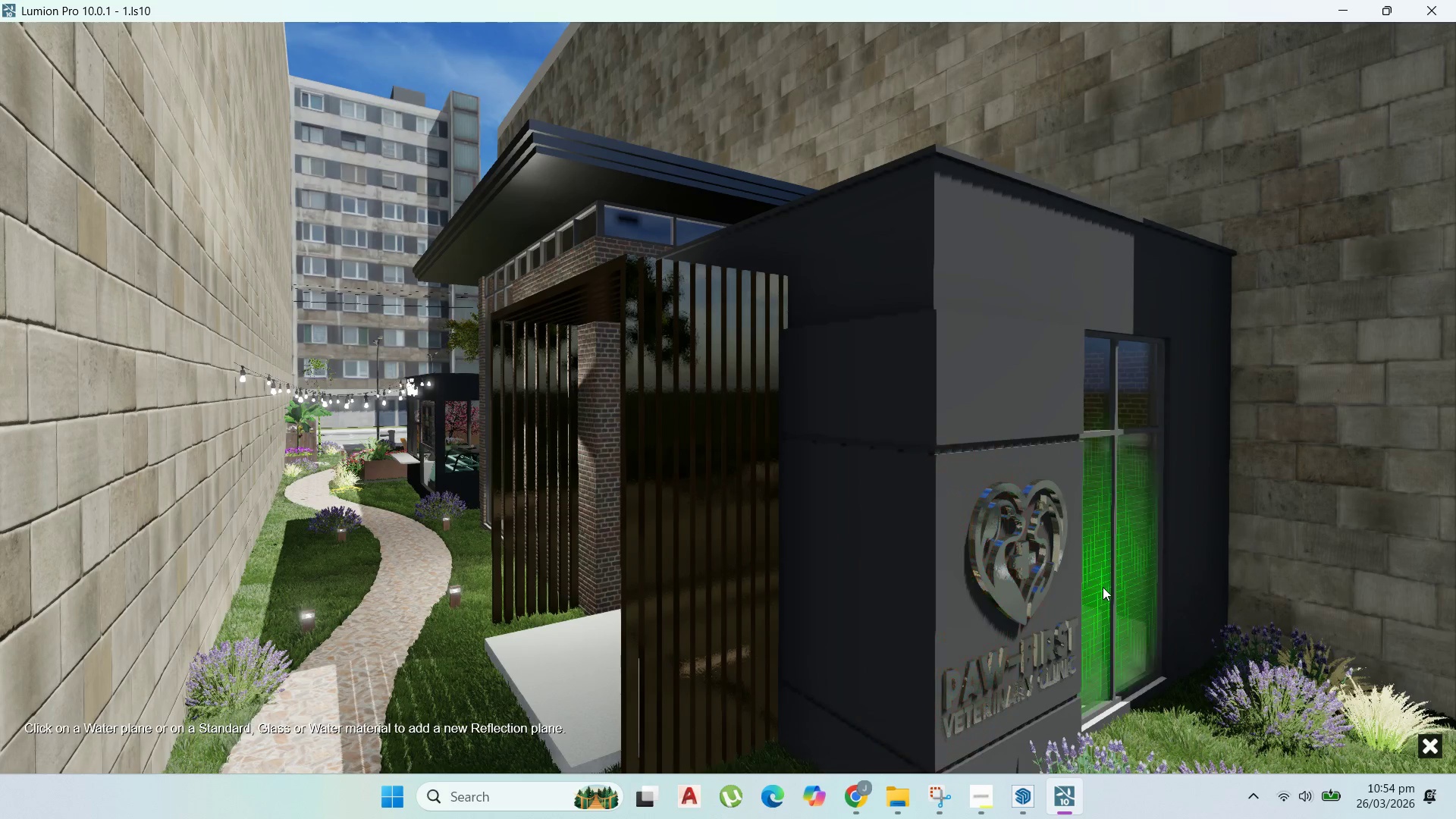 
left_click([1103, 587])
 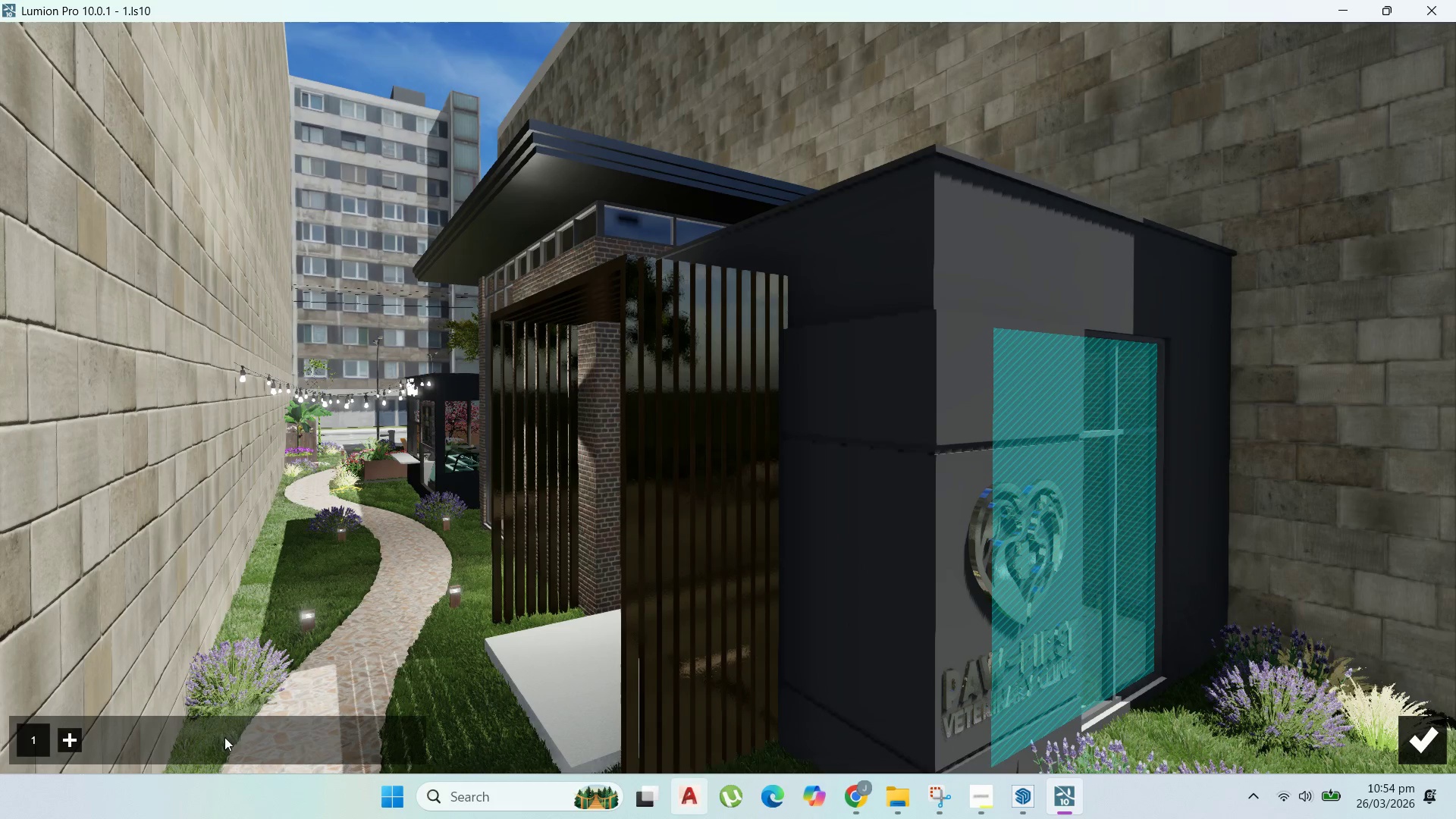 
left_click([1425, 736])
 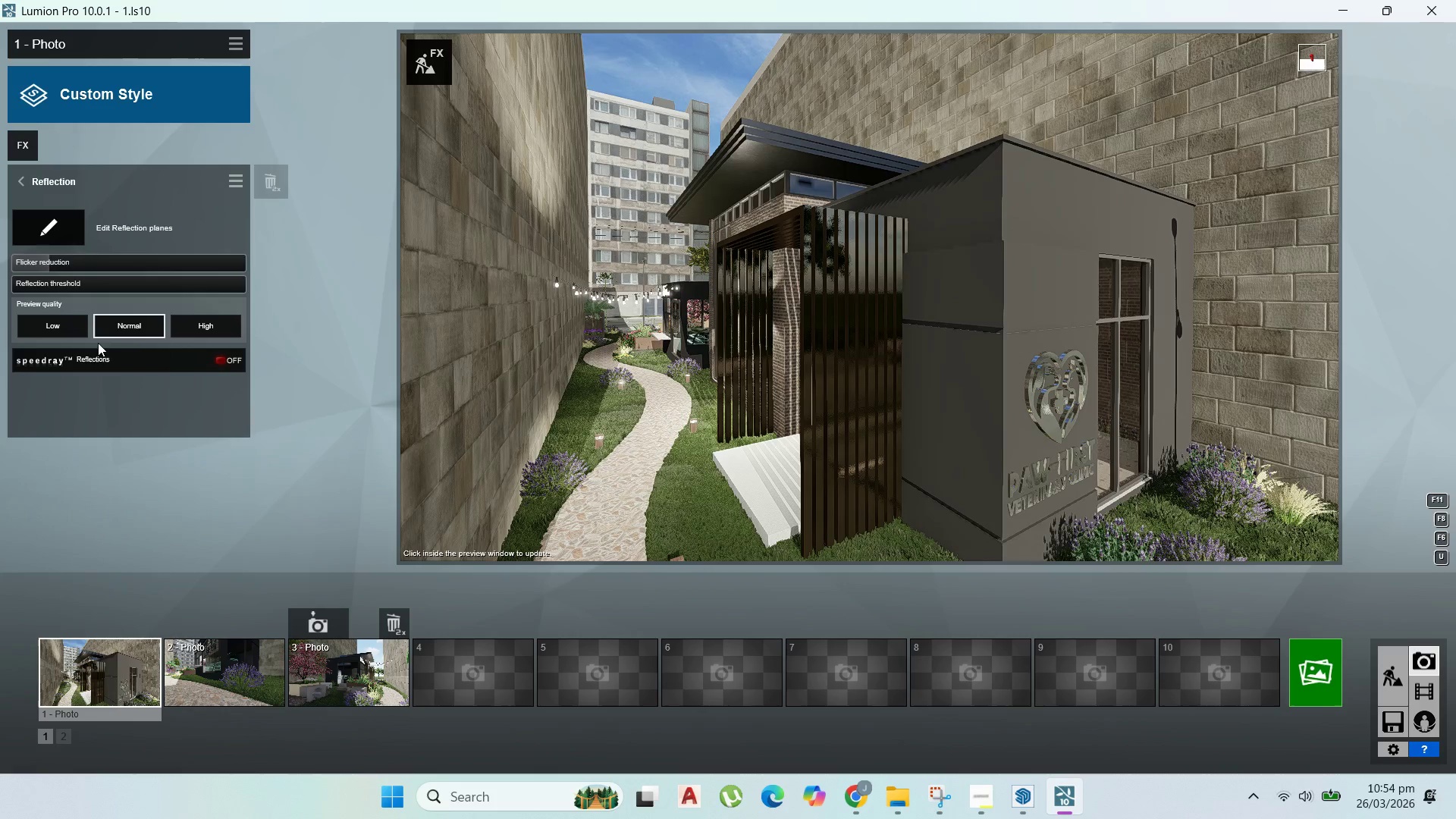 
left_click([223, 362])
 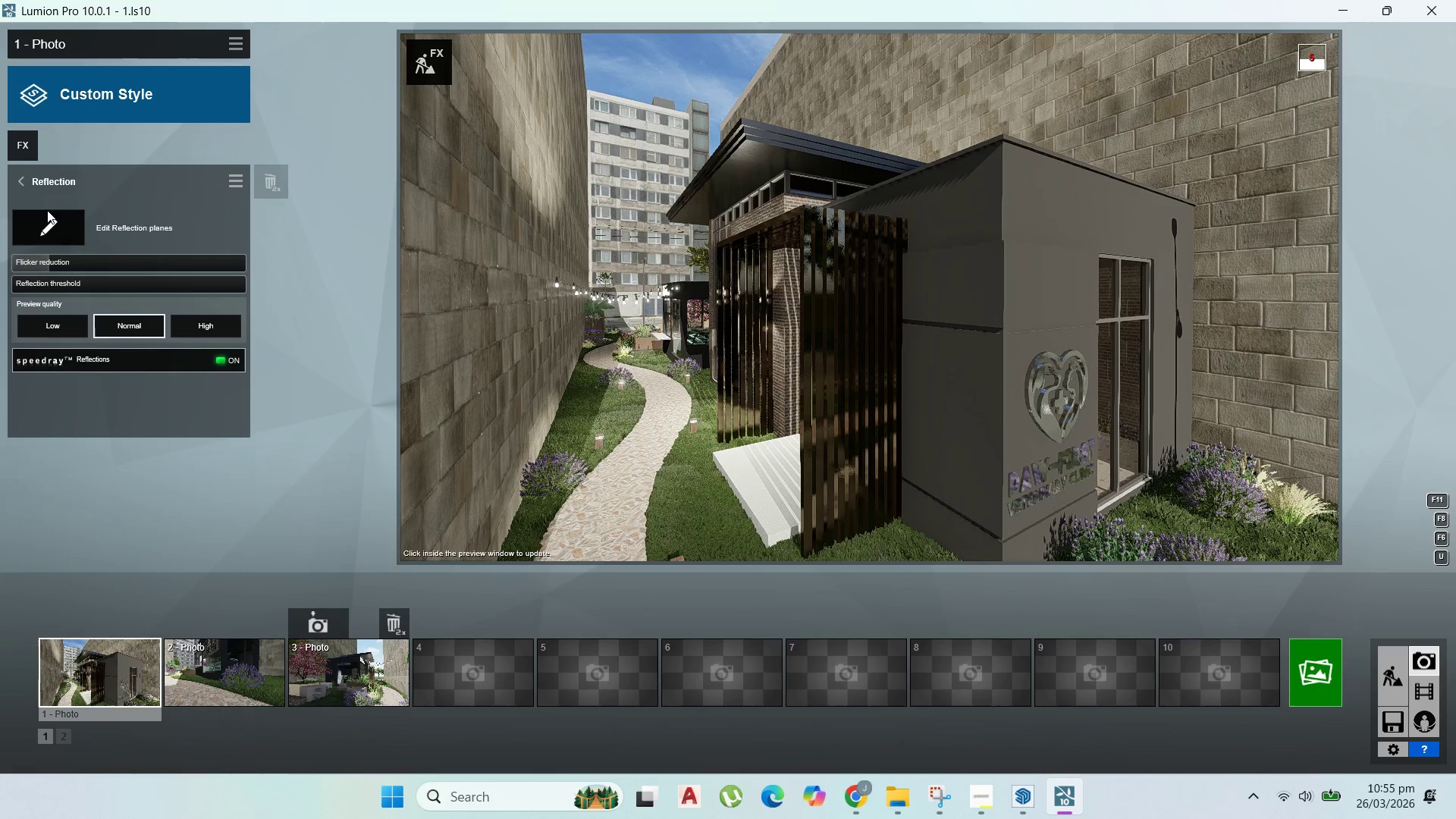 
wait(5.45)
 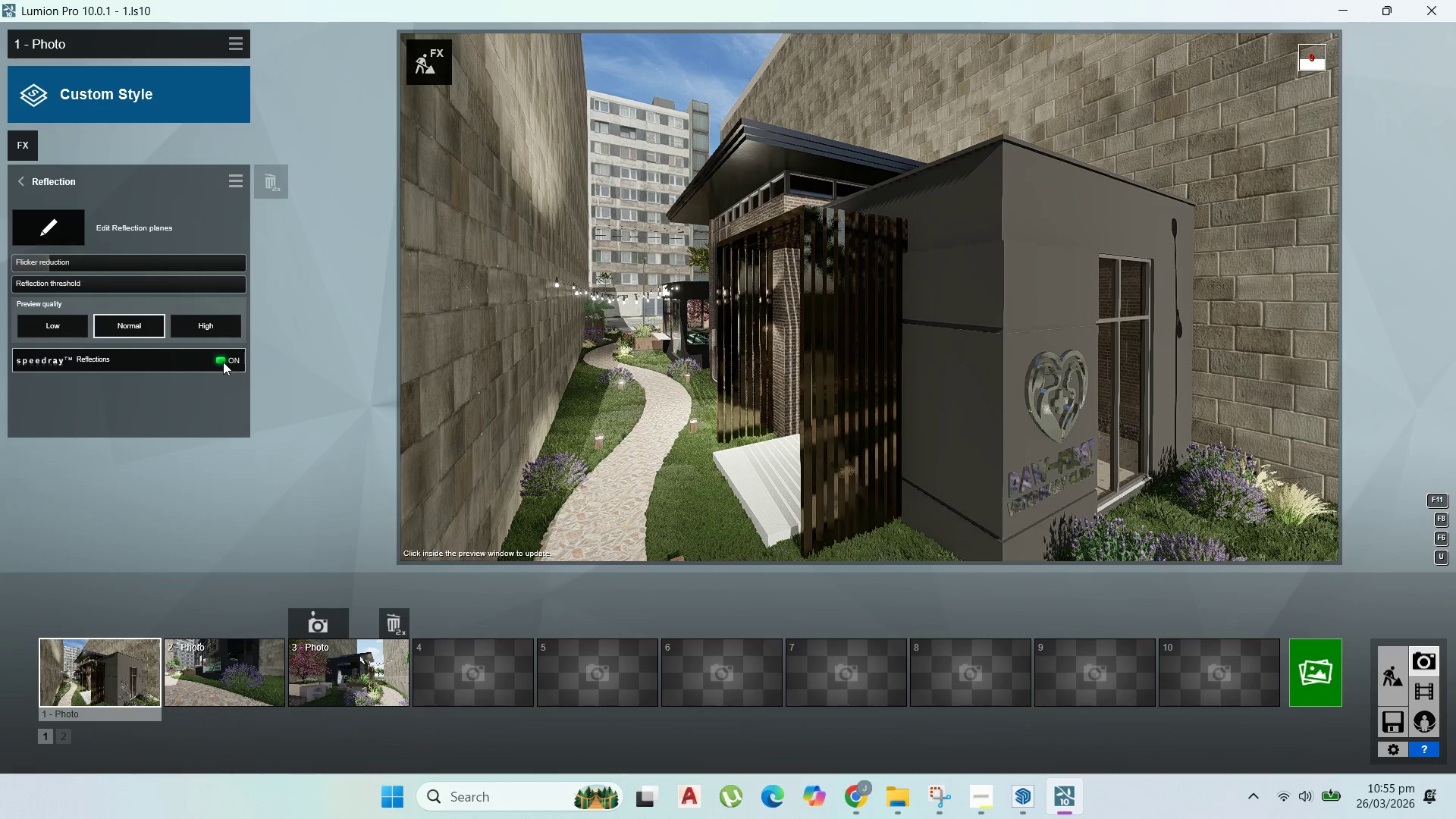 
mouse_move([344, 672])
 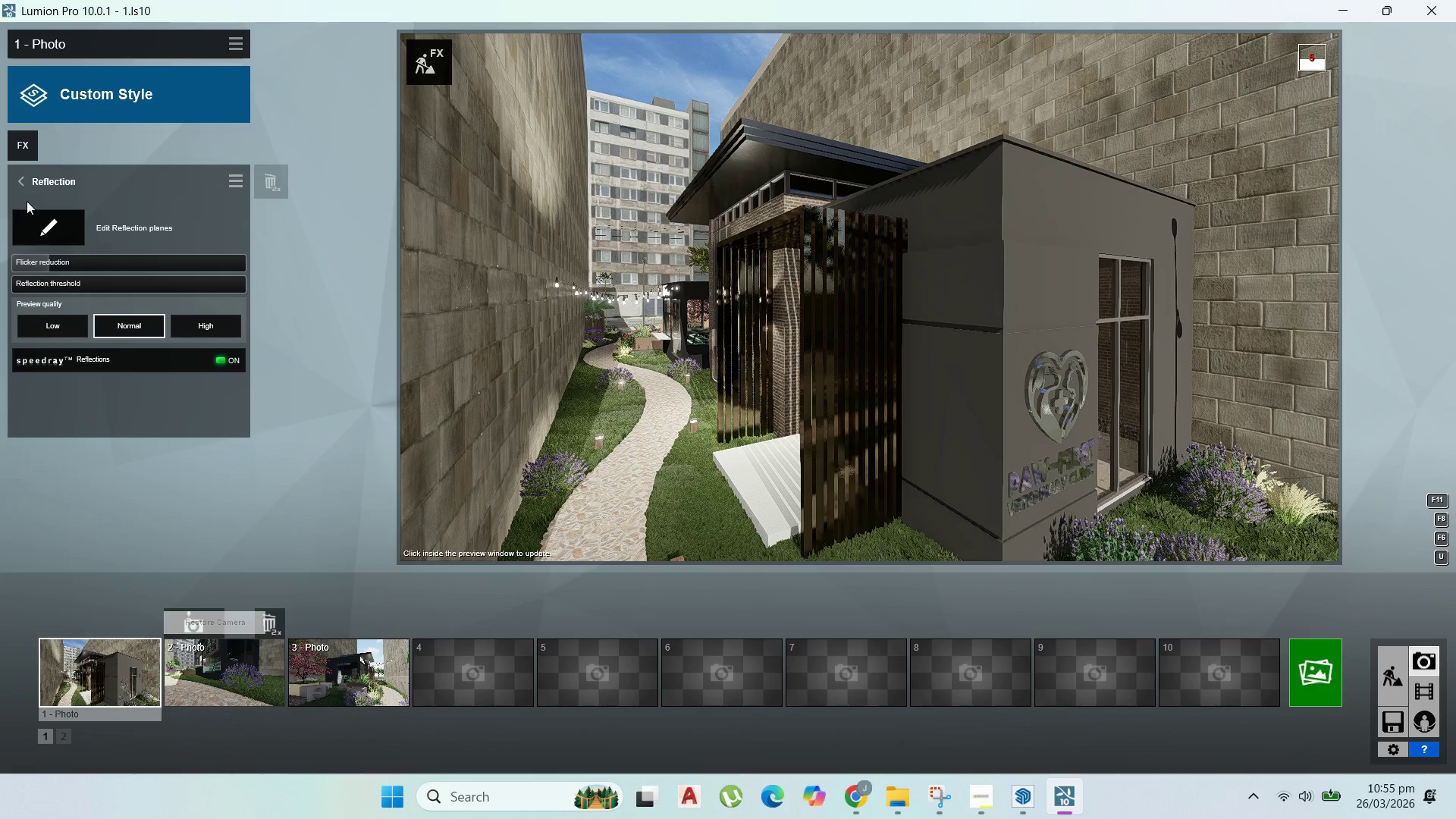 
left_click([18, 150])
 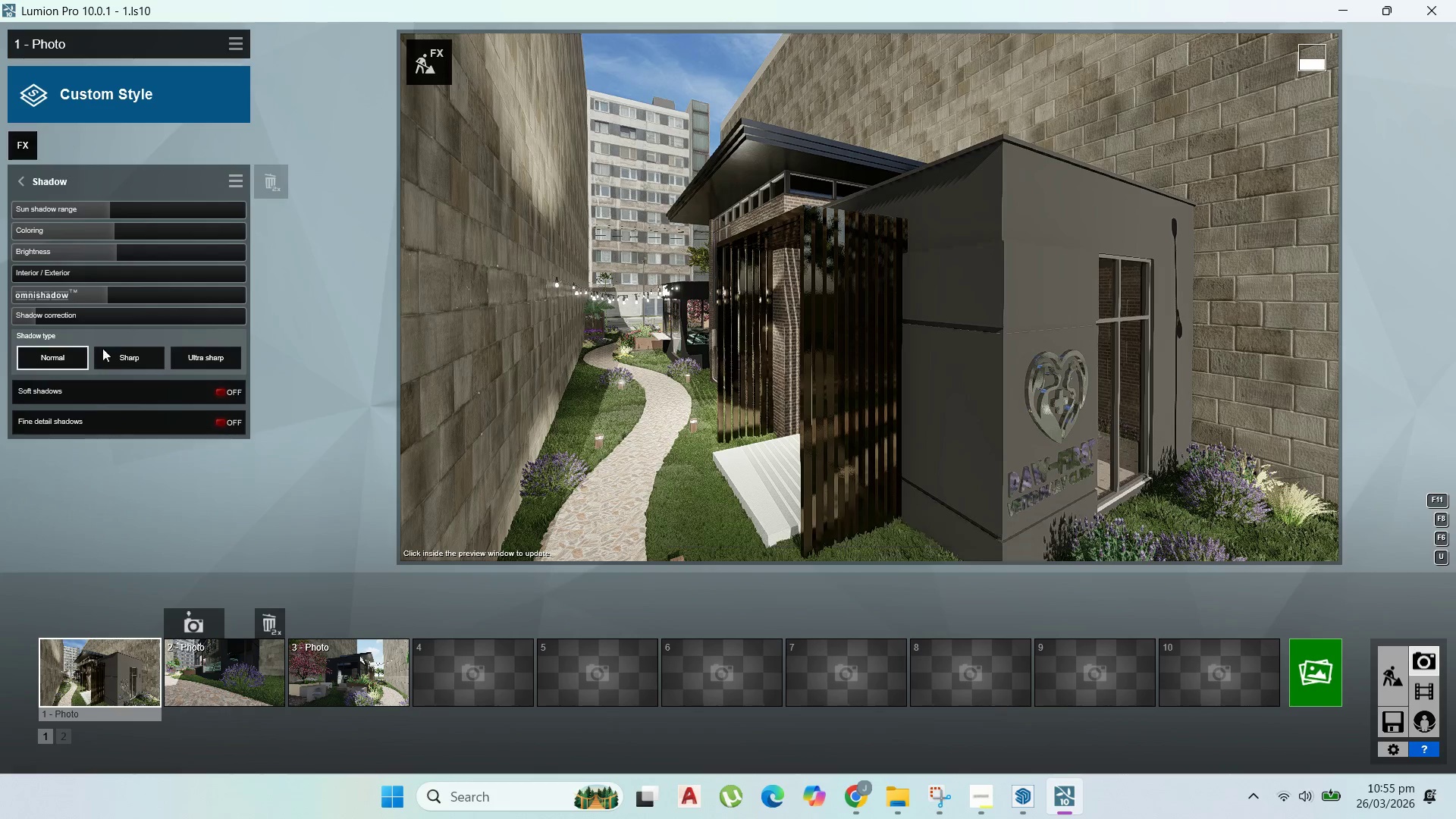 
left_click([224, 391])
 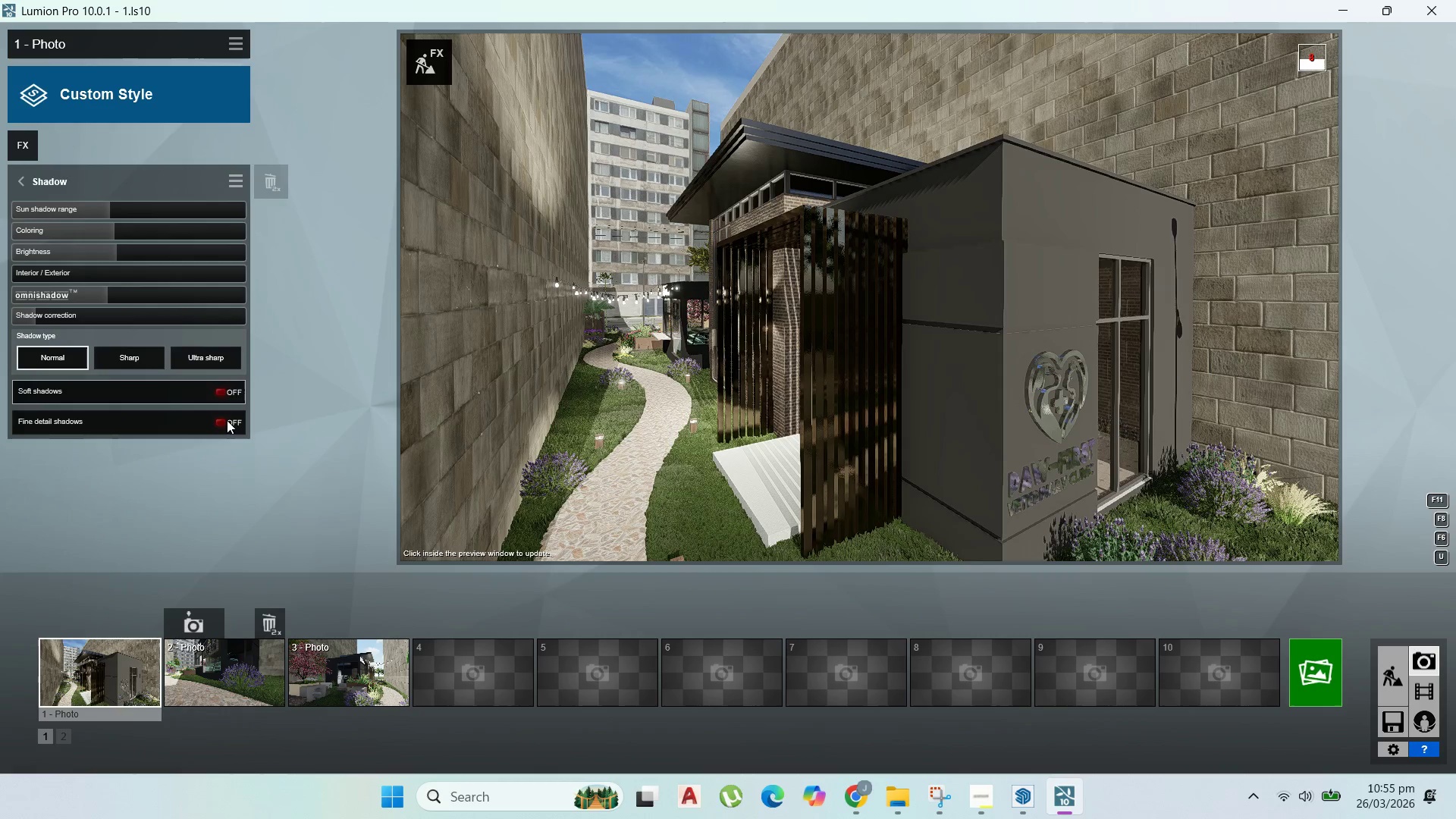 
left_click([227, 420])
 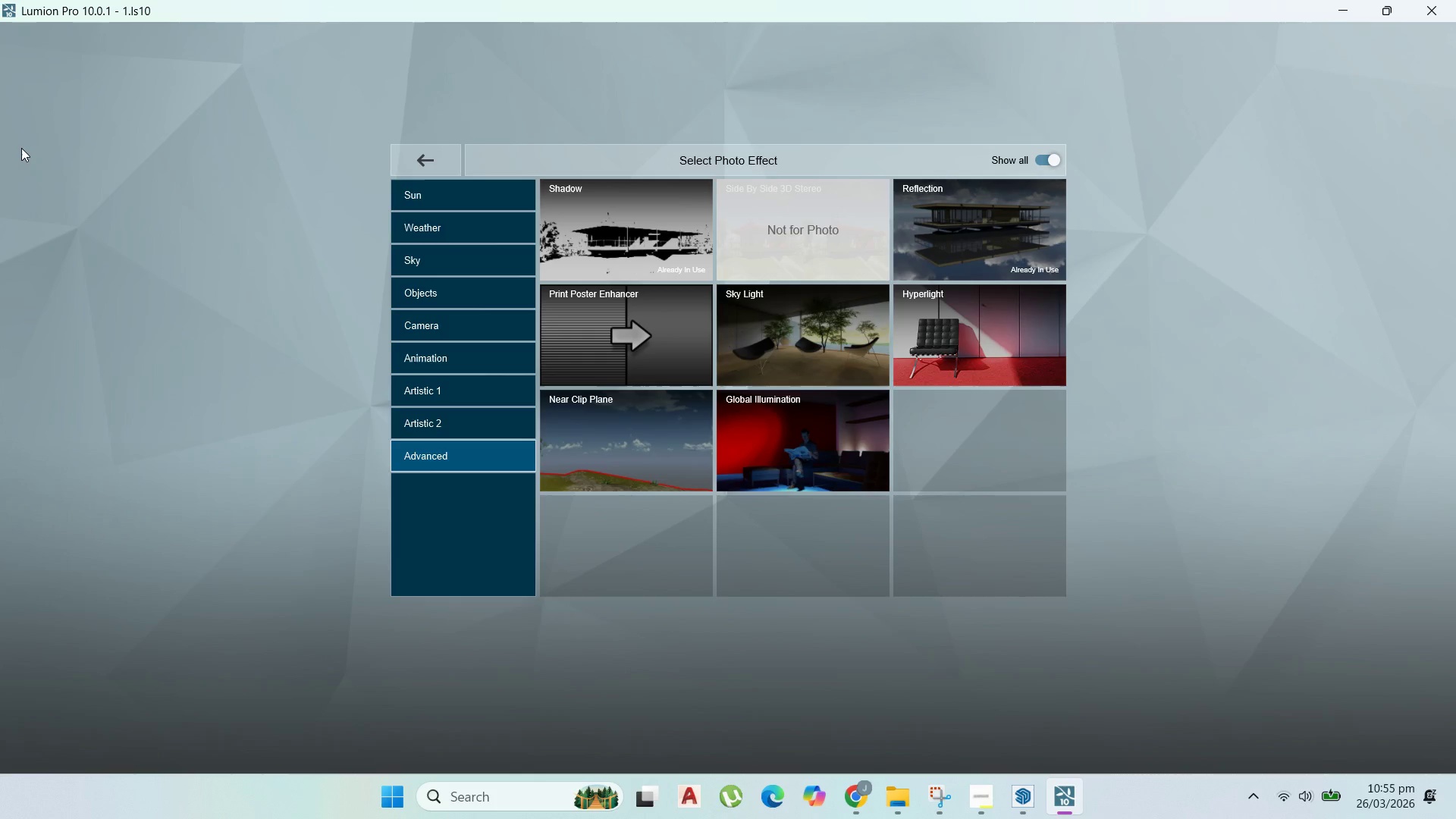 
wait(6.52)
 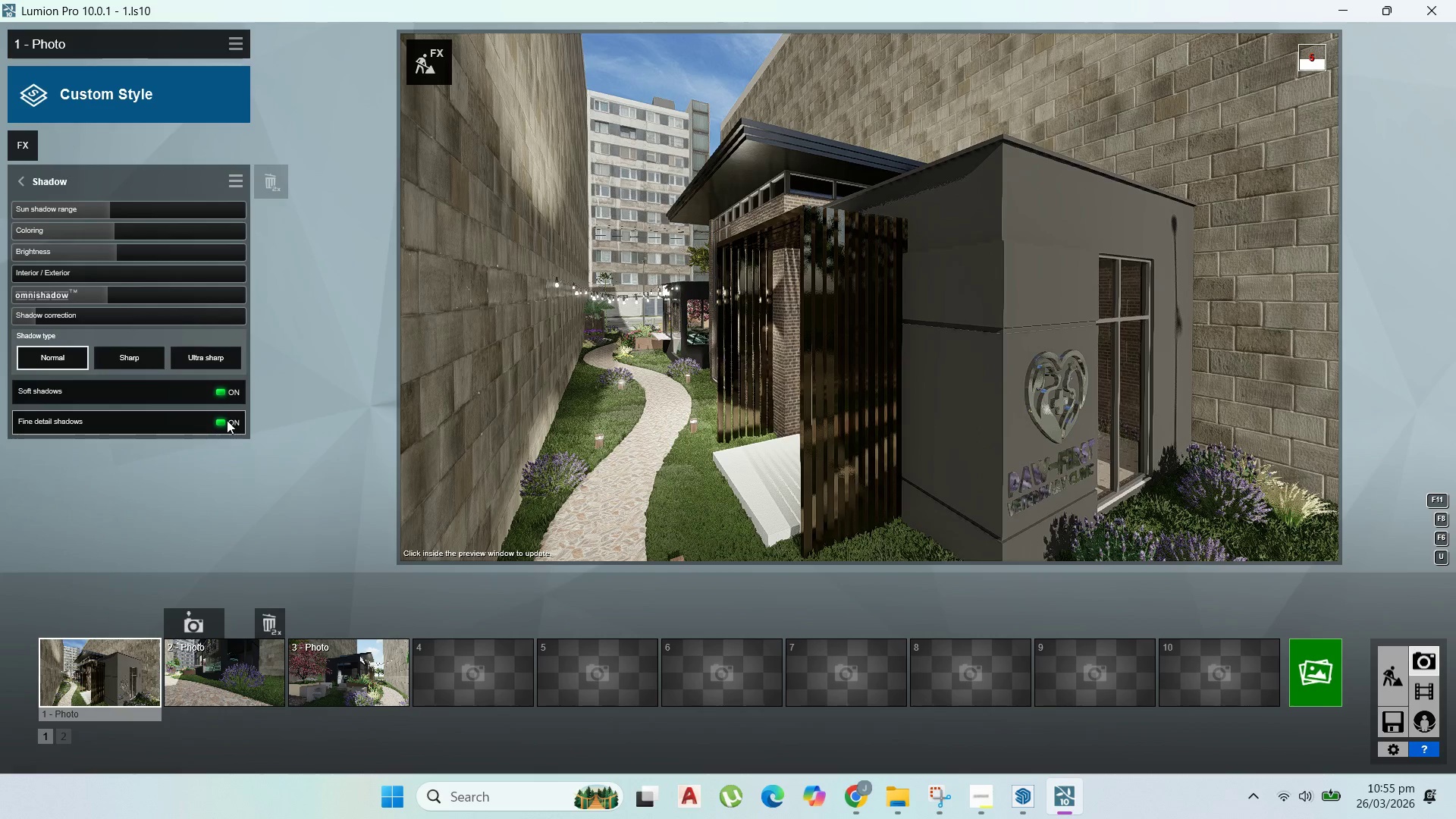 
left_click([412, 162])
 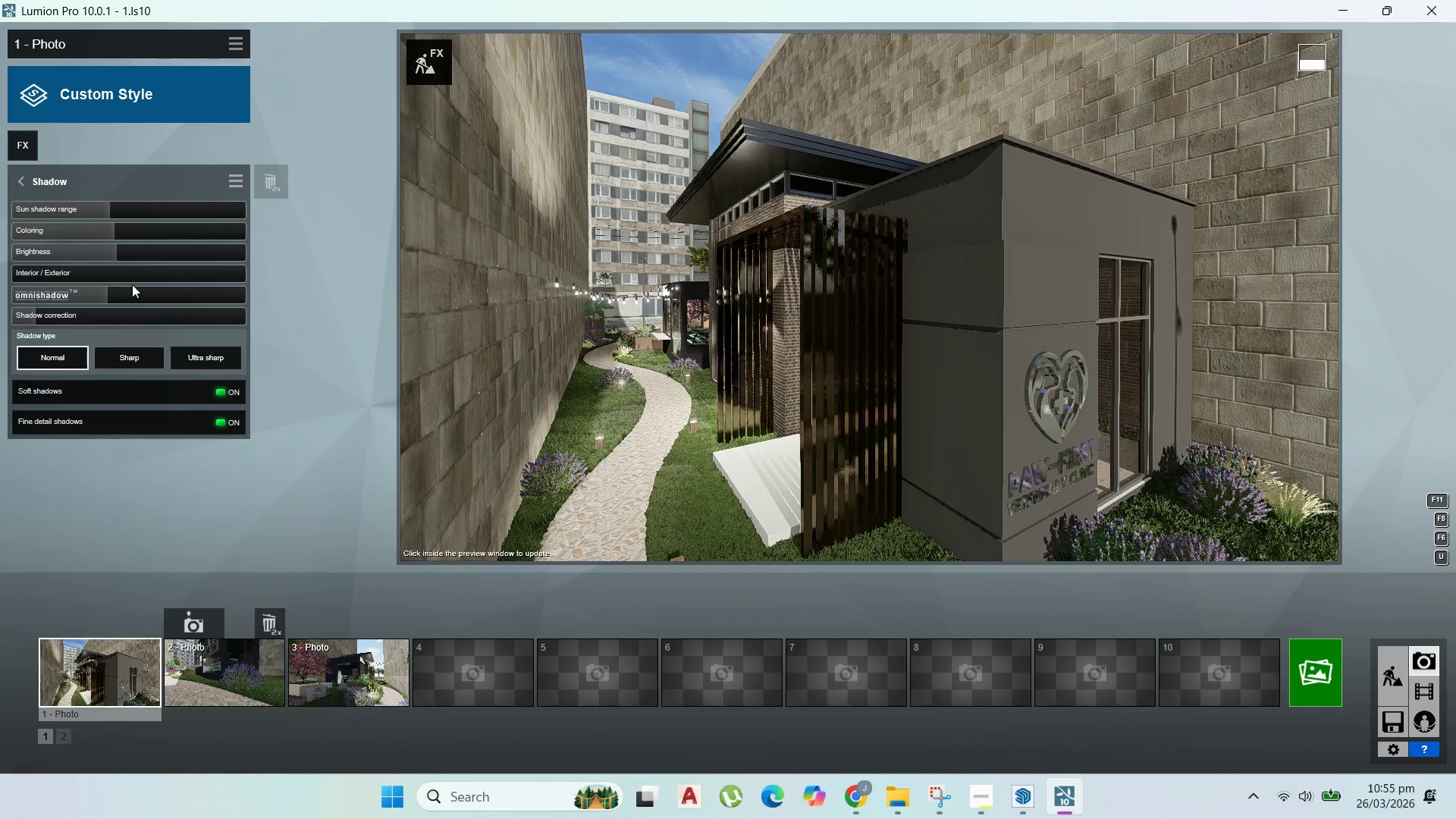 
mouse_move([60, 179])
 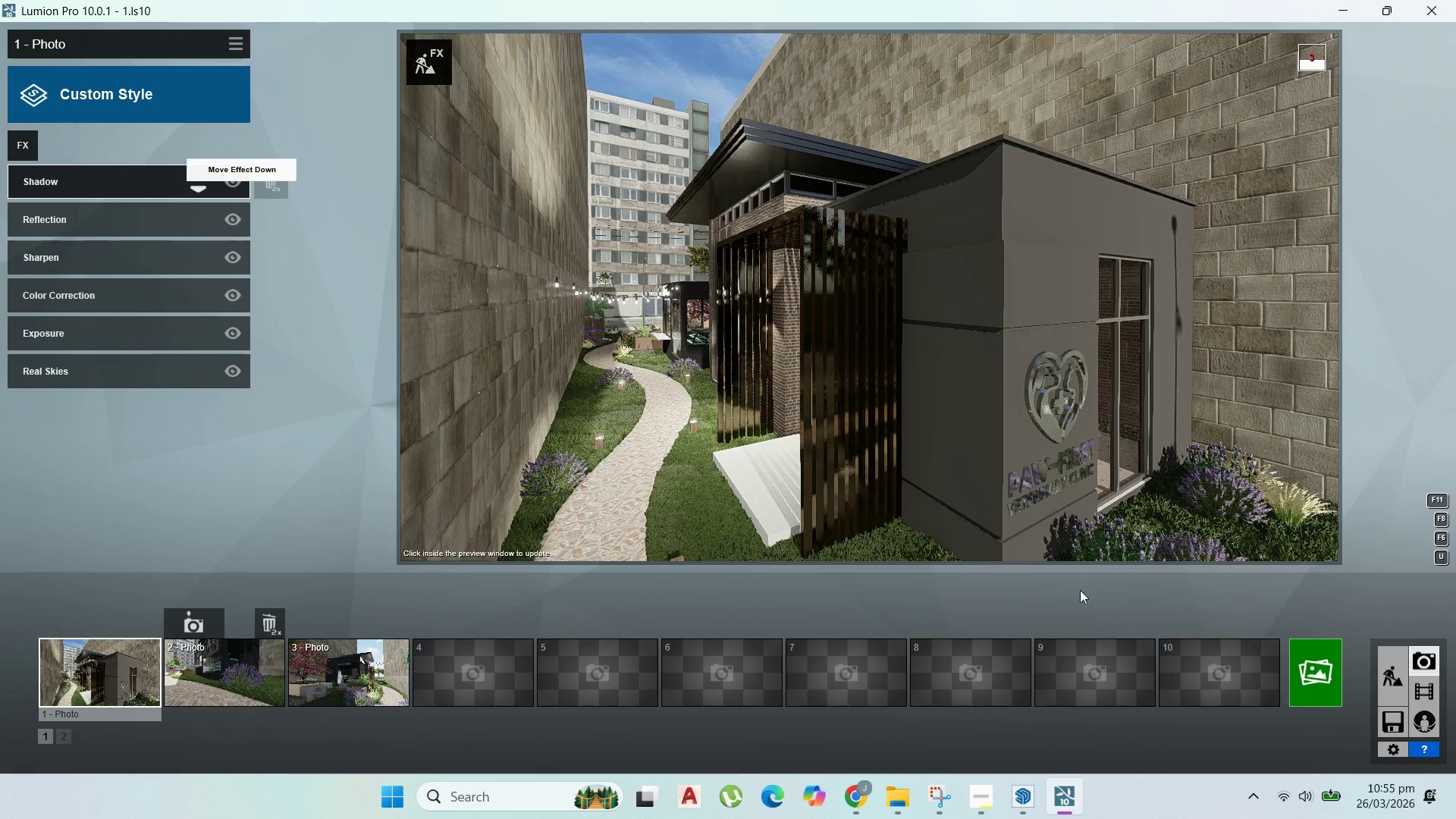 
mouse_move([1102, 677])
 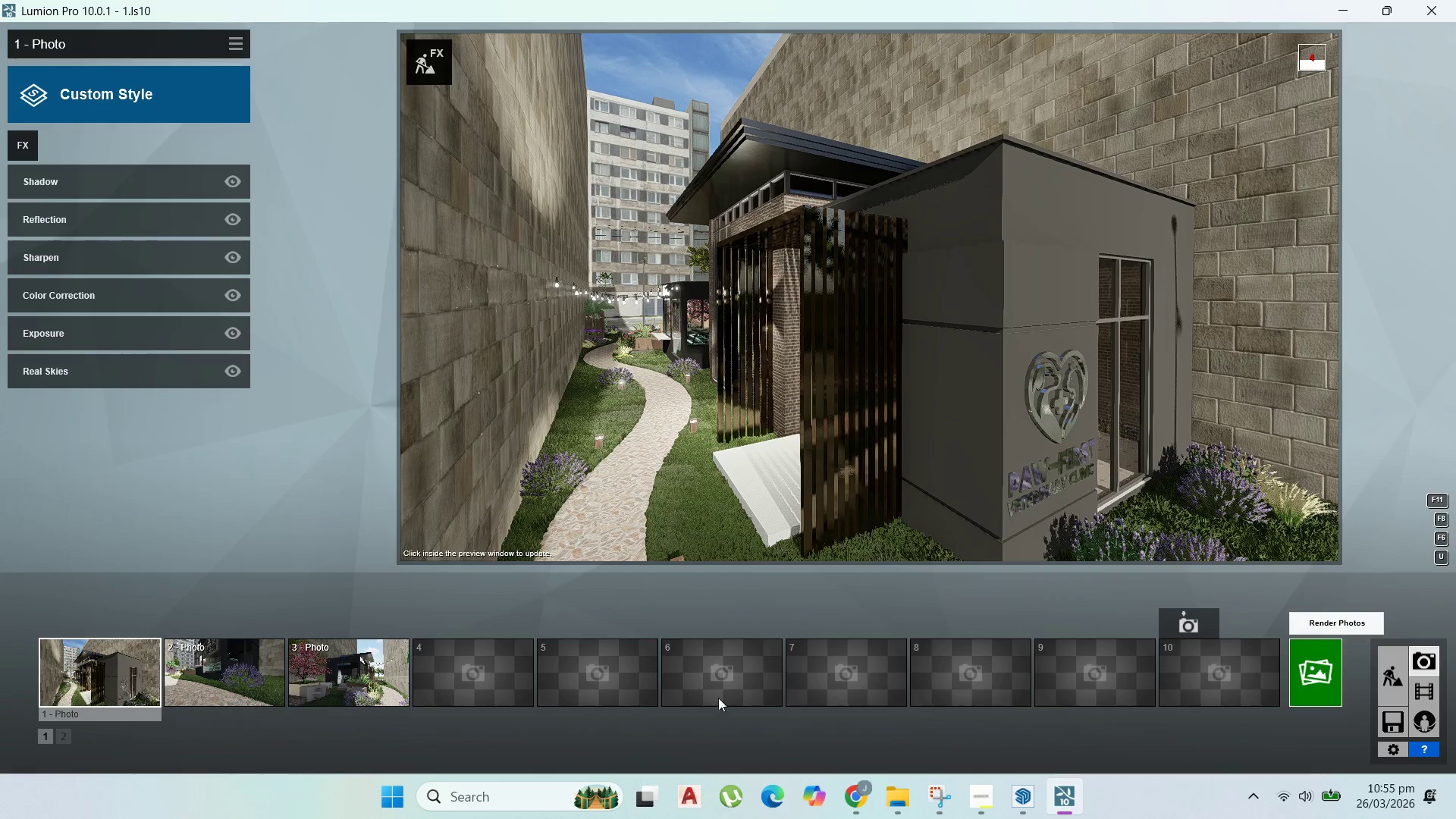 
wait(6.37)
 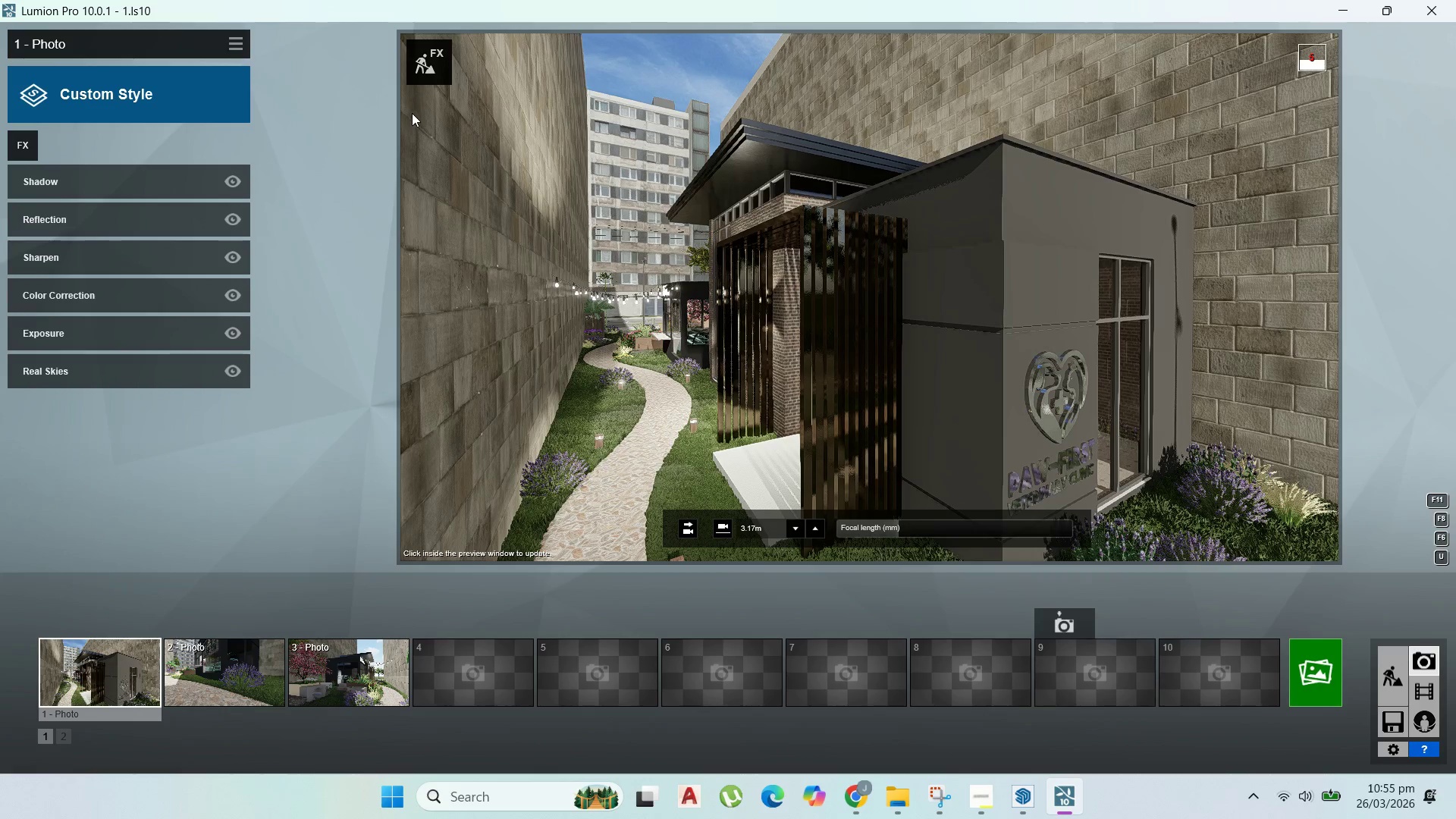 
left_click([230, 49])
 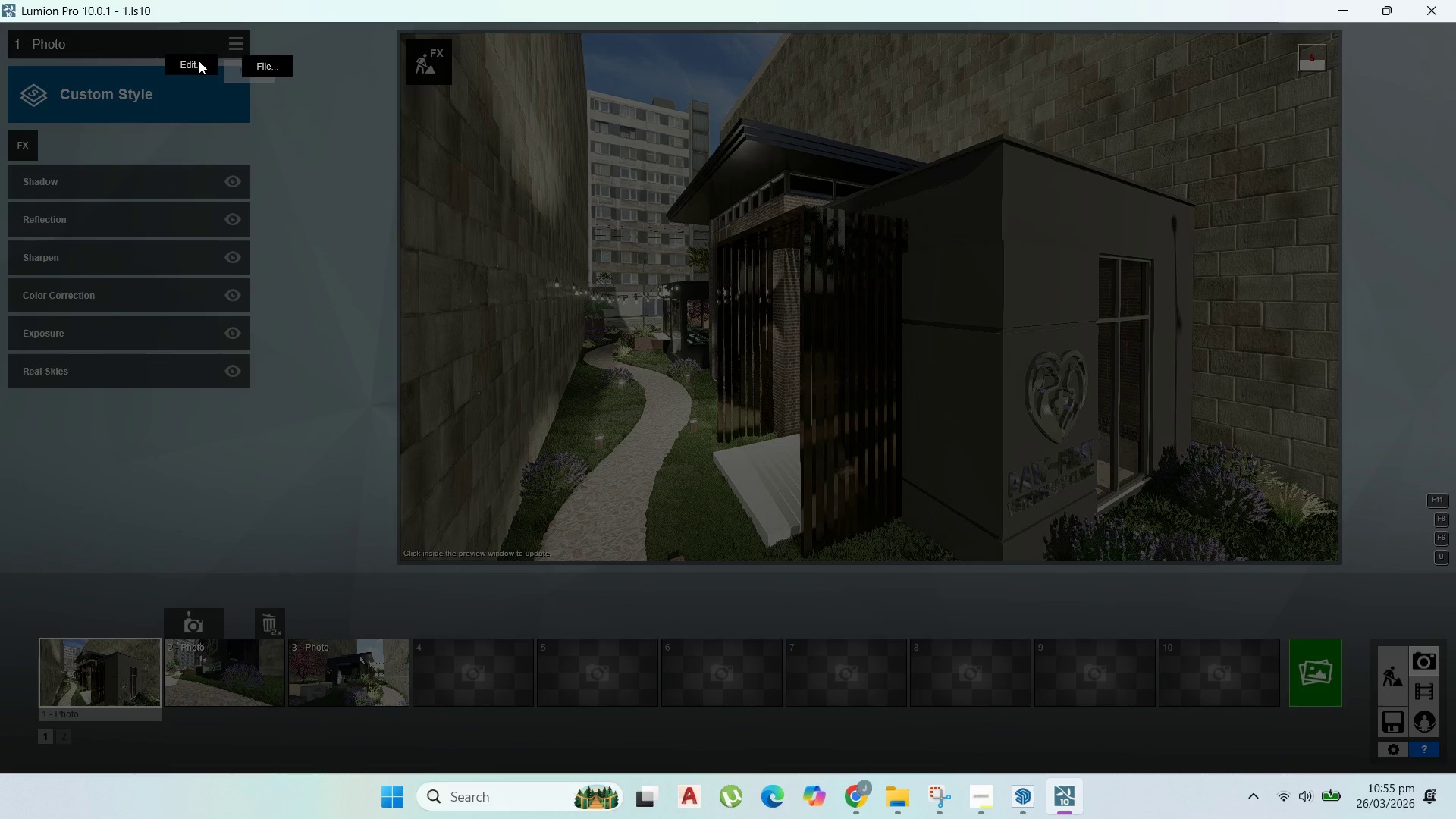 
left_click([196, 61])
 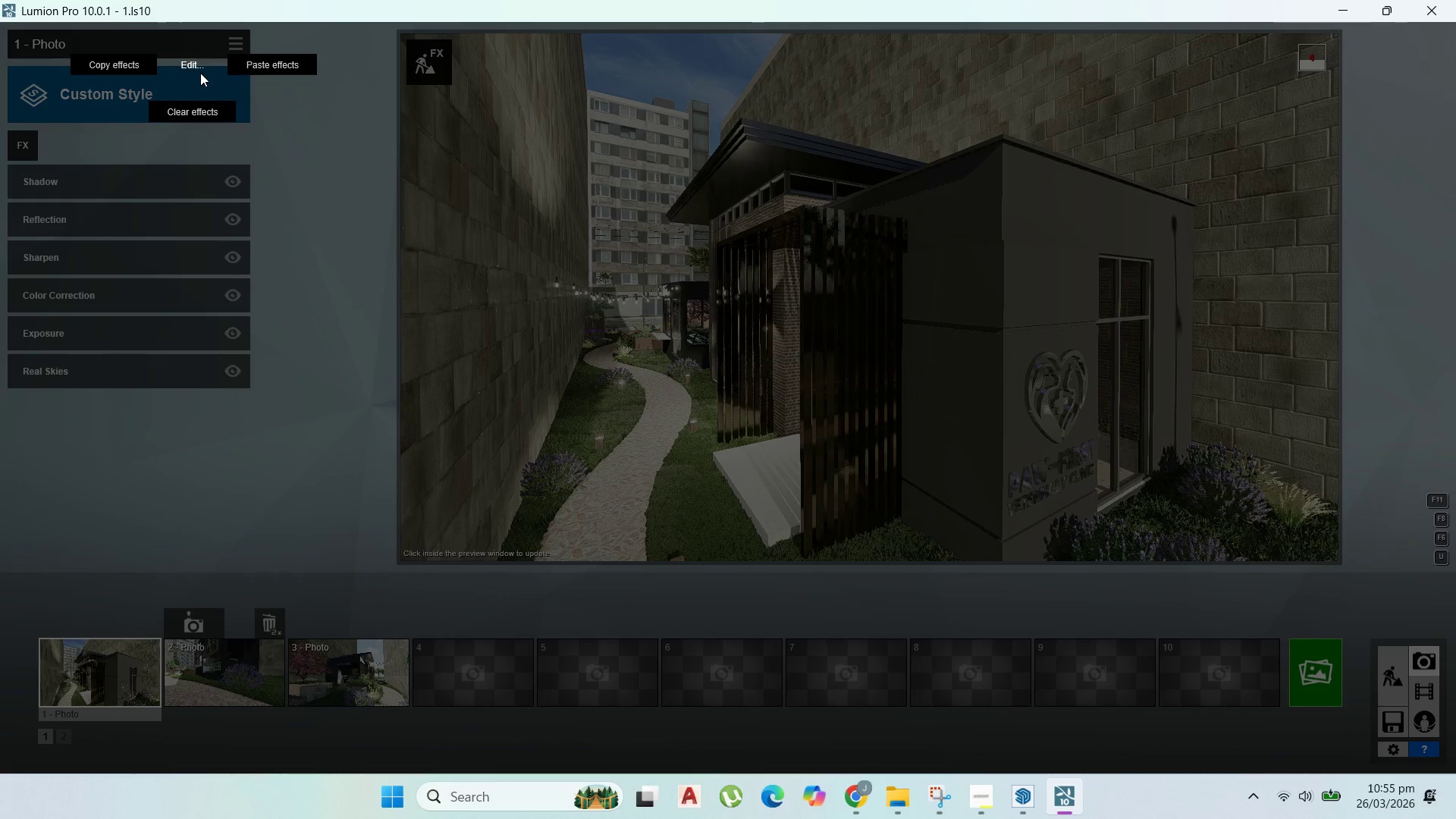 
left_click([146, 65])
 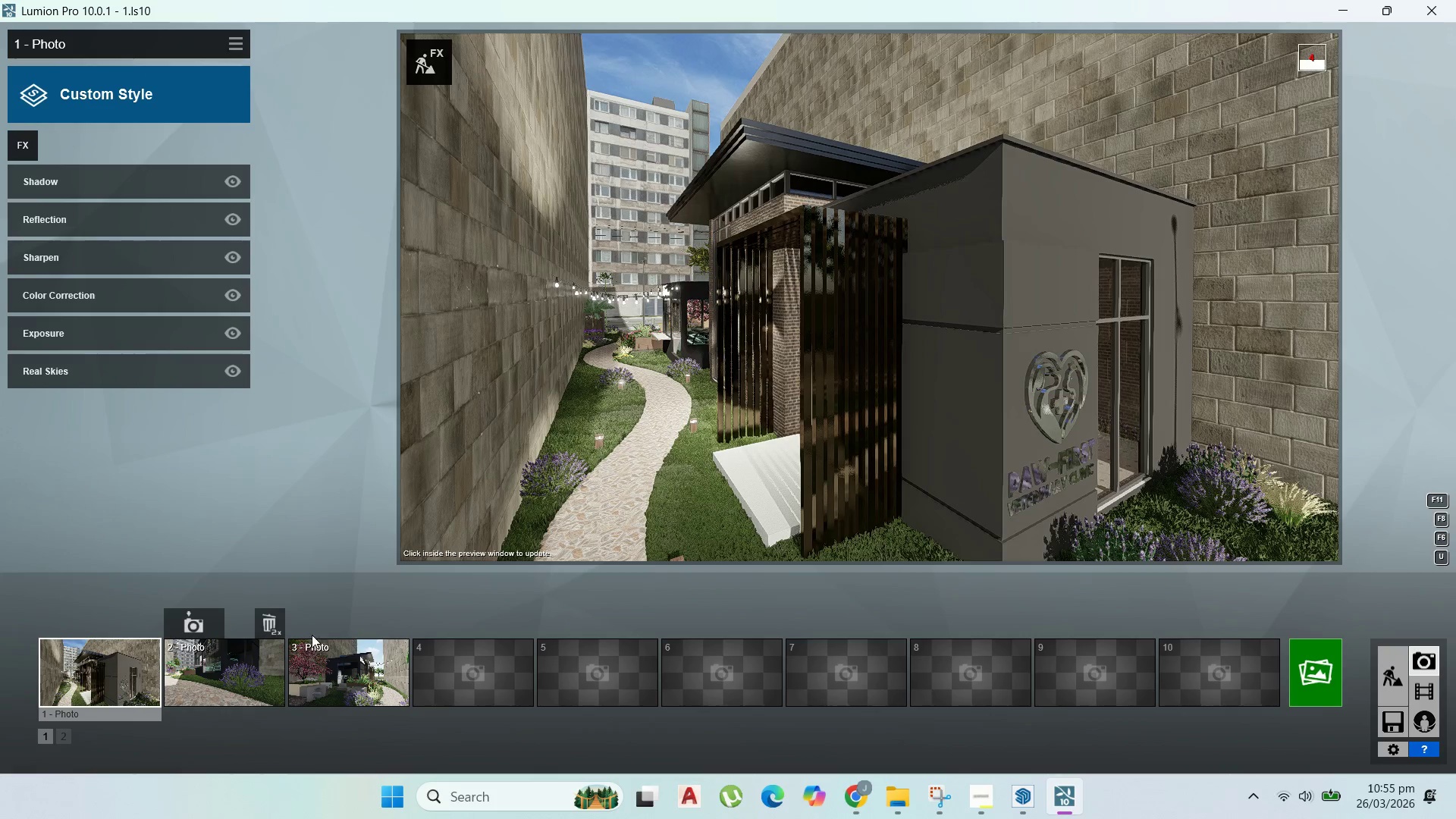 
double_click([249, 657])
 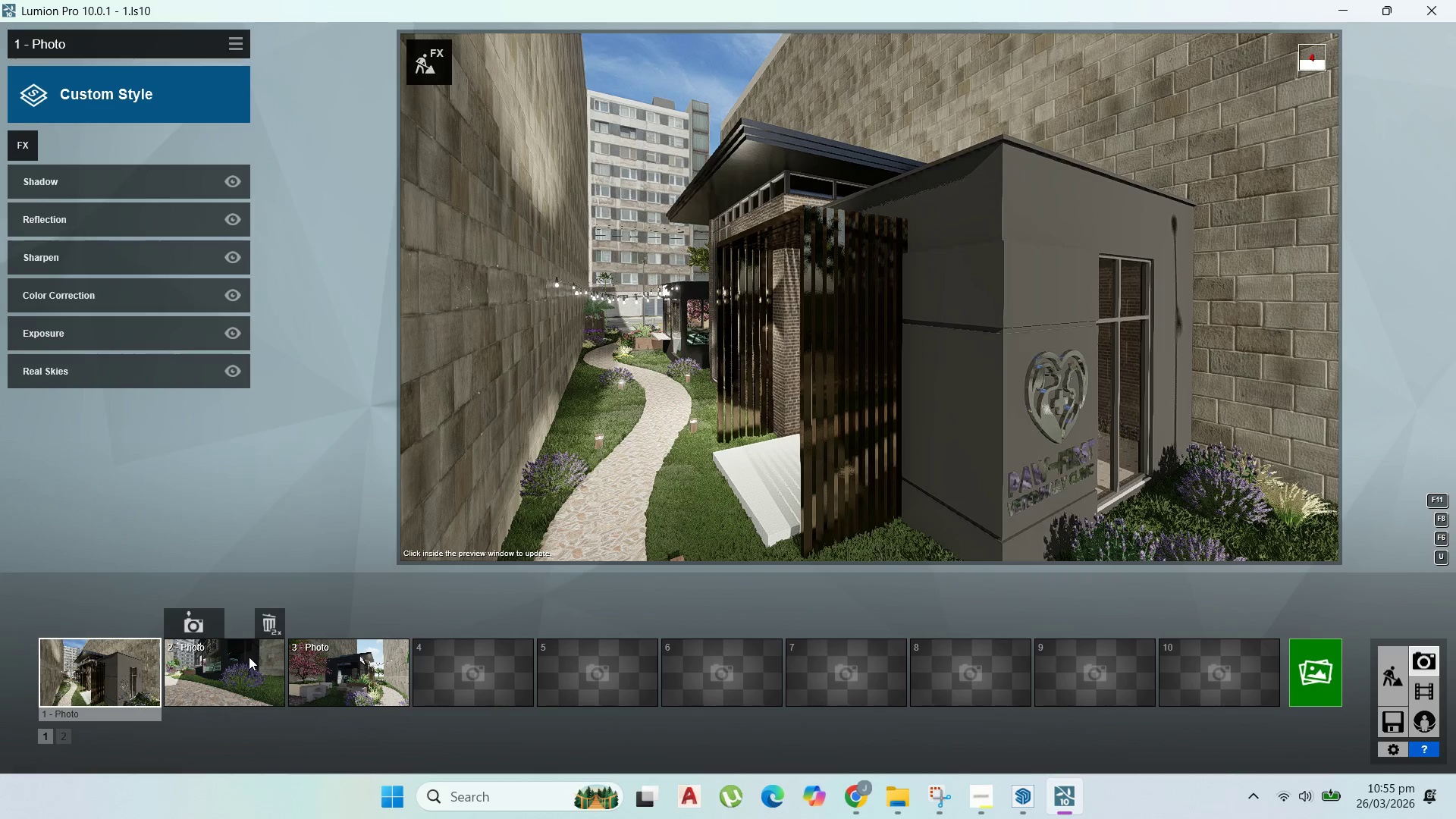 
triple_click([249, 657])
 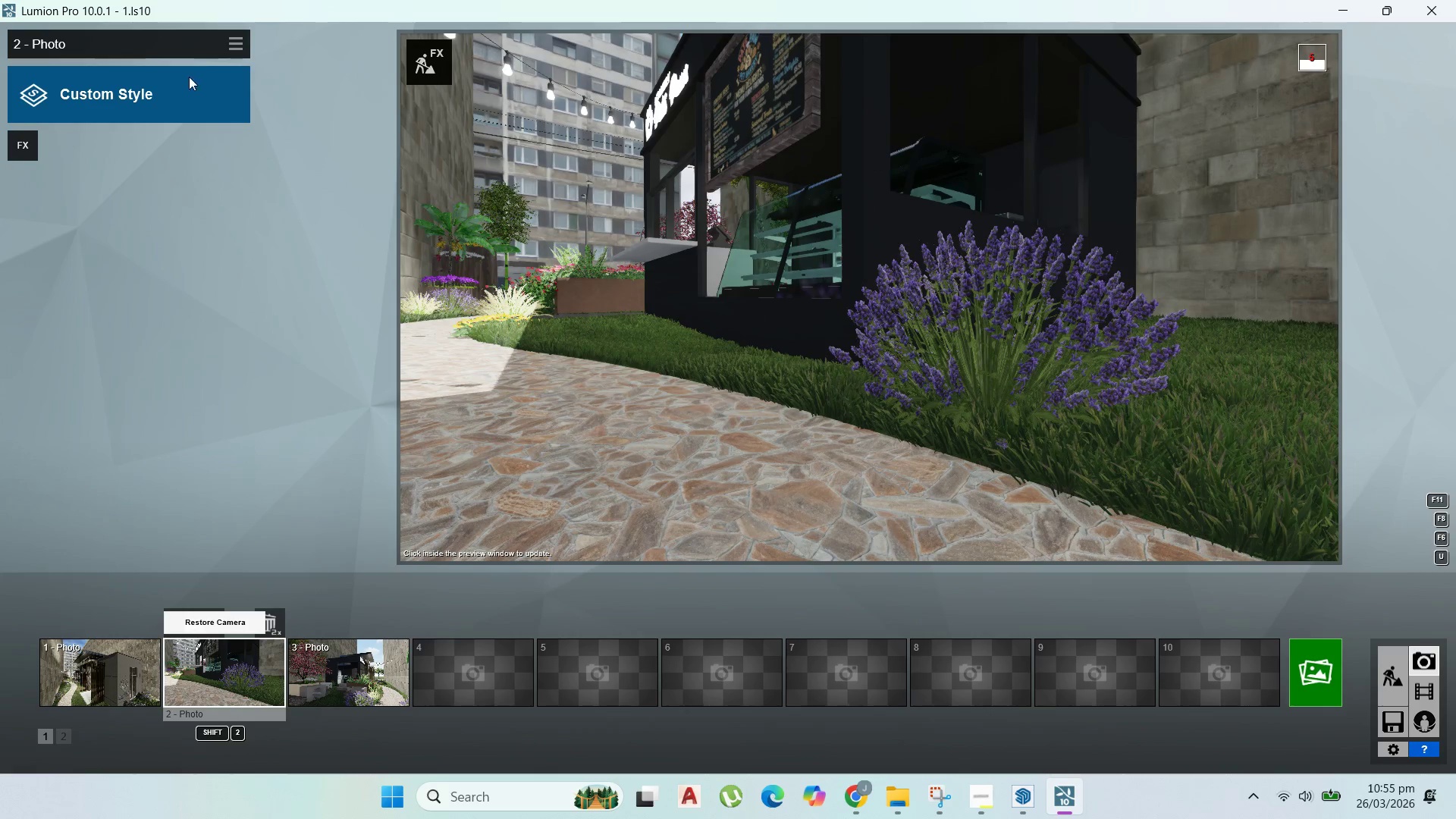 
left_click([231, 46])
 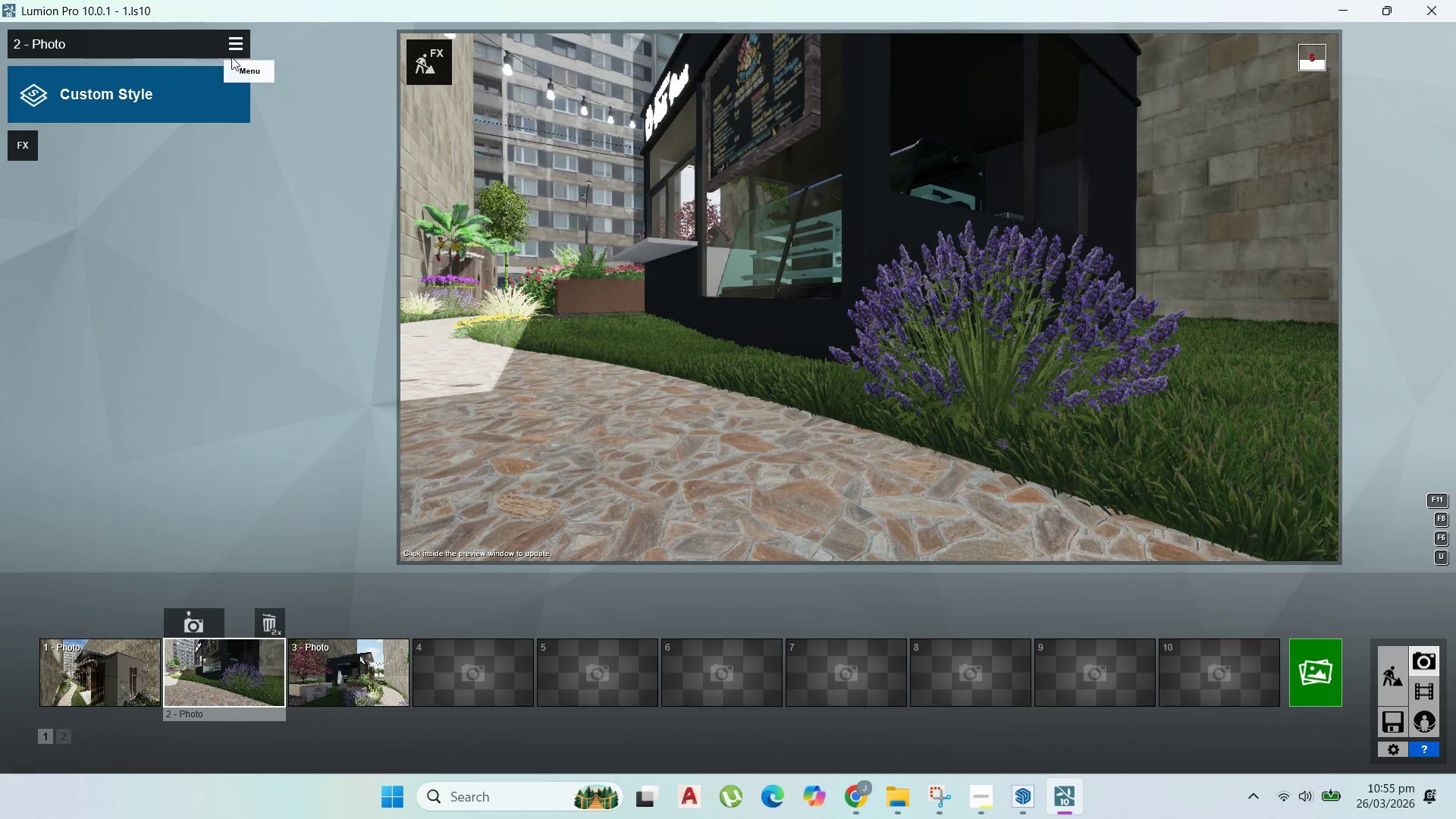 
left_click([237, 46])
 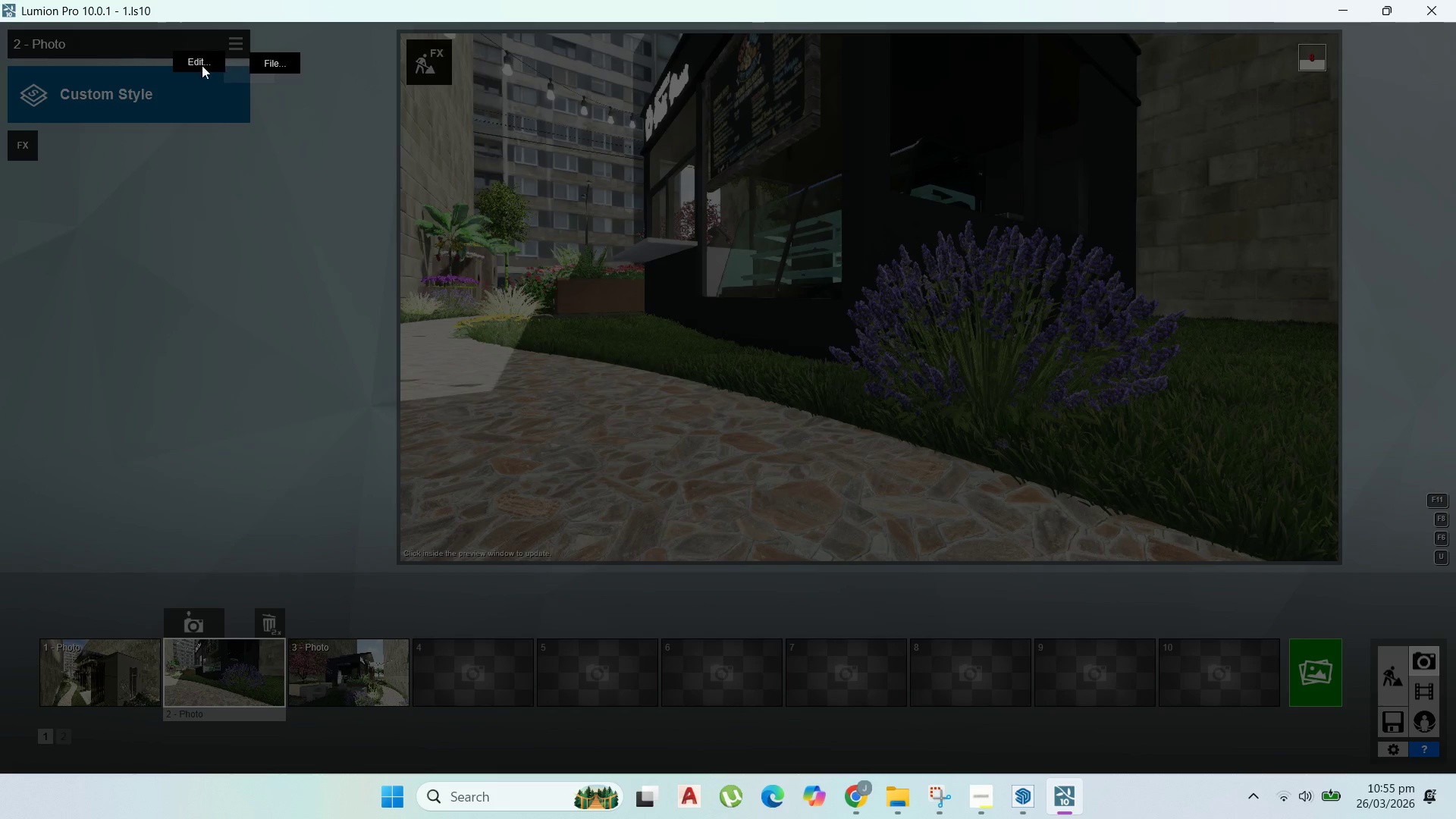 
left_click([199, 58])
 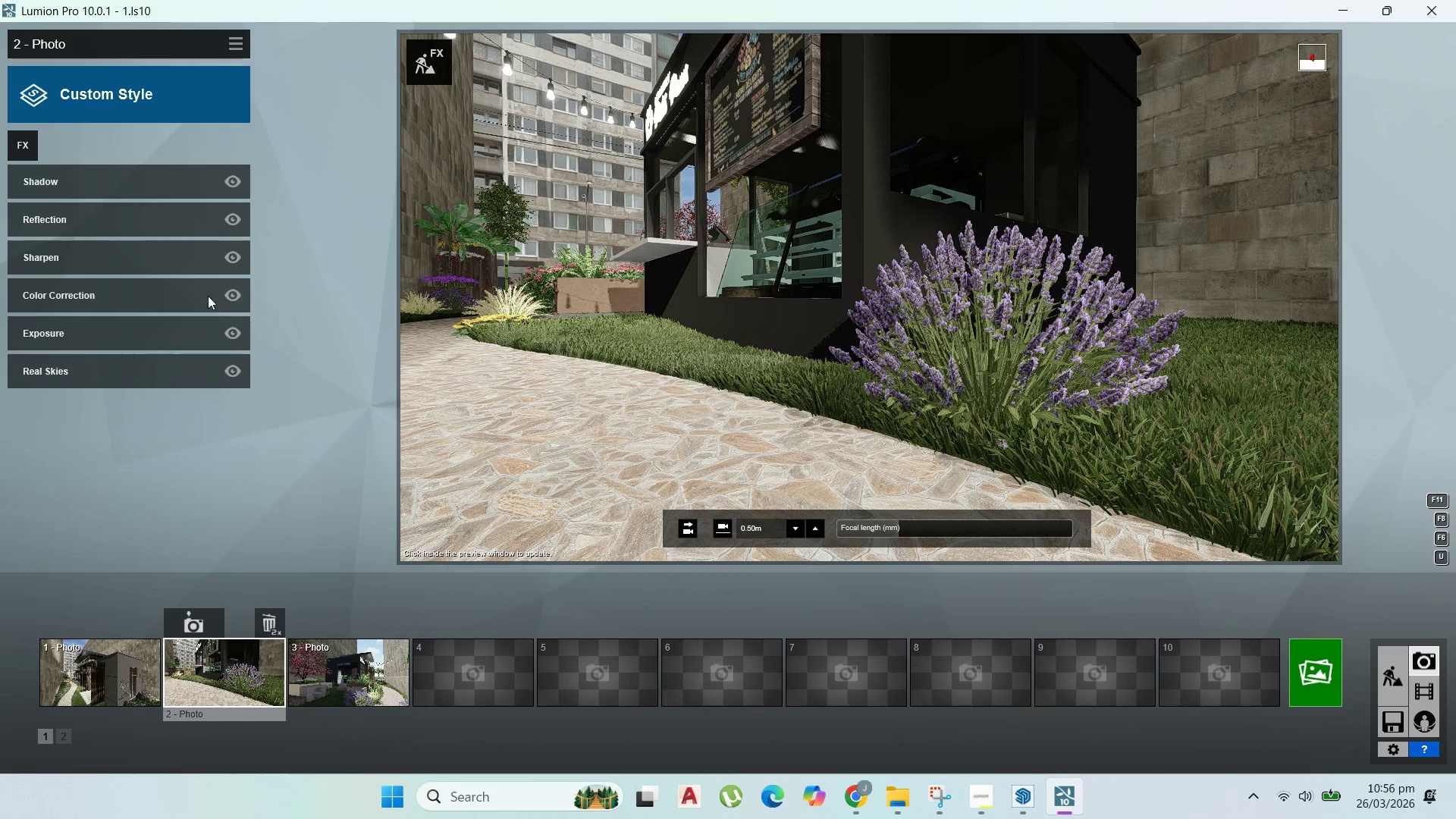 
wait(24.31)
 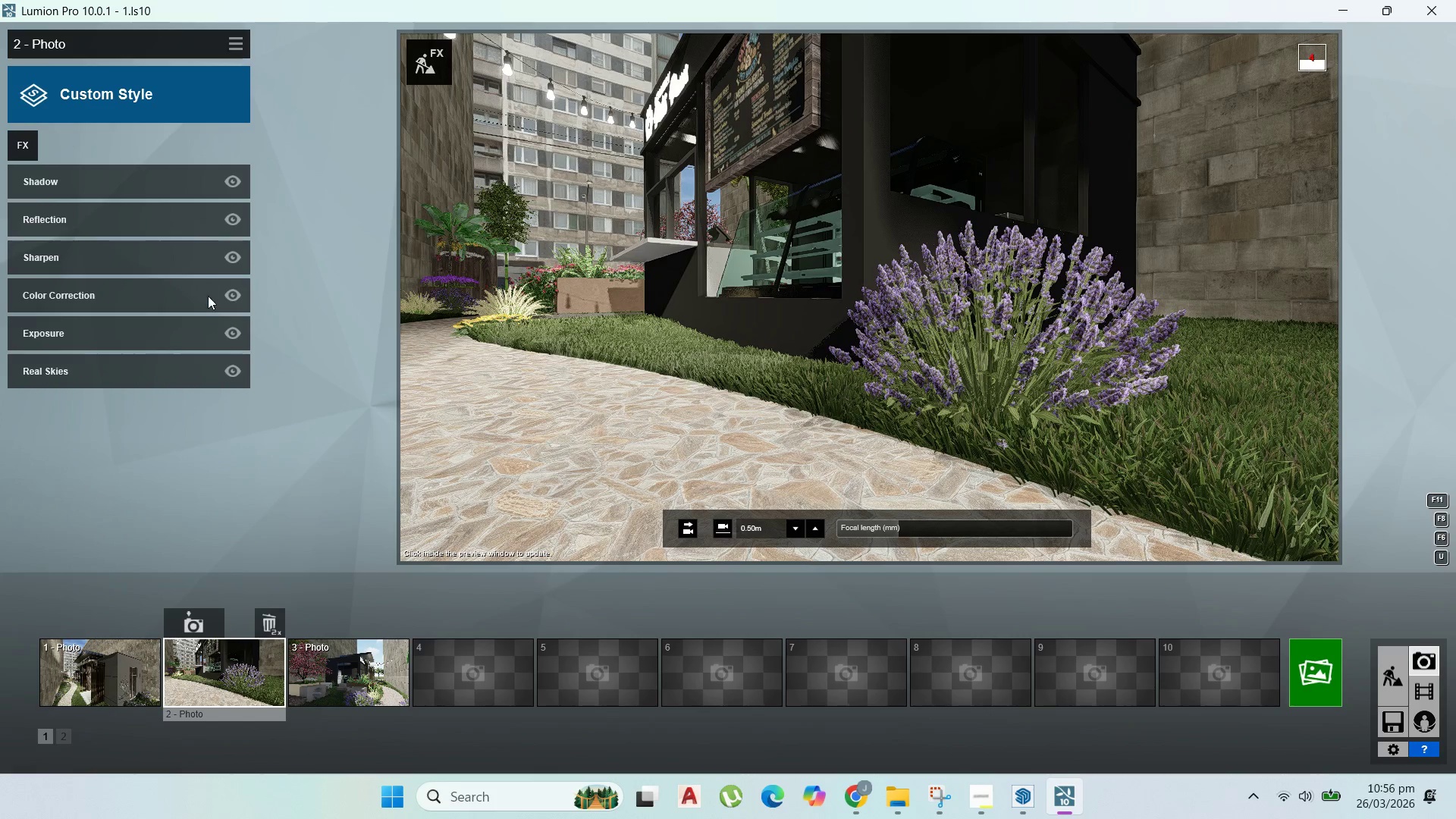 
right_click([479, 204])
 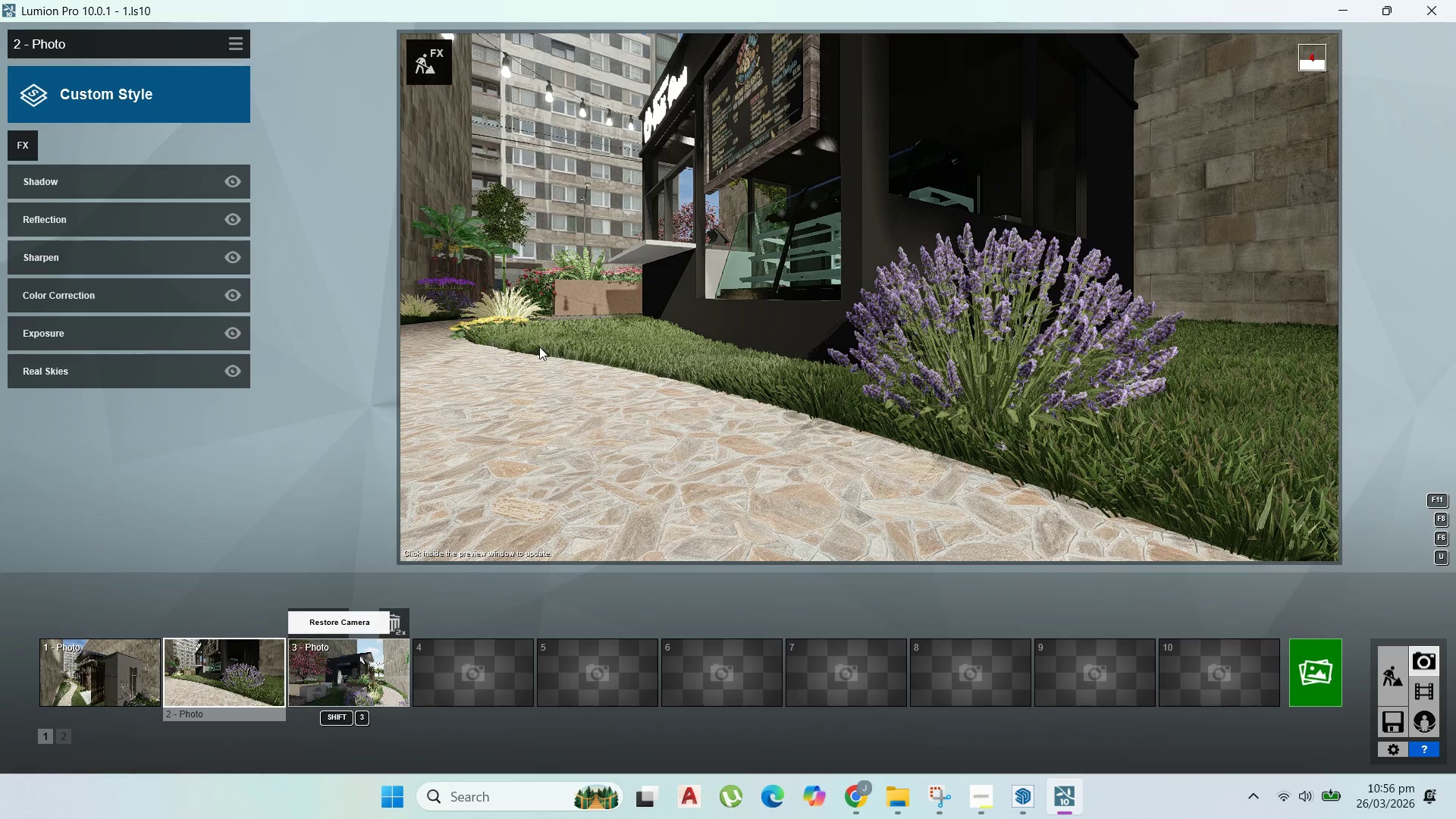 
wait(11.38)
 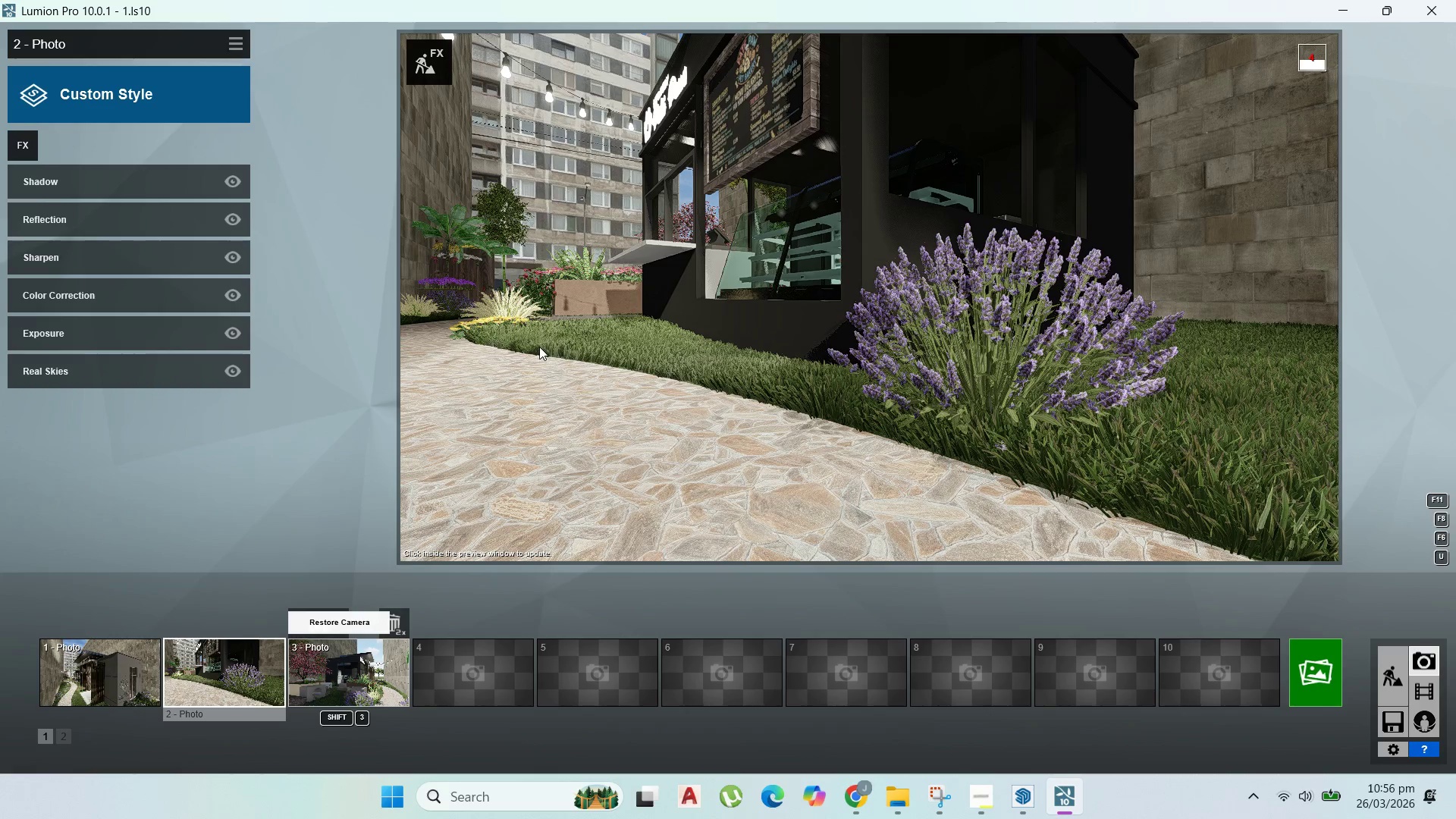 
left_click([105, 387])
 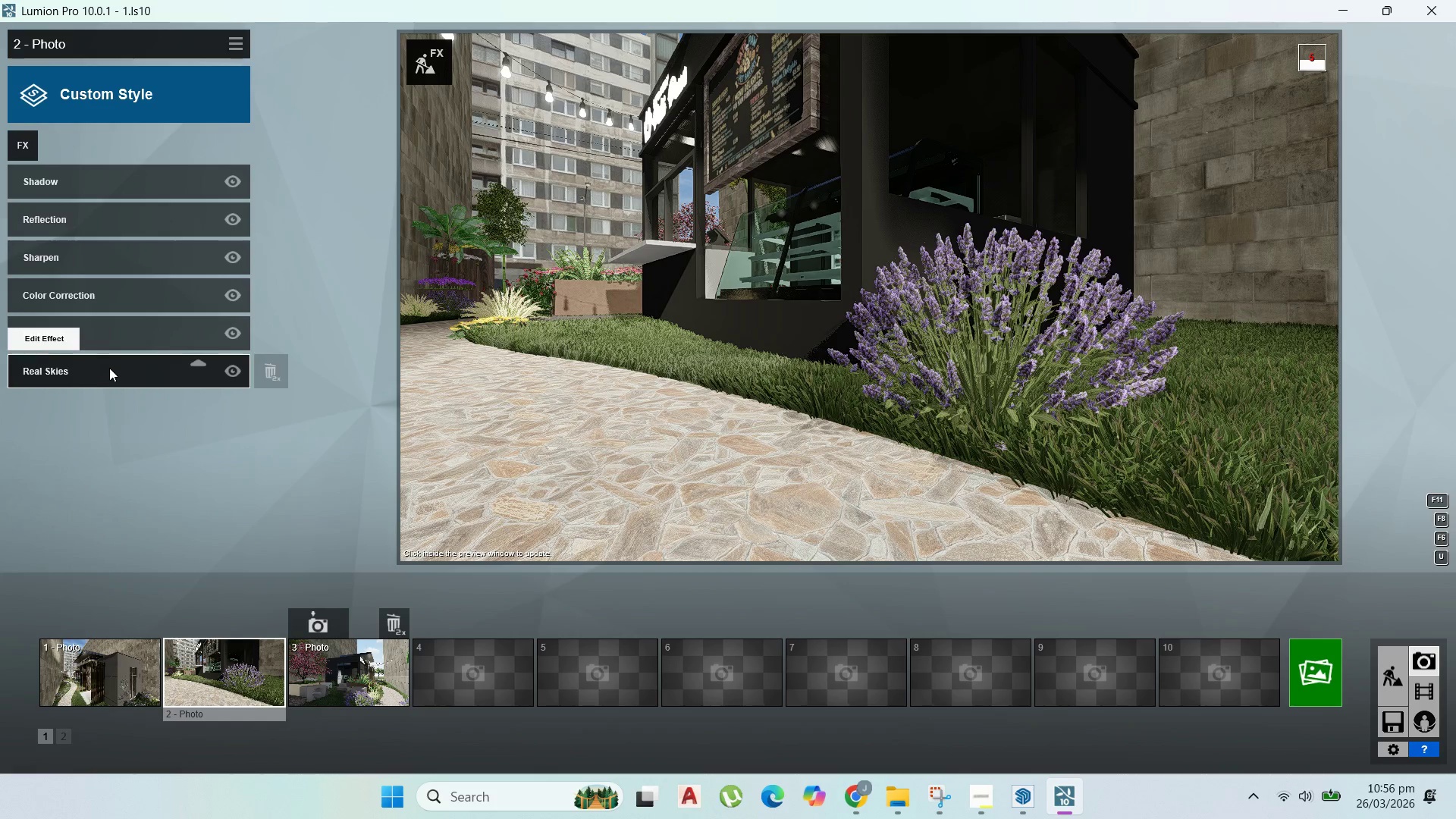 
left_click([109, 370])
 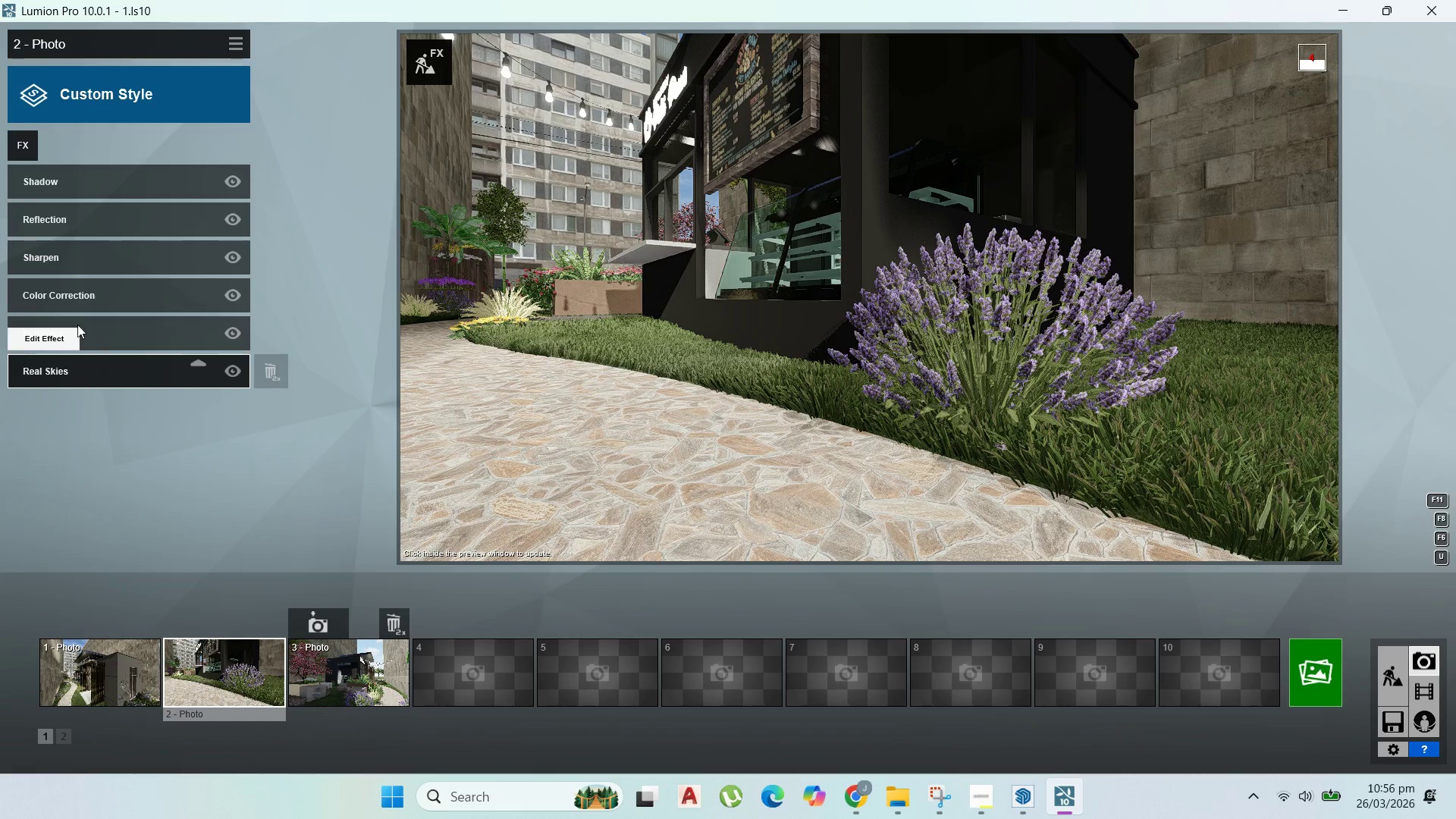 
mouse_move([71, 231])
 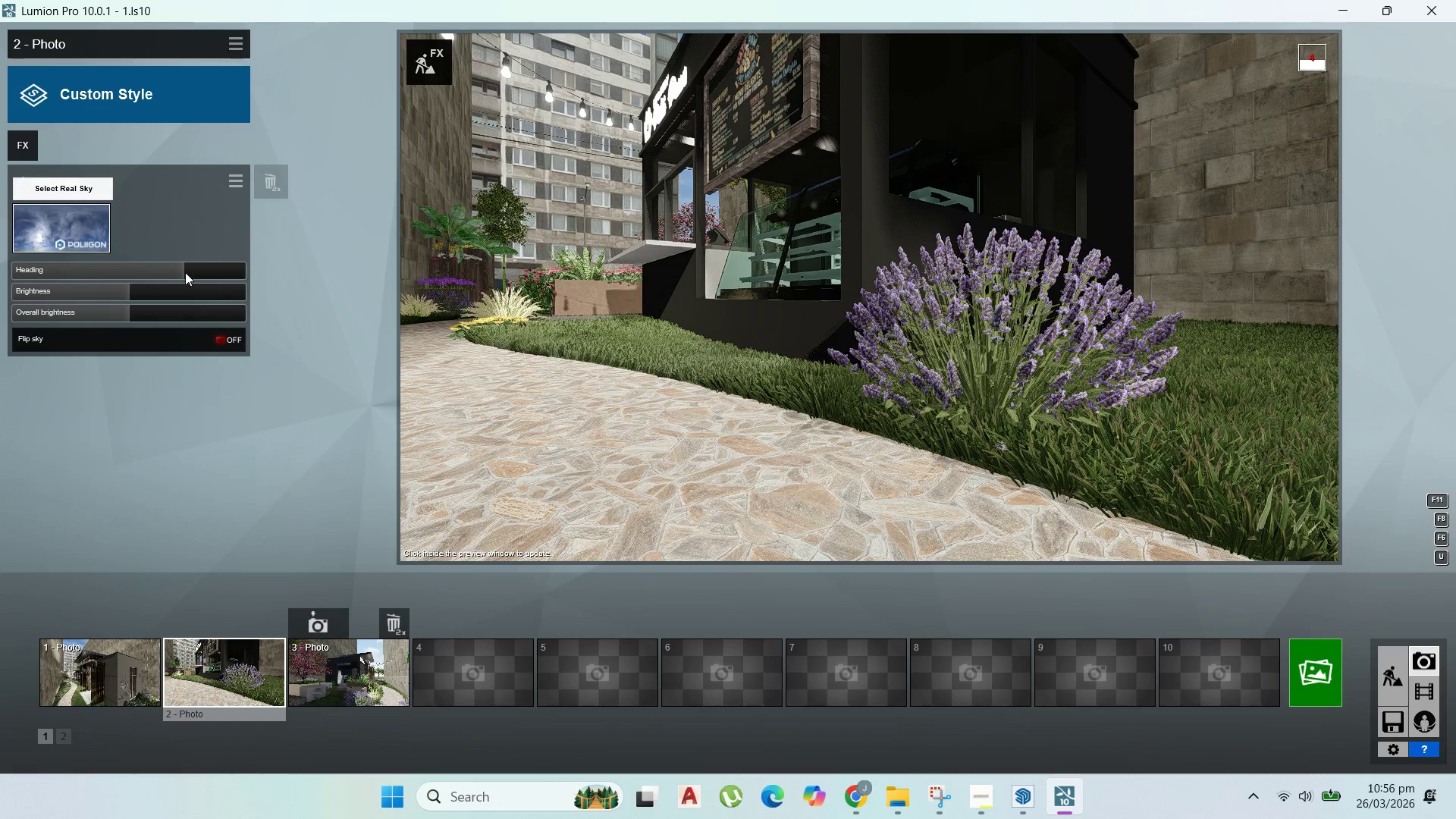 
left_click_drag(start_coordinate=[190, 271], to_coordinate=[165, 278])
 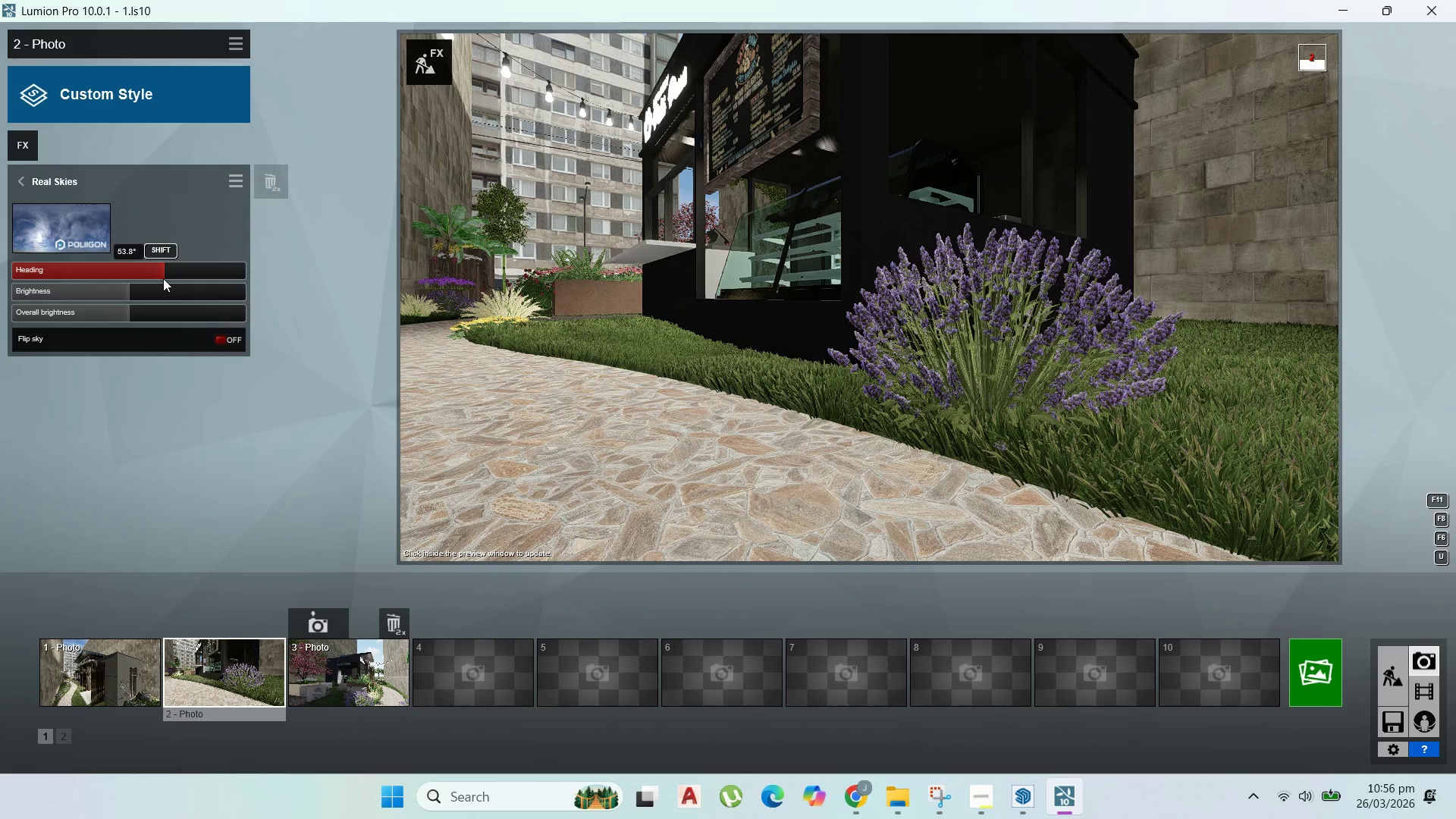 
left_click_drag(start_coordinate=[156, 277], to_coordinate=[101, 271])
 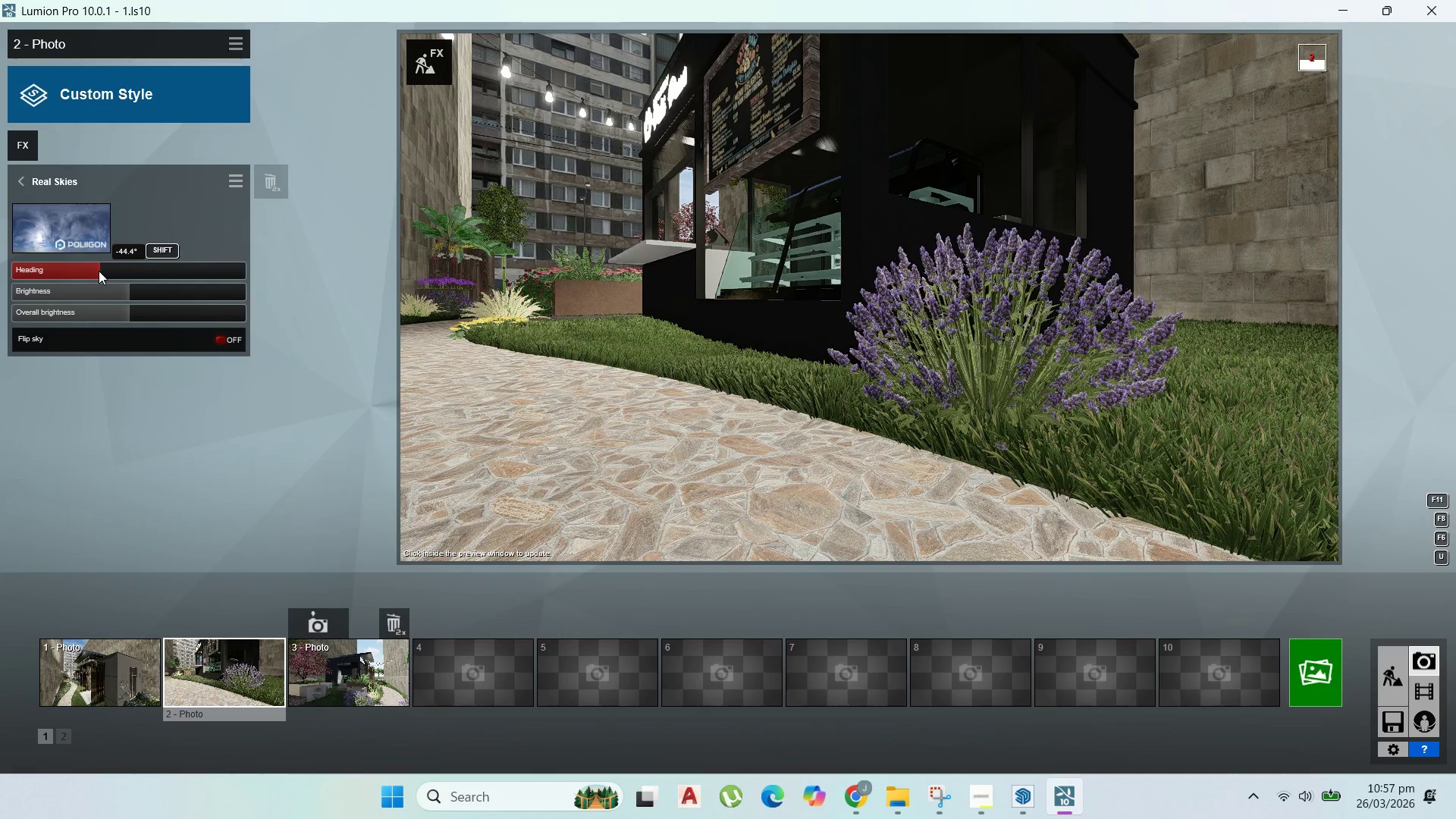 
left_click_drag(start_coordinate=[90, 271], to_coordinate=[59, 271])
 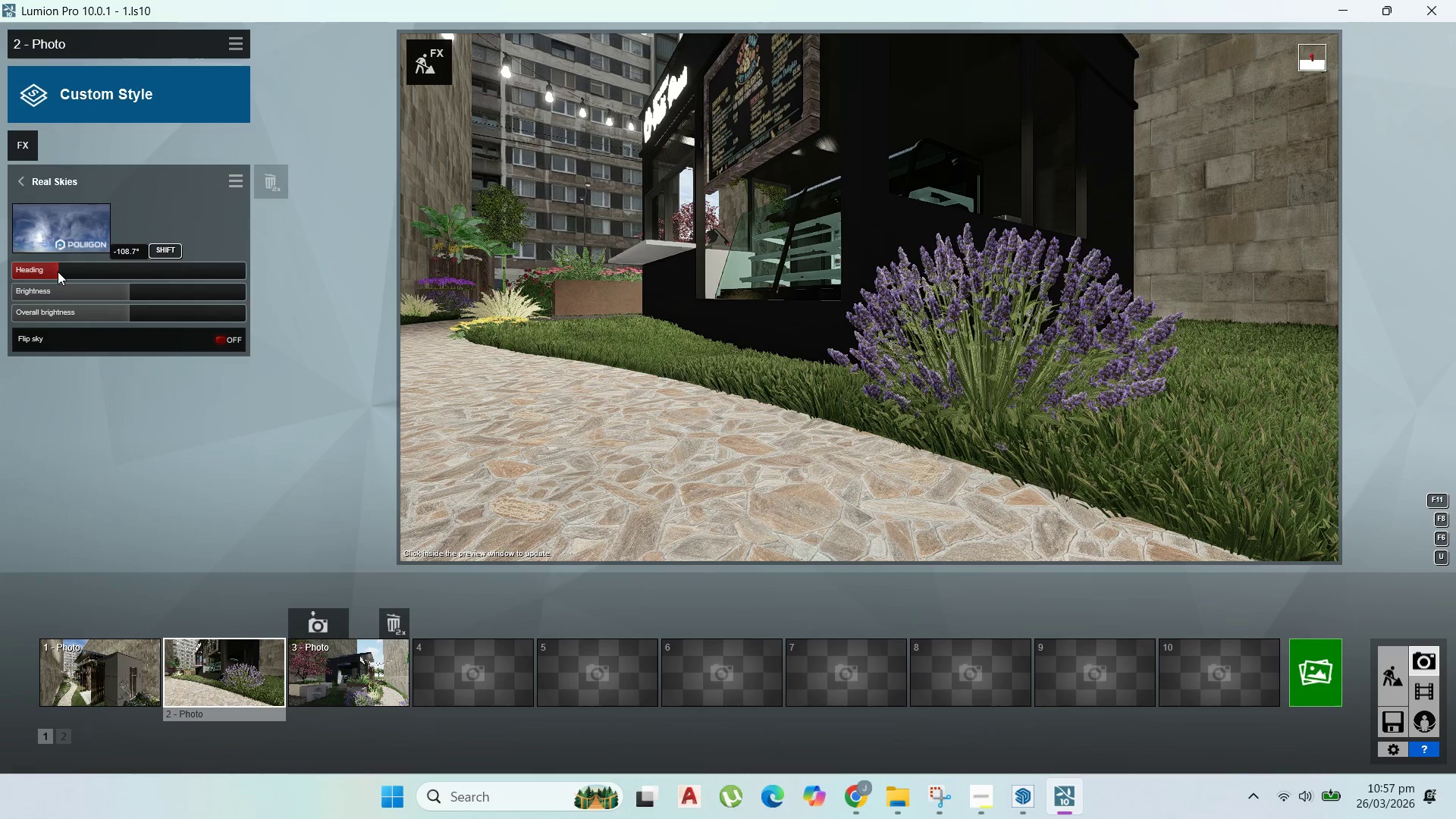 
left_click_drag(start_coordinate=[58, 271], to_coordinate=[30, 271])
 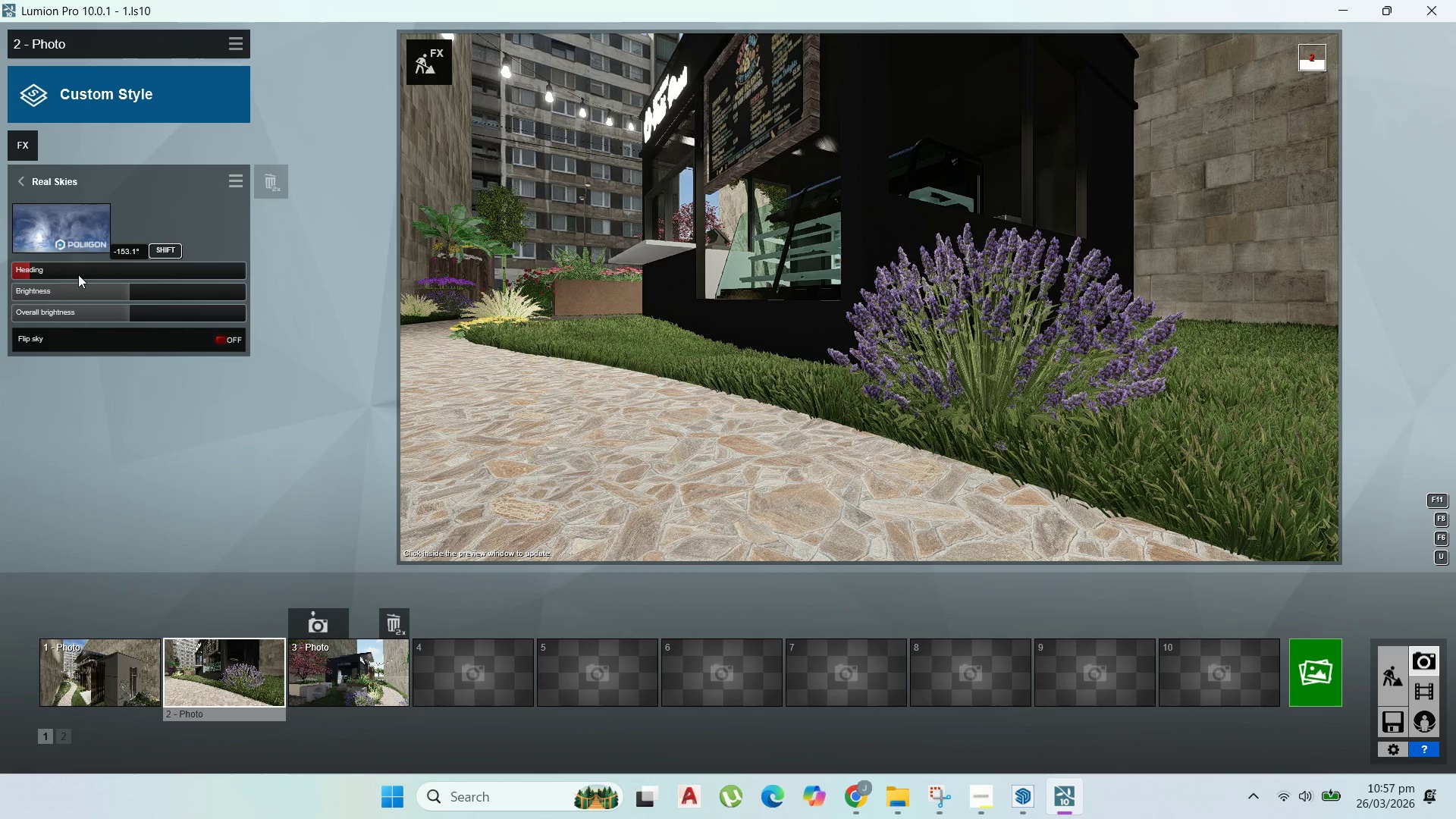 
left_click_drag(start_coordinate=[111, 271], to_coordinate=[181, 270])
 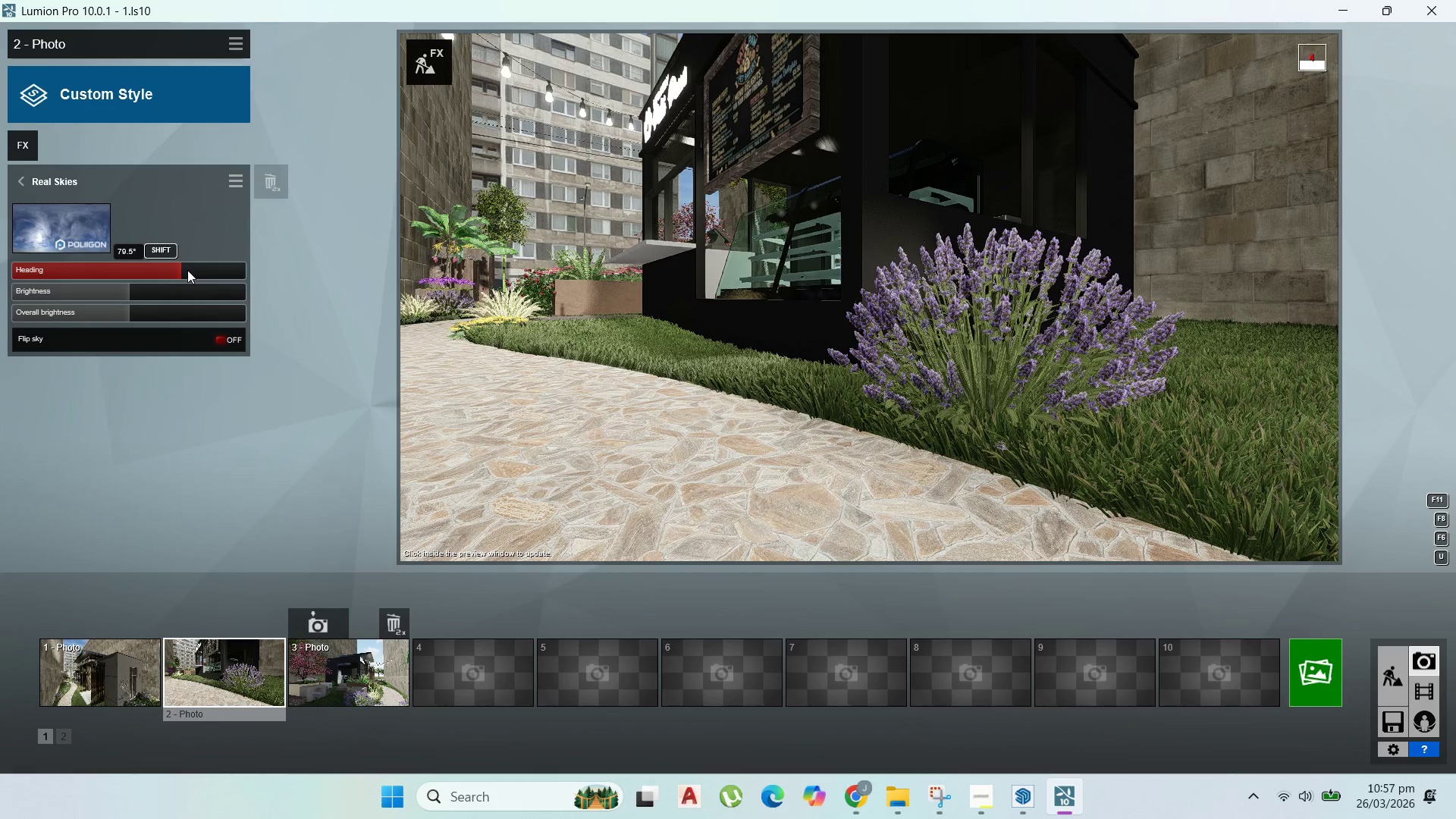 
wait(5.91)
 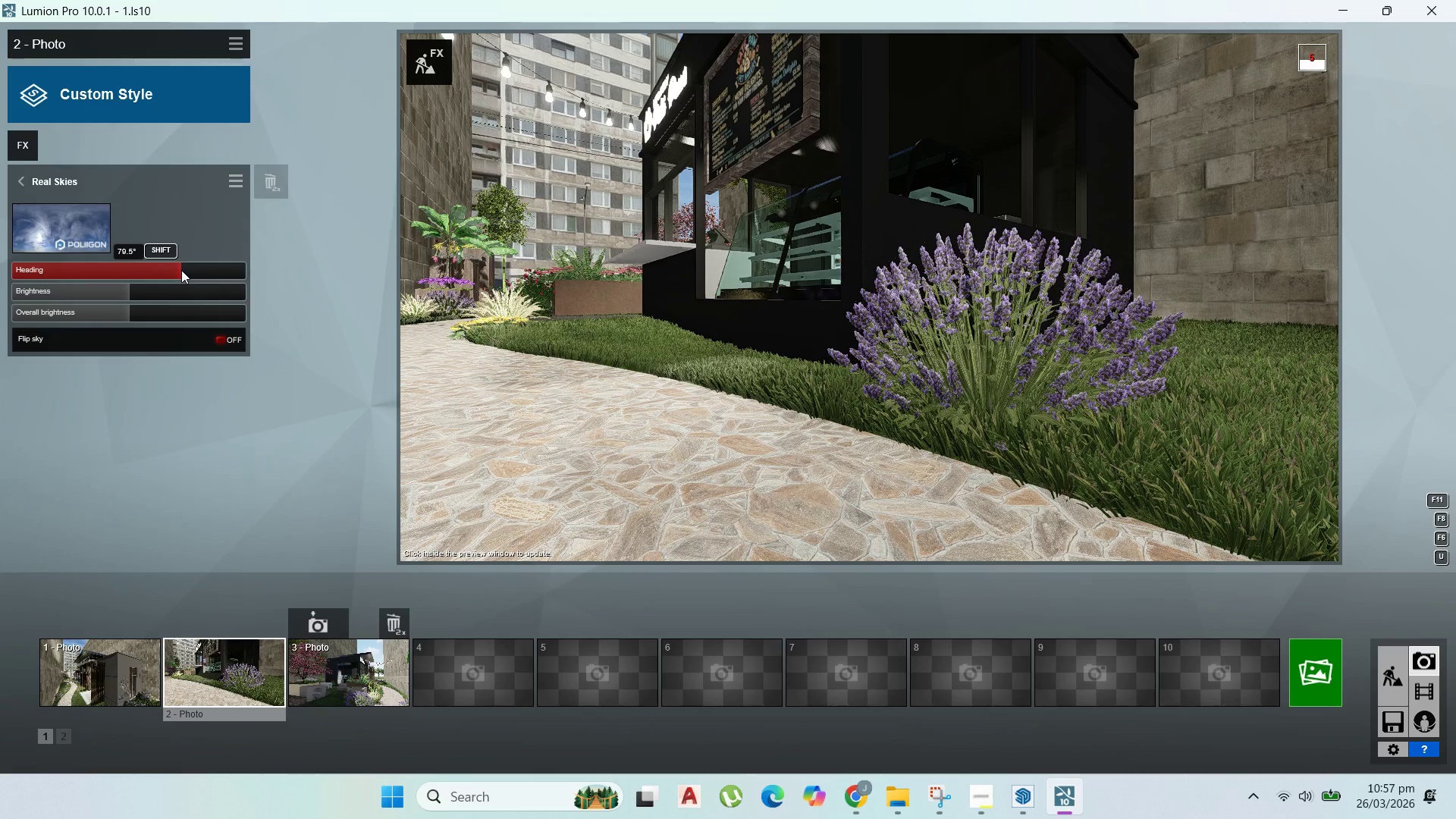 
left_click([190, 271])
 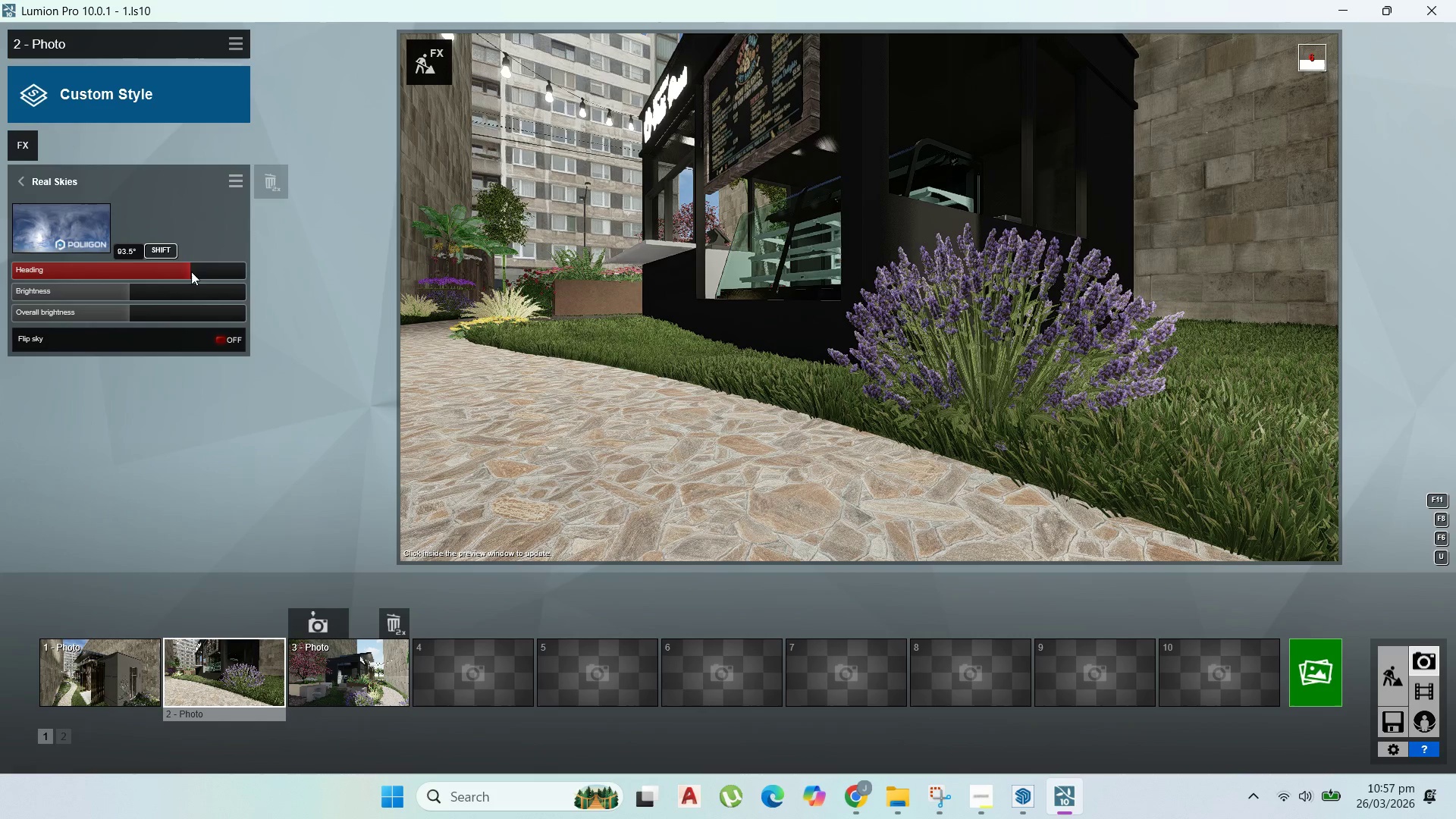 
left_click_drag(start_coordinate=[186, 272], to_coordinate=[182, 271])
 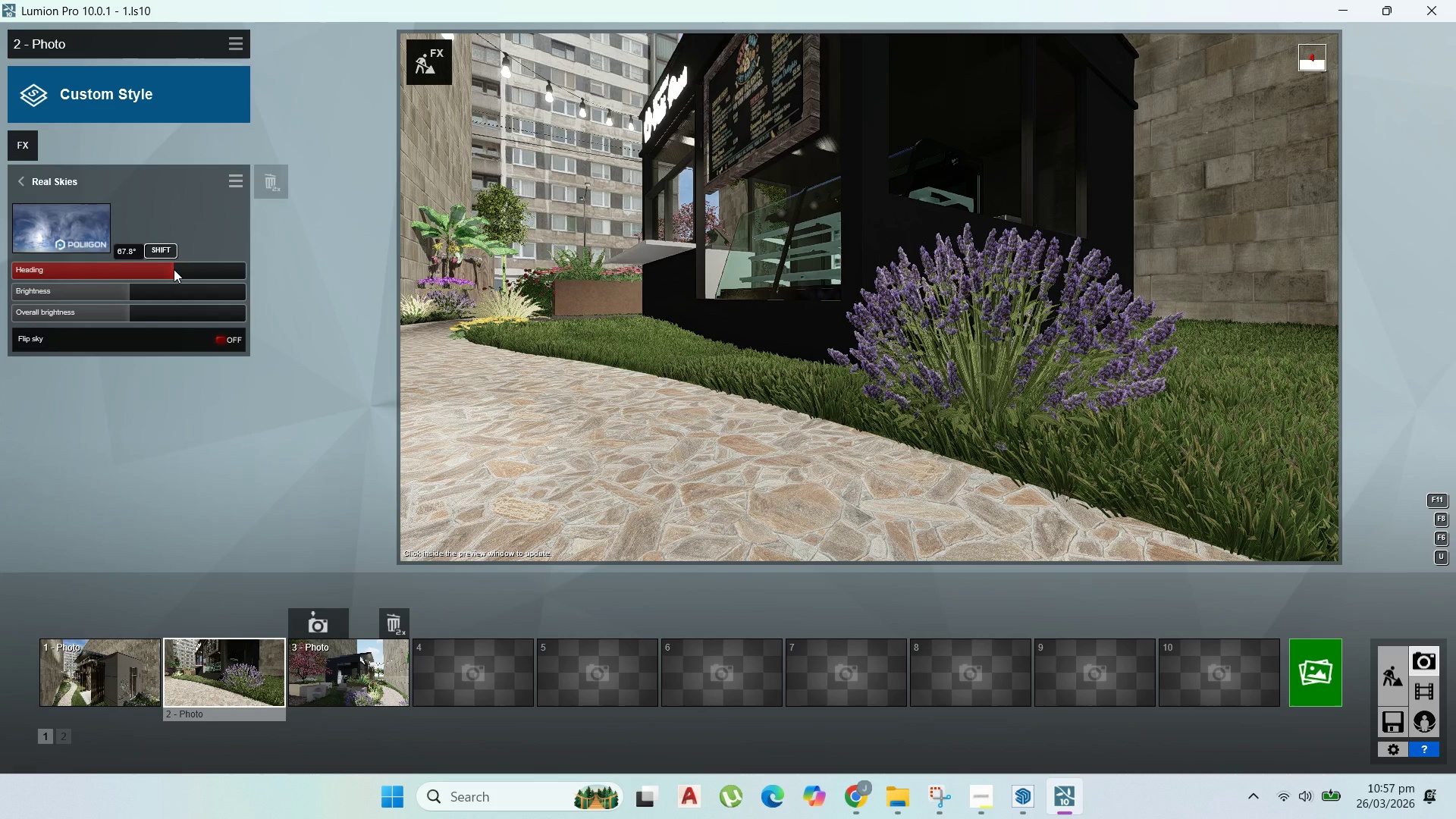 
wait(10.69)
 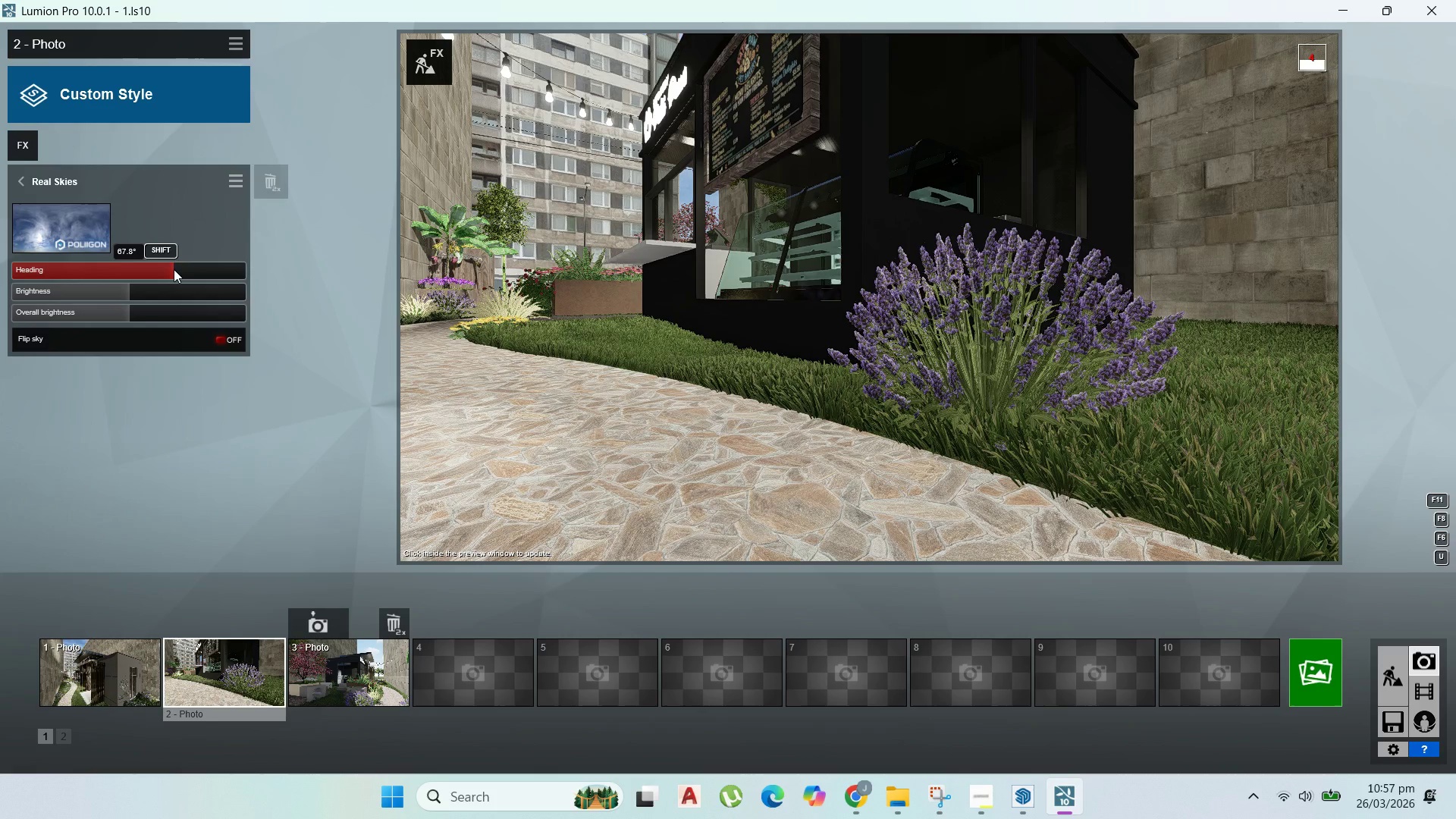 
left_click([166, 271])
 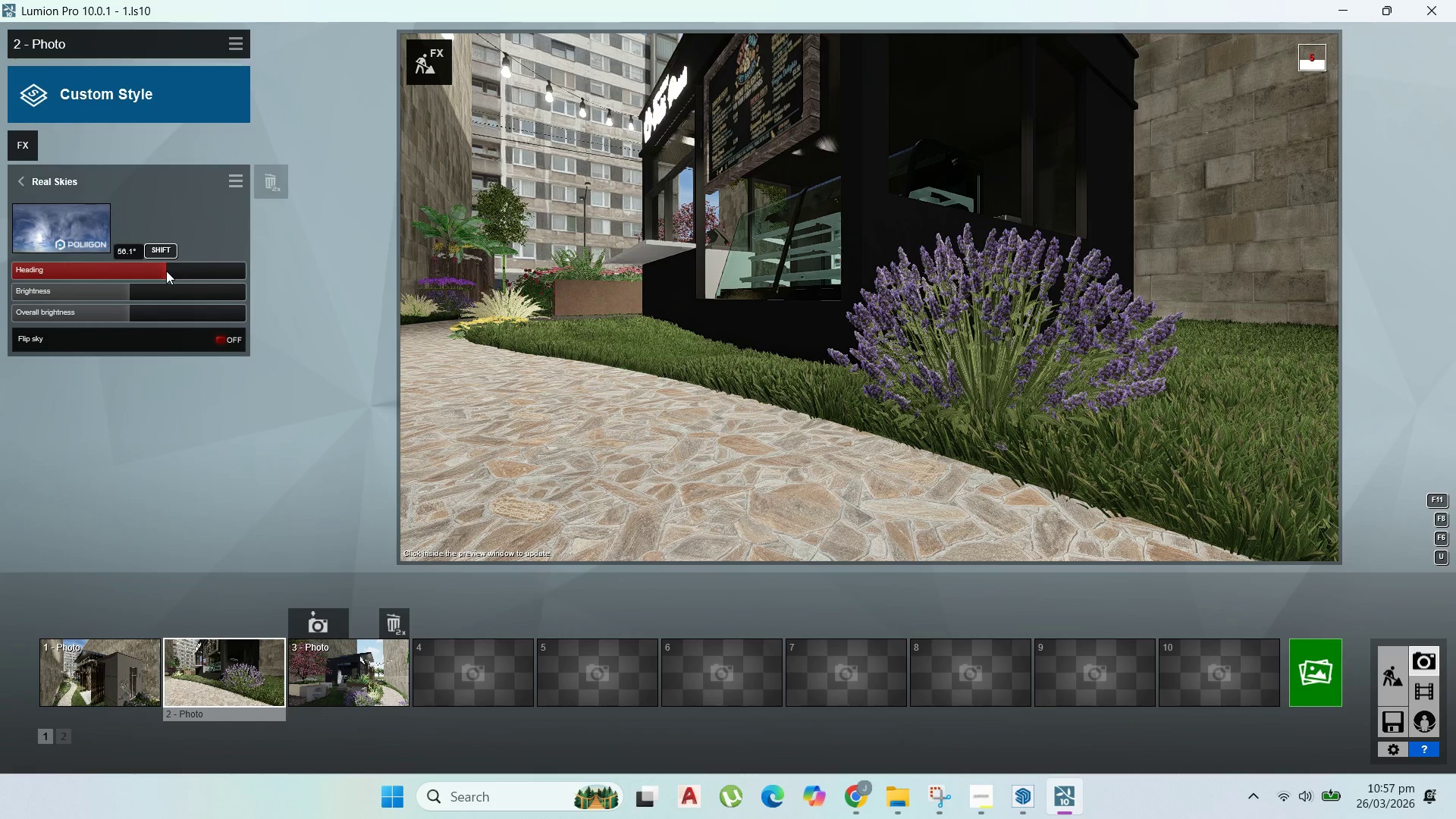 
left_click_drag(start_coordinate=[179, 271], to_coordinate=[193, 271])
 